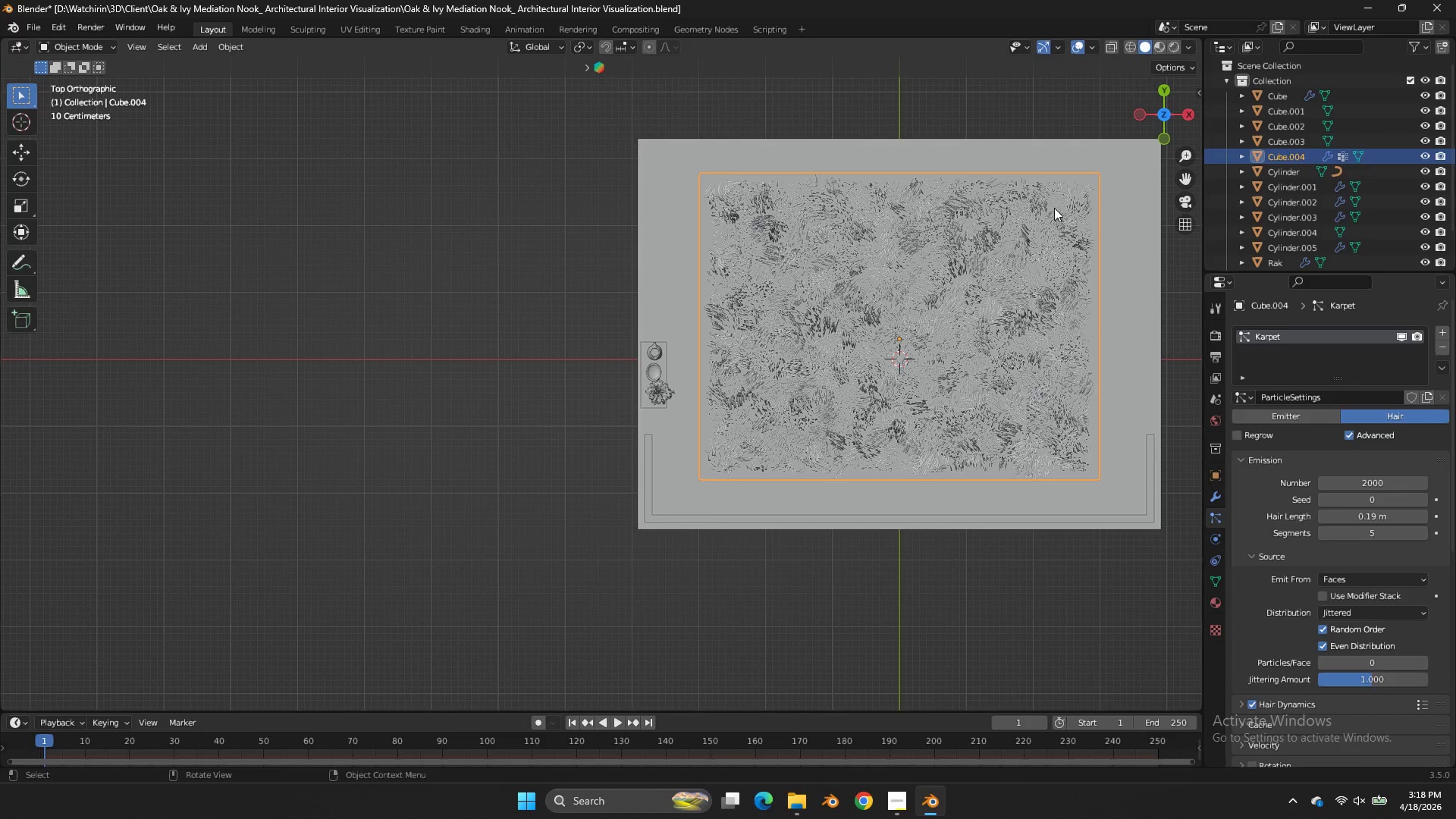 
type(zg)
 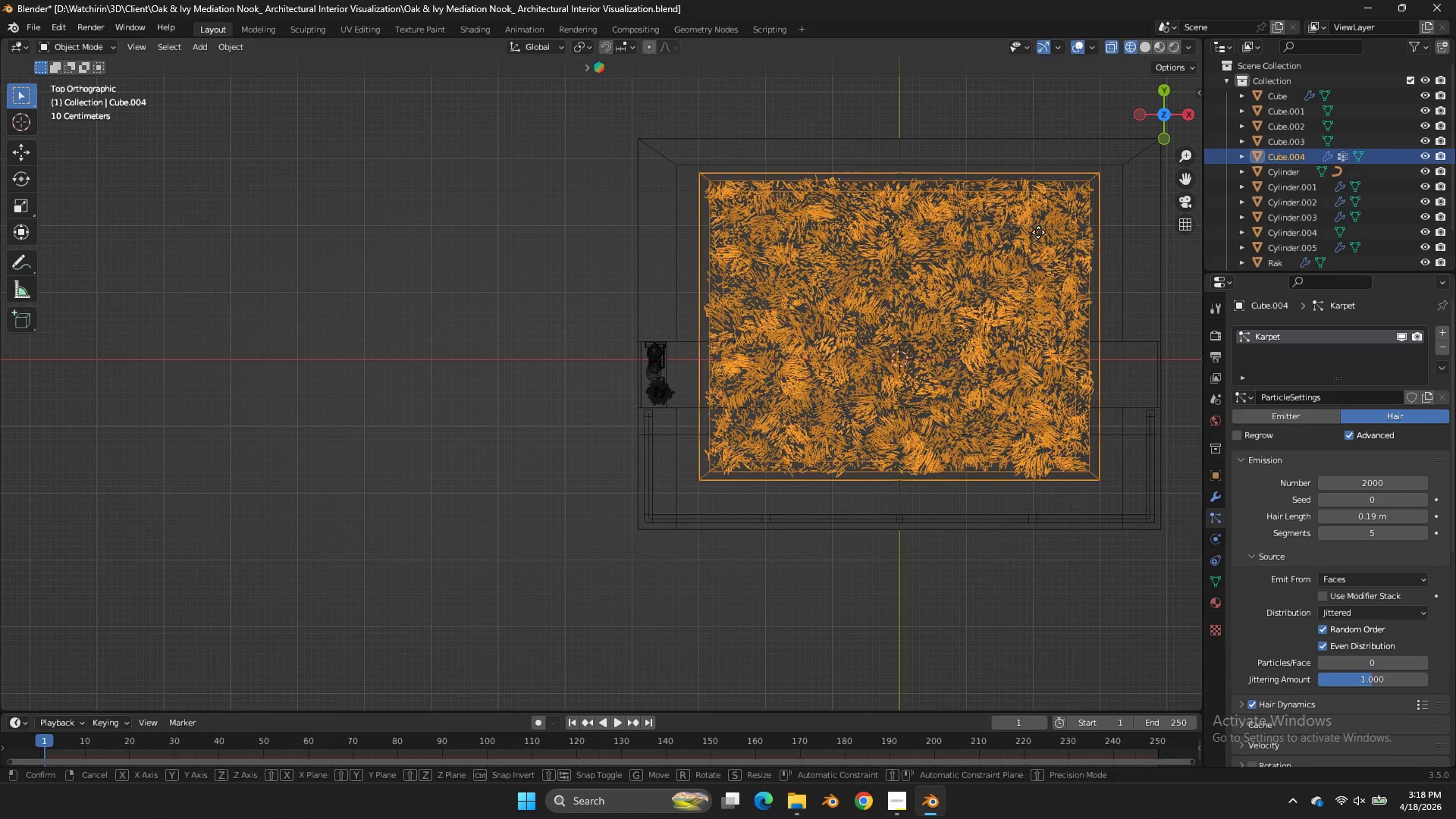 
hold_key(key=ShiftLeft, duration=1.44)
left_click([1006, 306])
 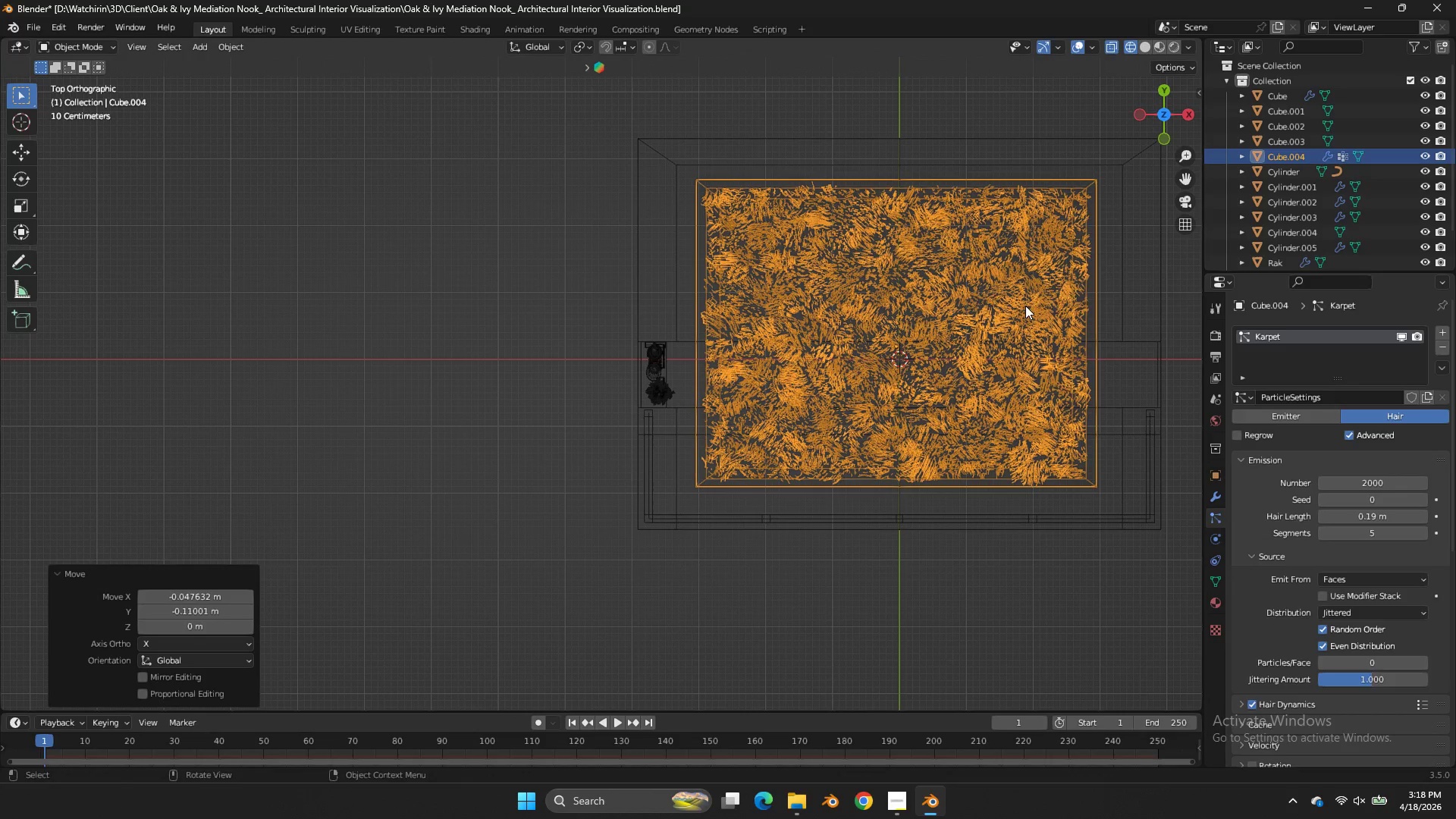 
key(Z)
 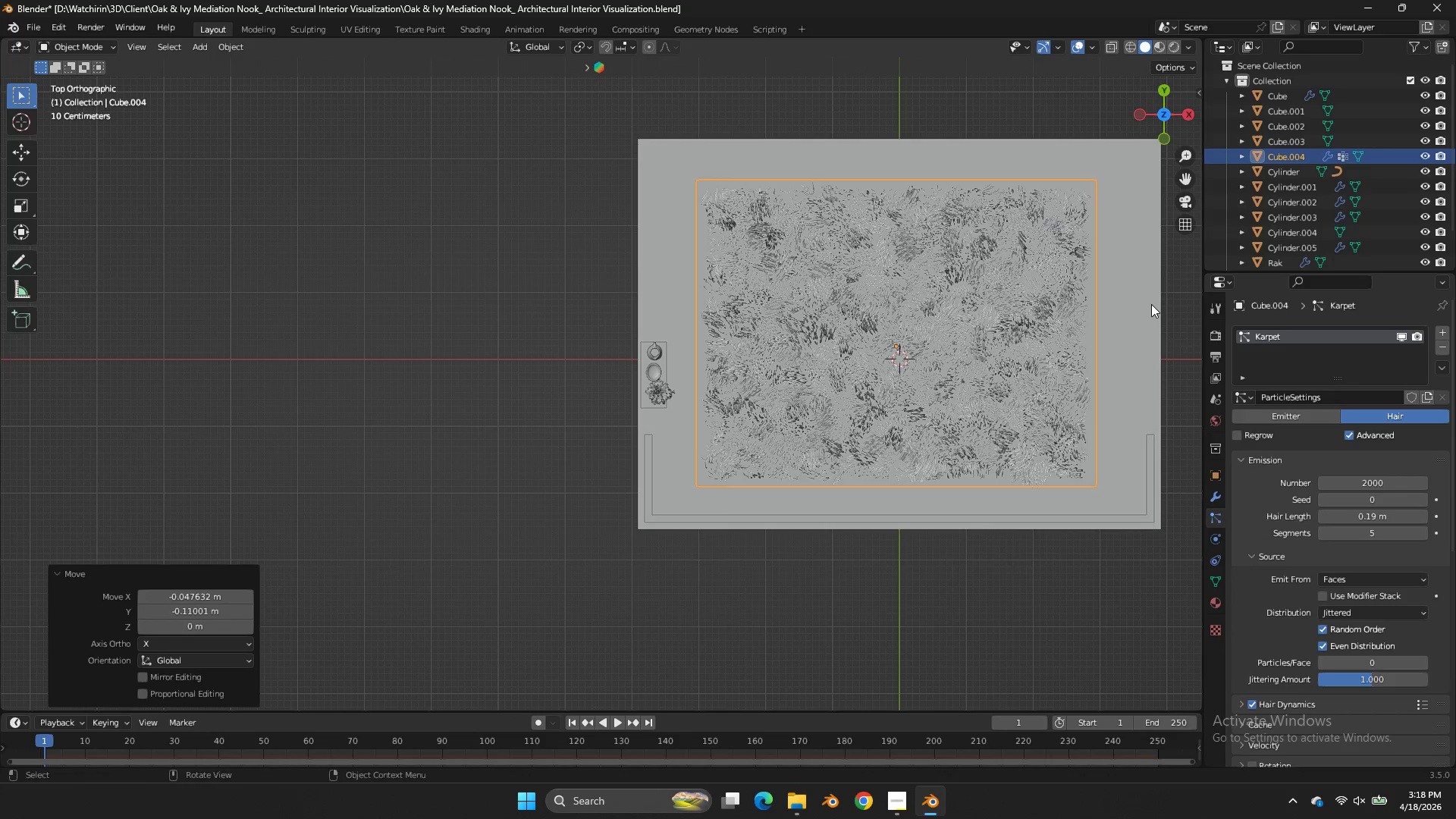 
key(Control+ControlLeft)
 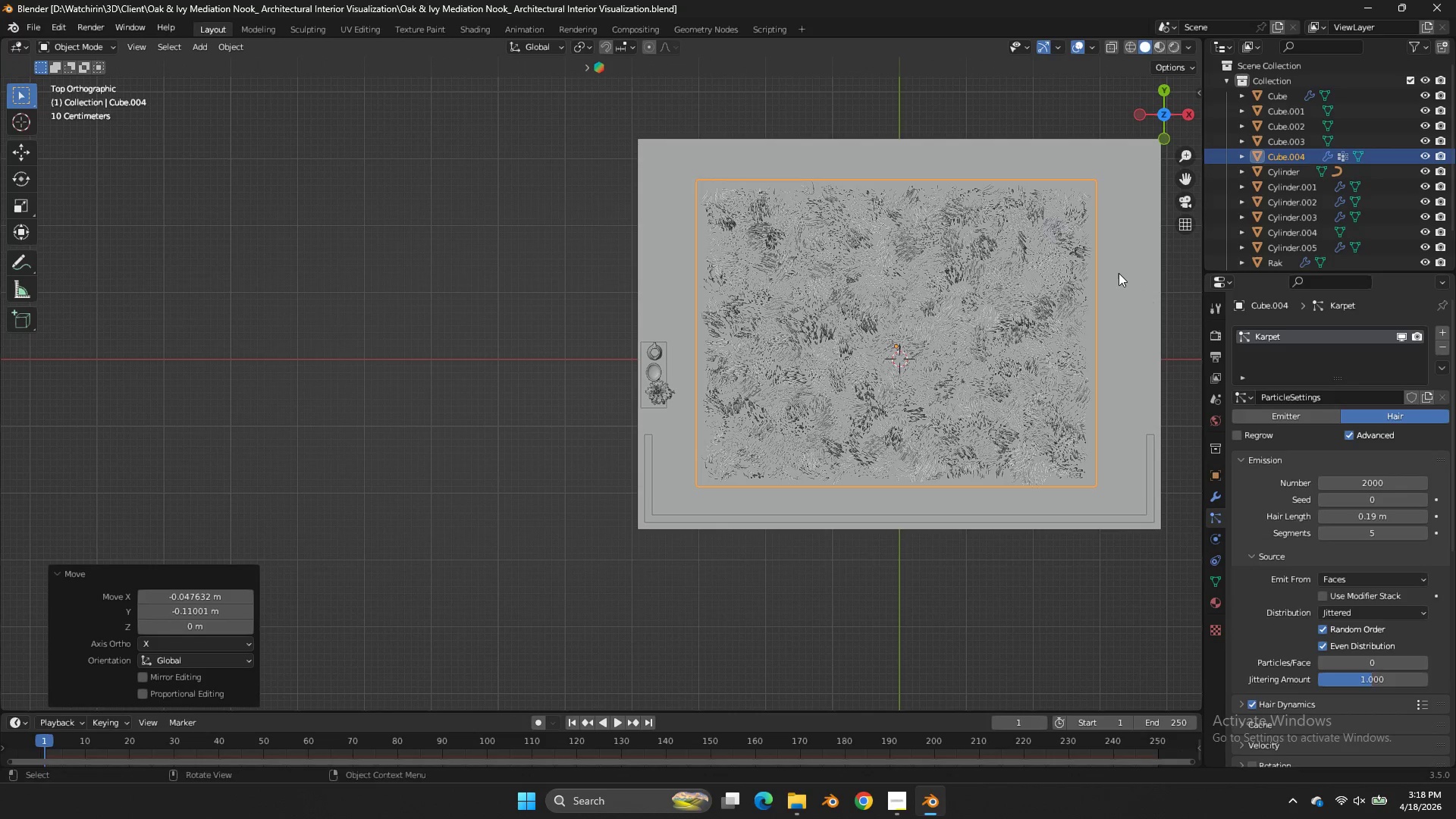 
key(Control+S)
 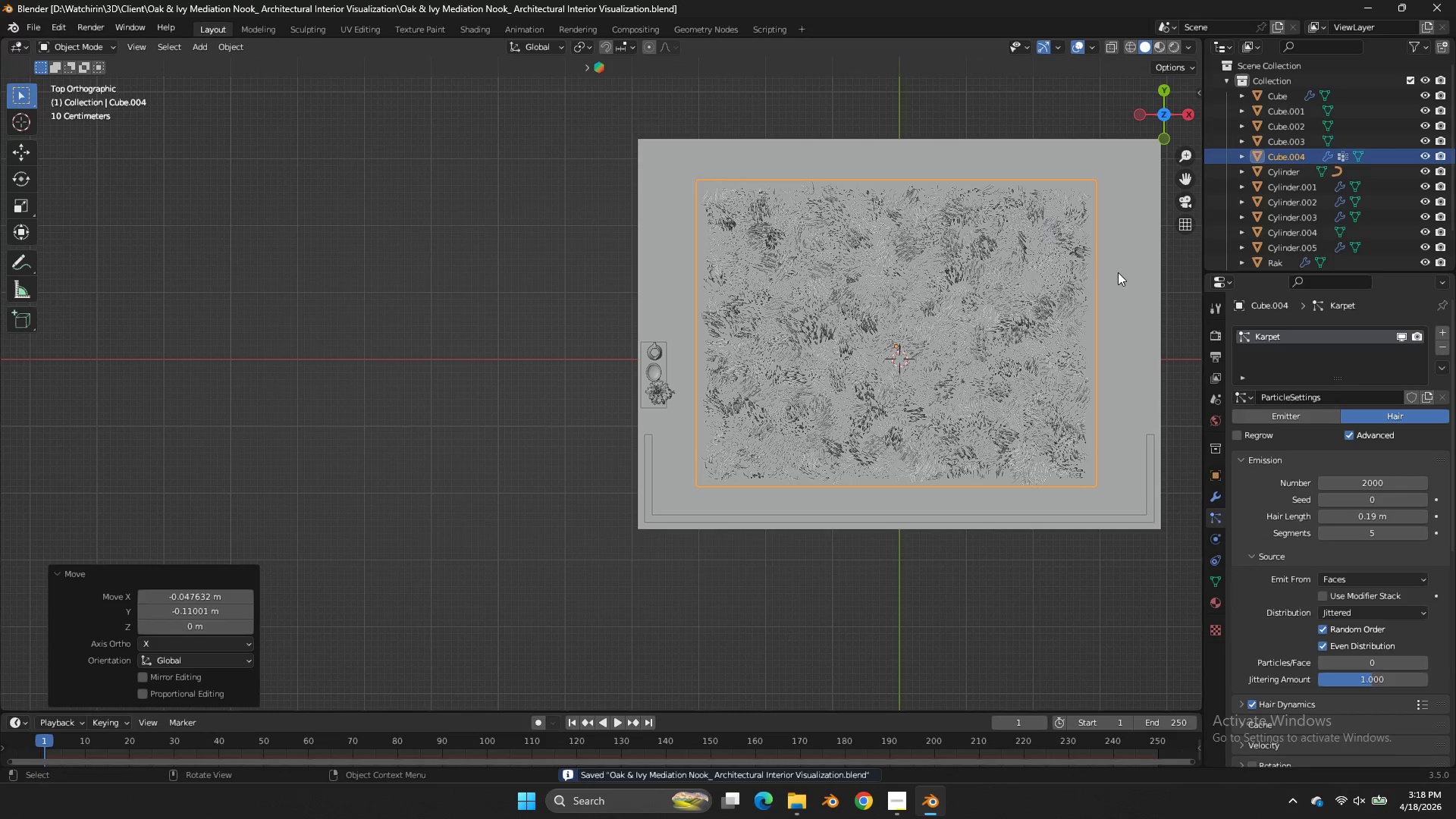 
key(Z)
 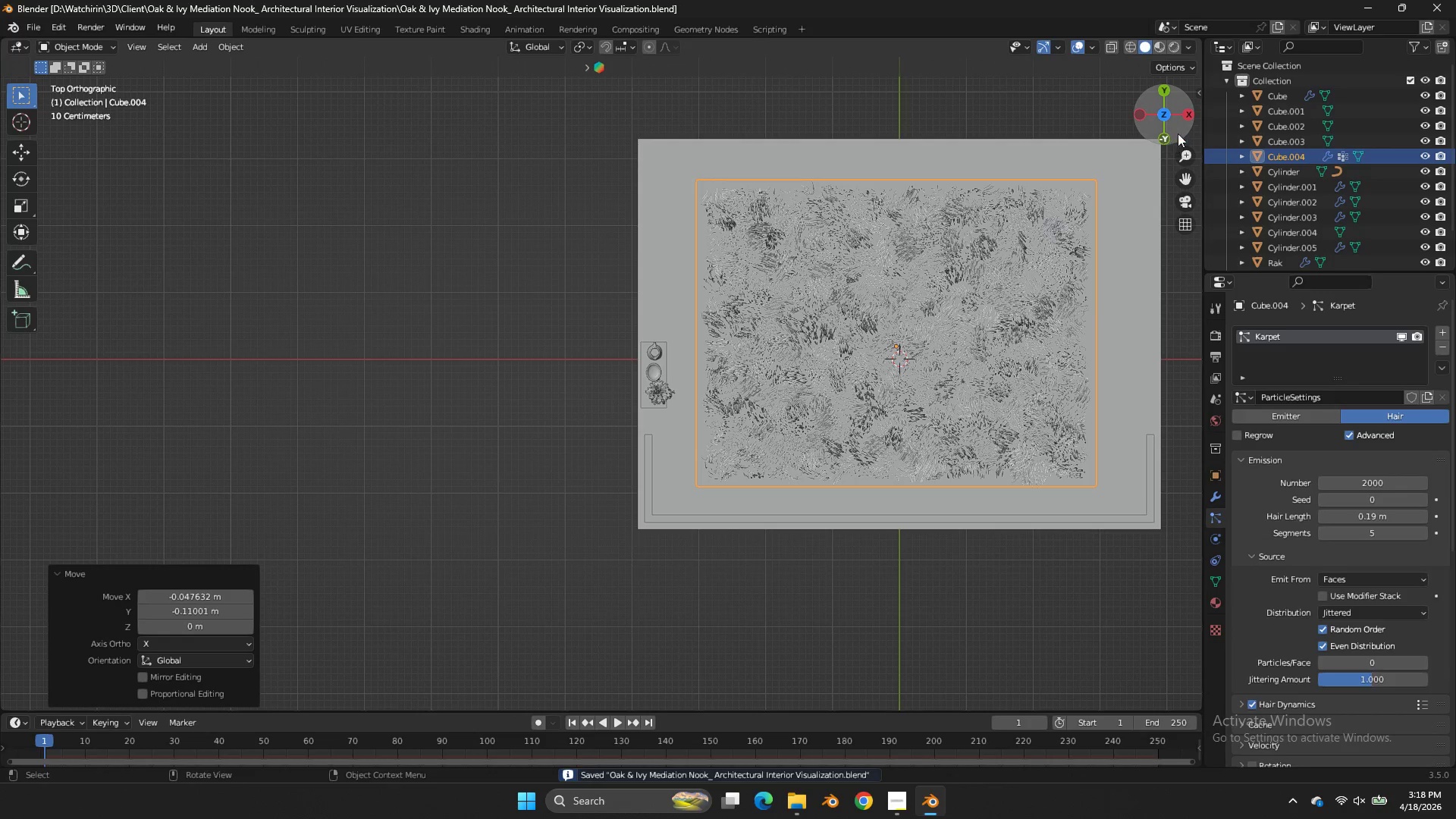 
left_click_drag(start_coordinate=[1178, 133], to_coordinate=[975, 644])
 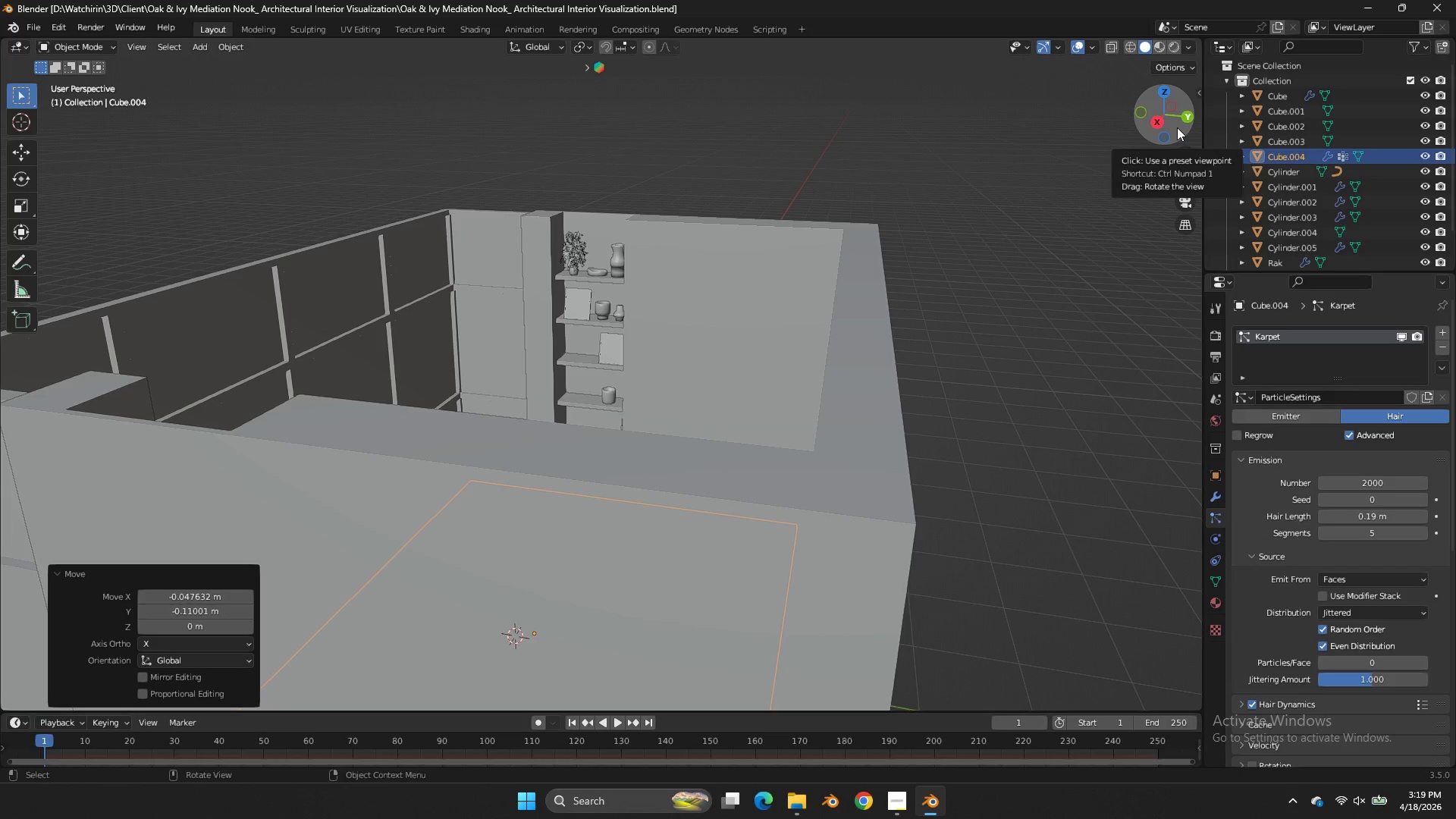 
wait(50.2)
 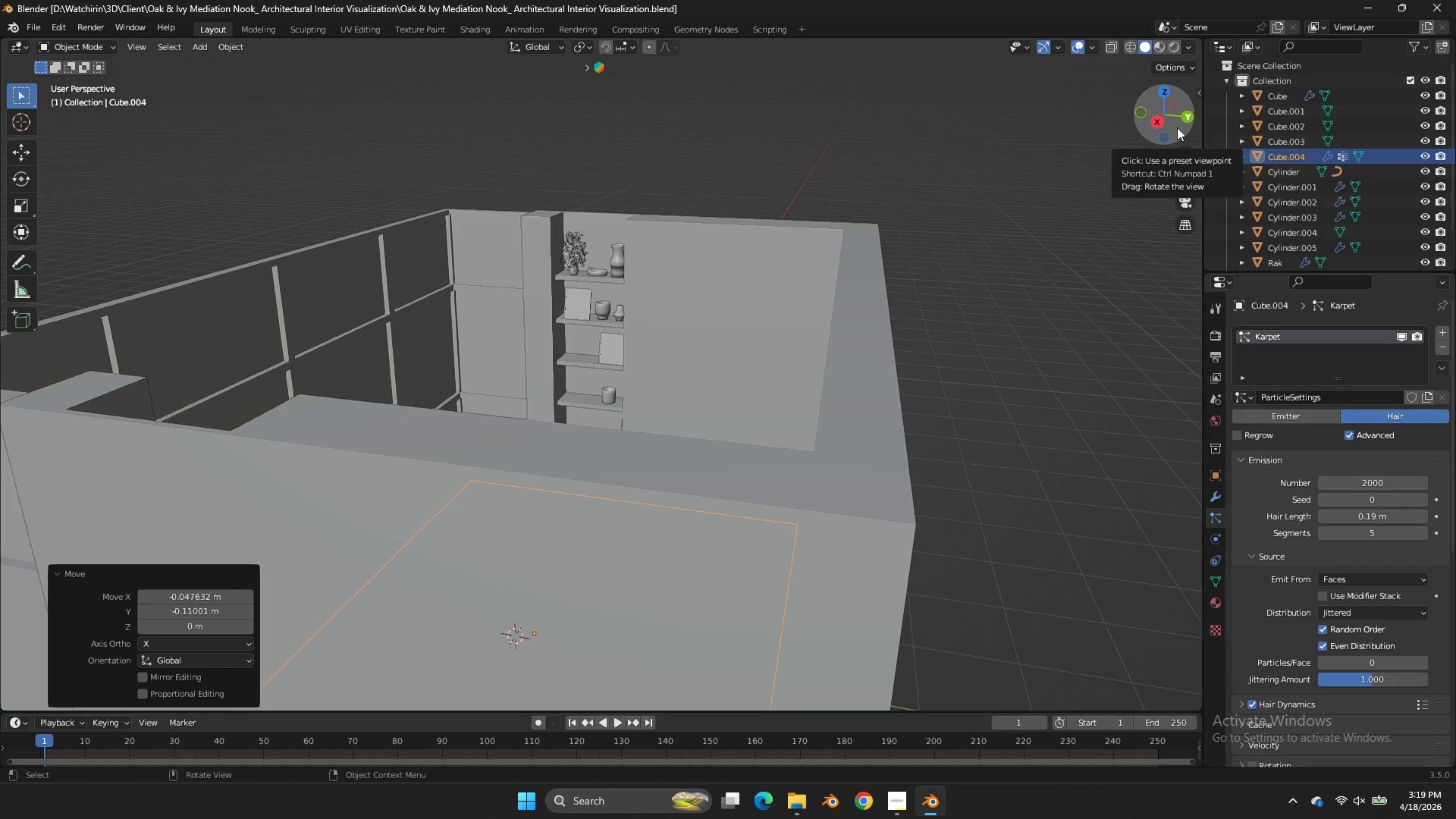 
double_click([1173, 86])
 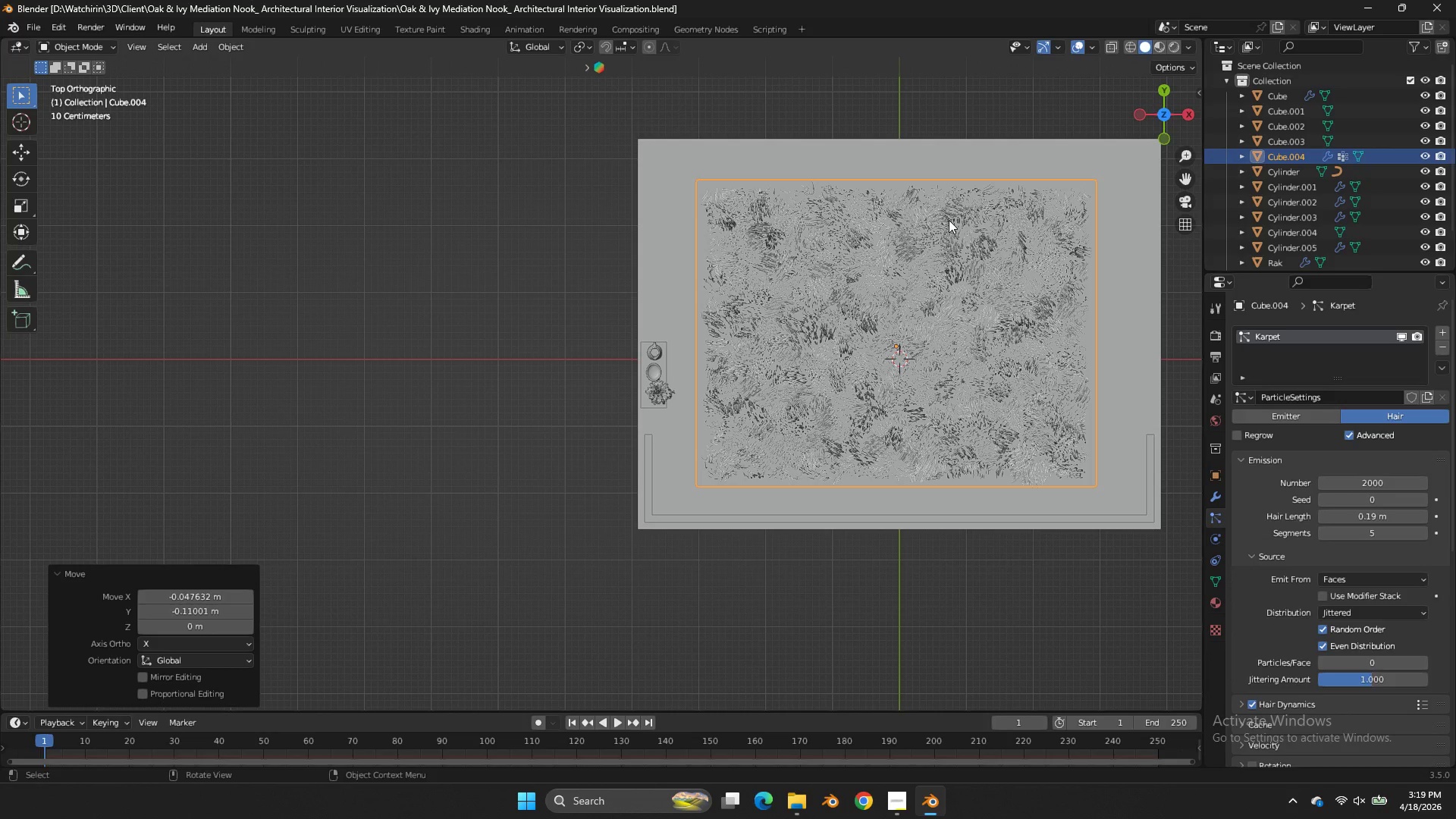 
key(Z)
 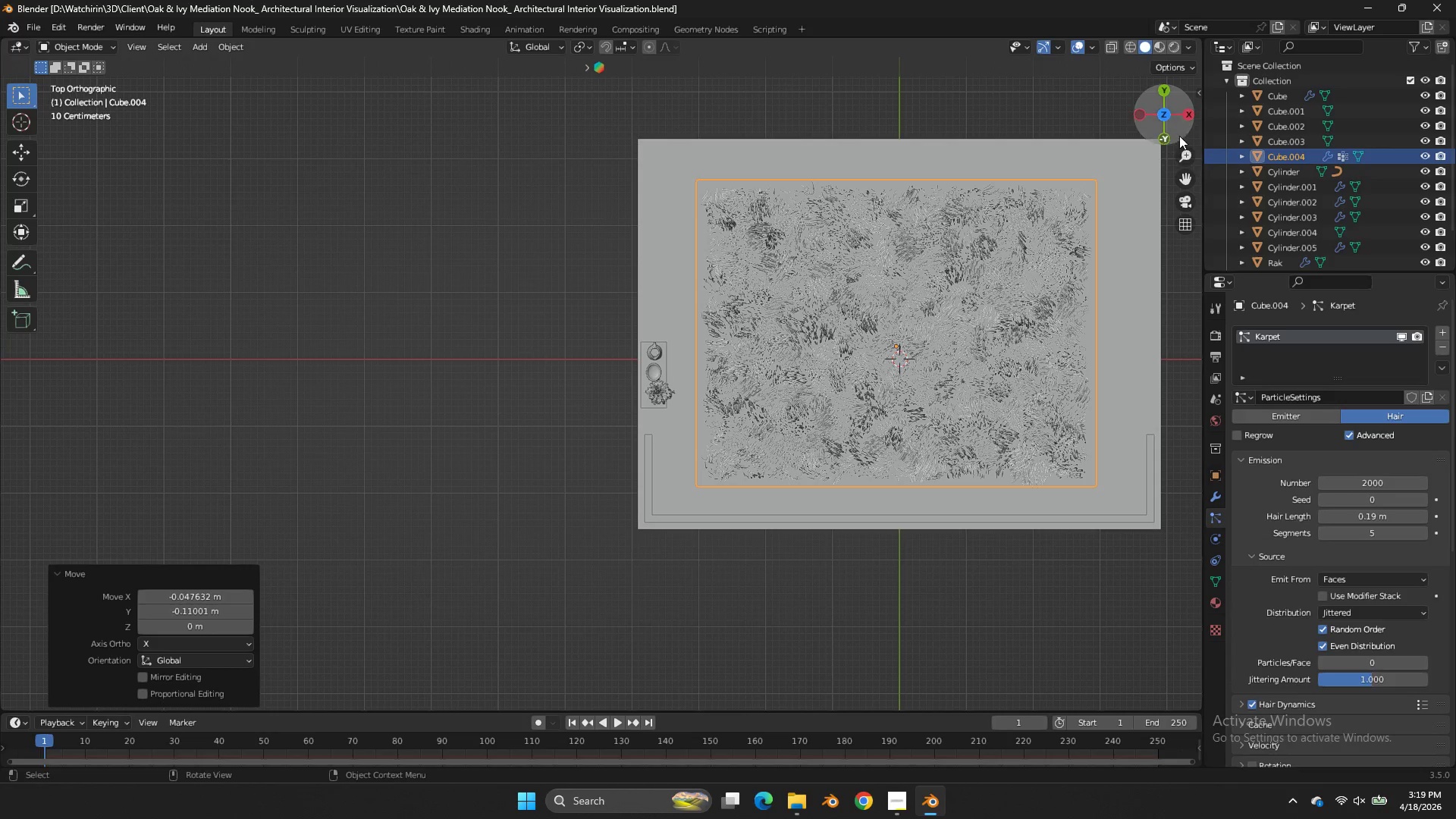 
left_click_drag(start_coordinate=[1176, 131], to_coordinate=[1027, 679])
 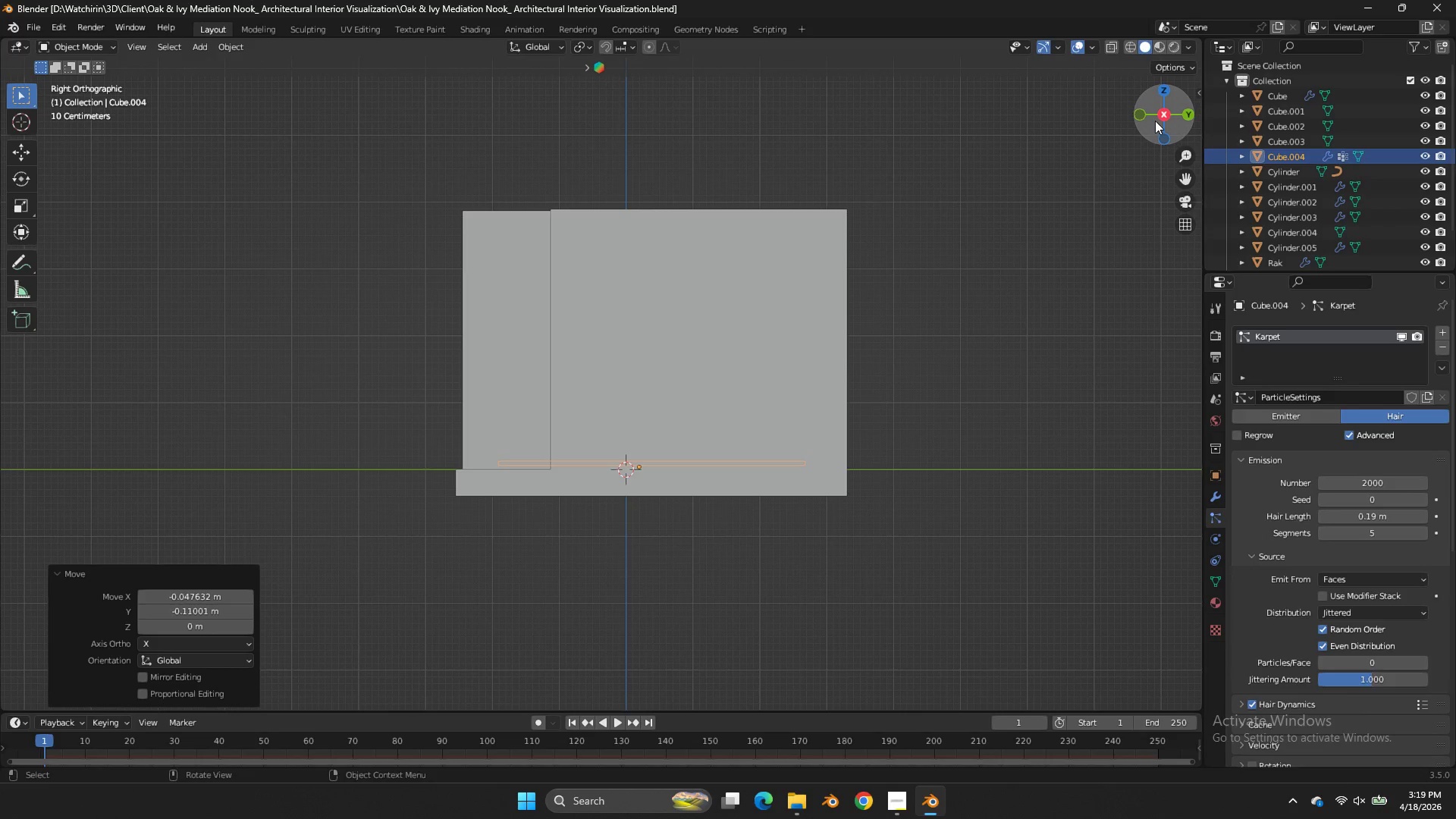 
left_click([1173, 129])
 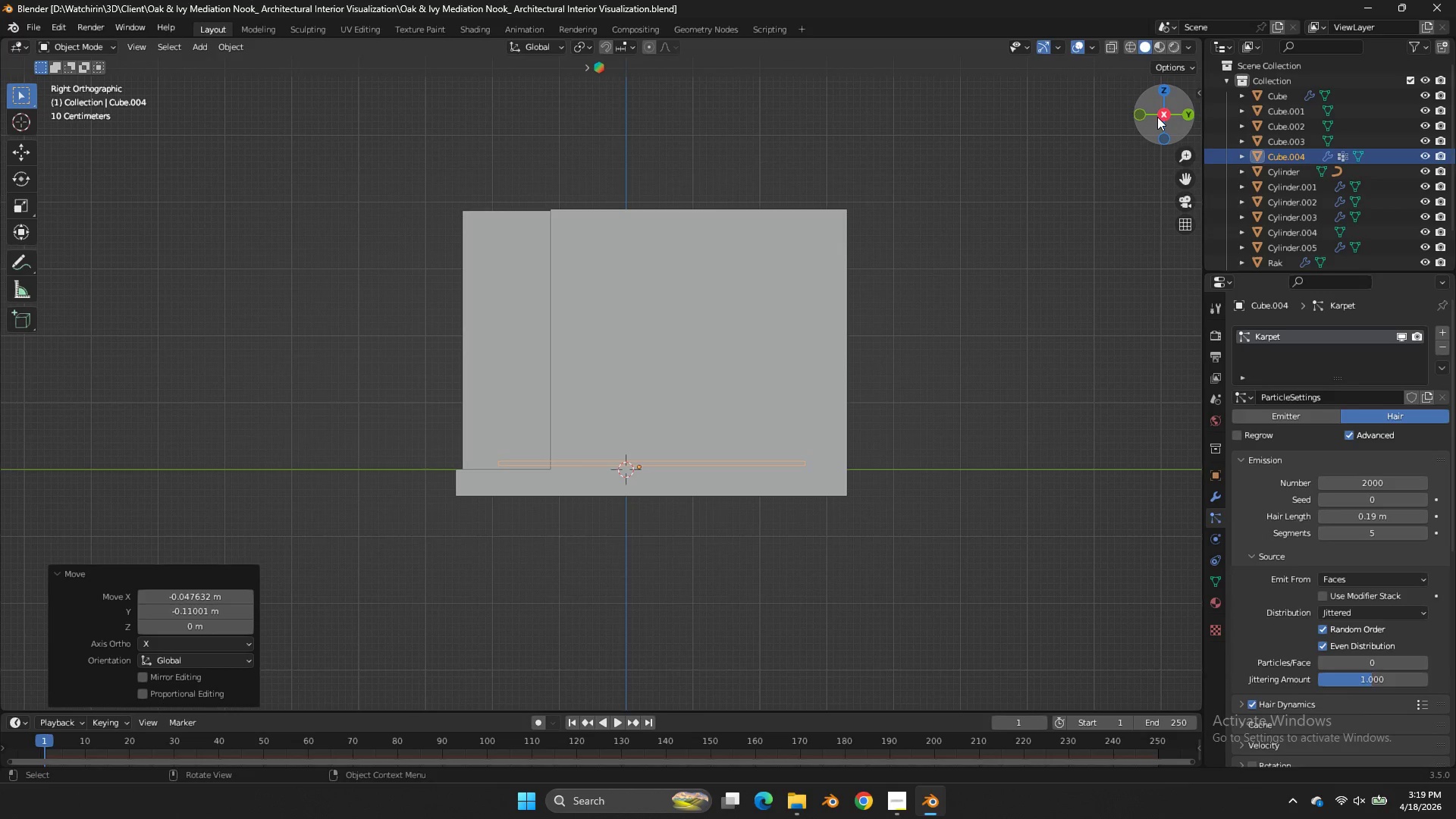 
key(Z)
 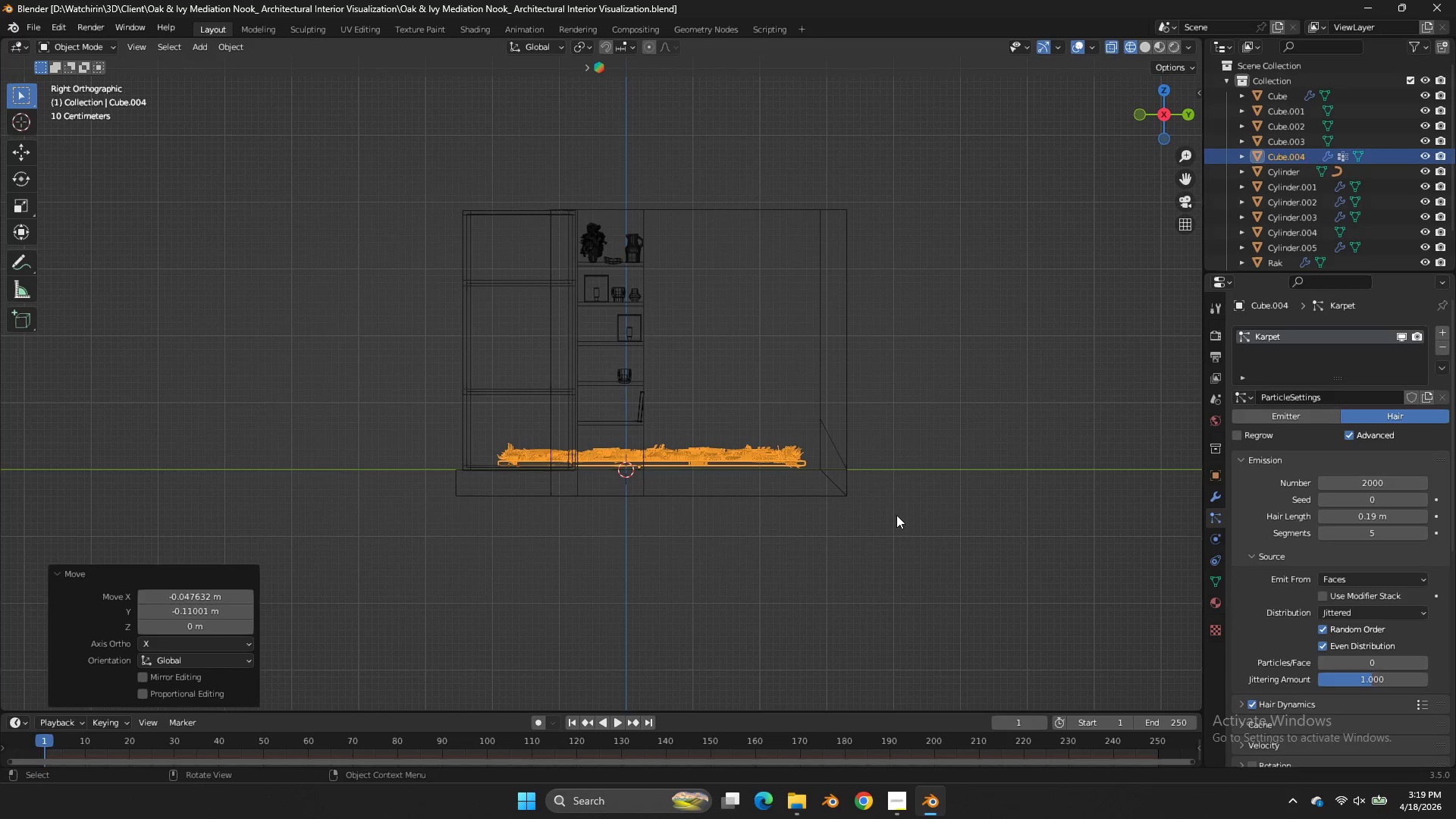 
key(Tab)
 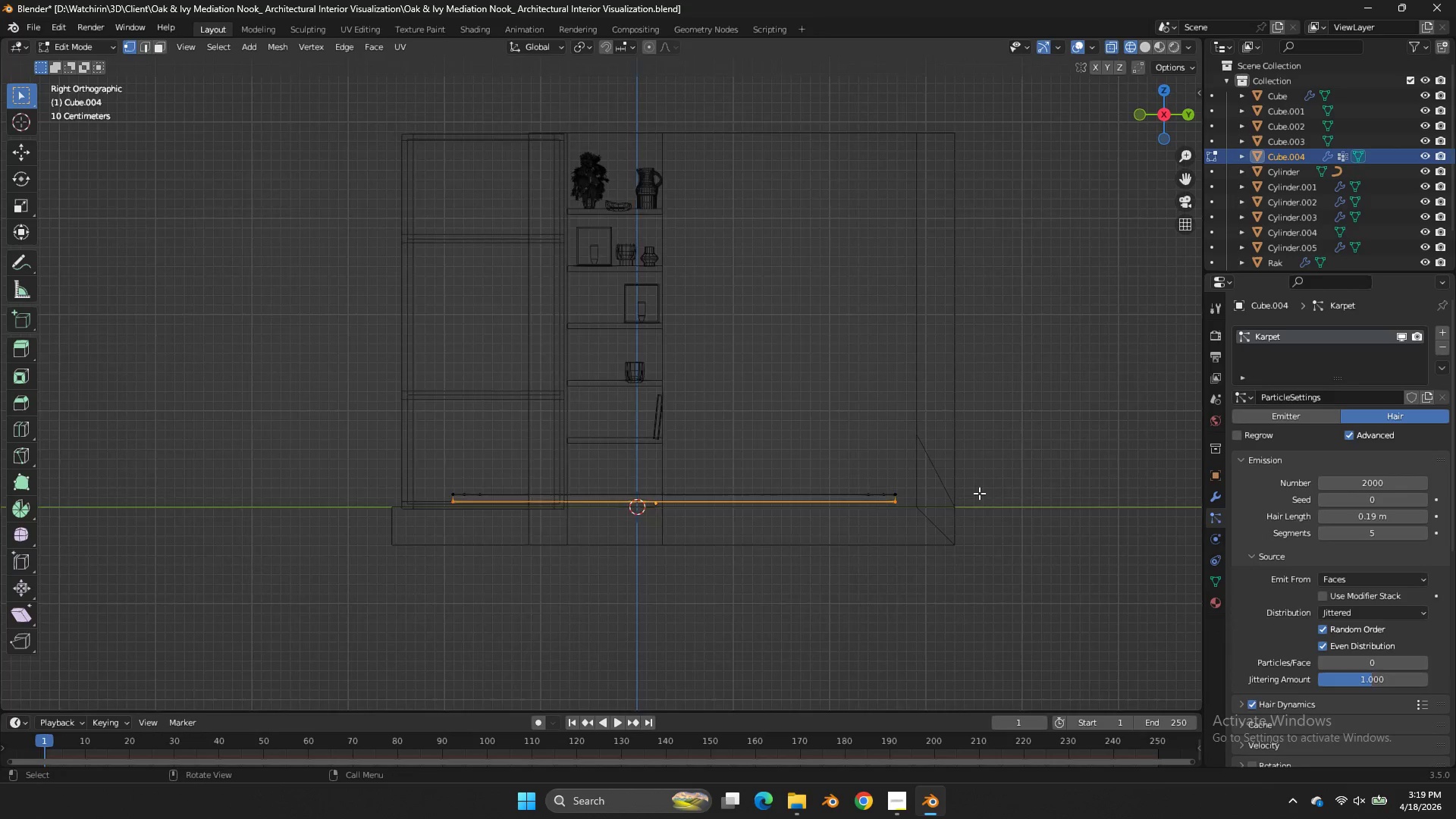 
scroll: coordinate [979, 493], scroll_direction: up, amount: 4.0
 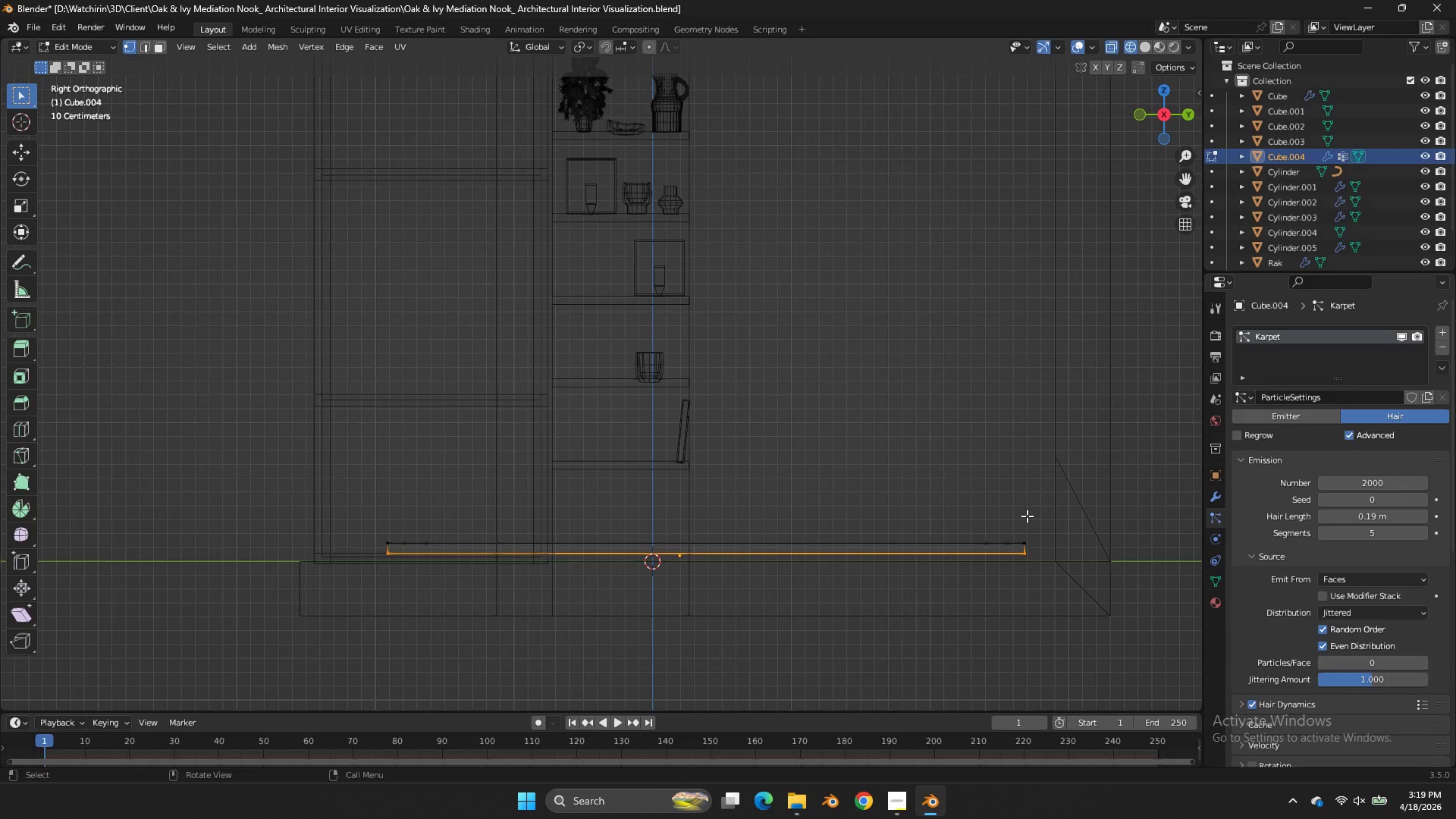 
type(gz)
 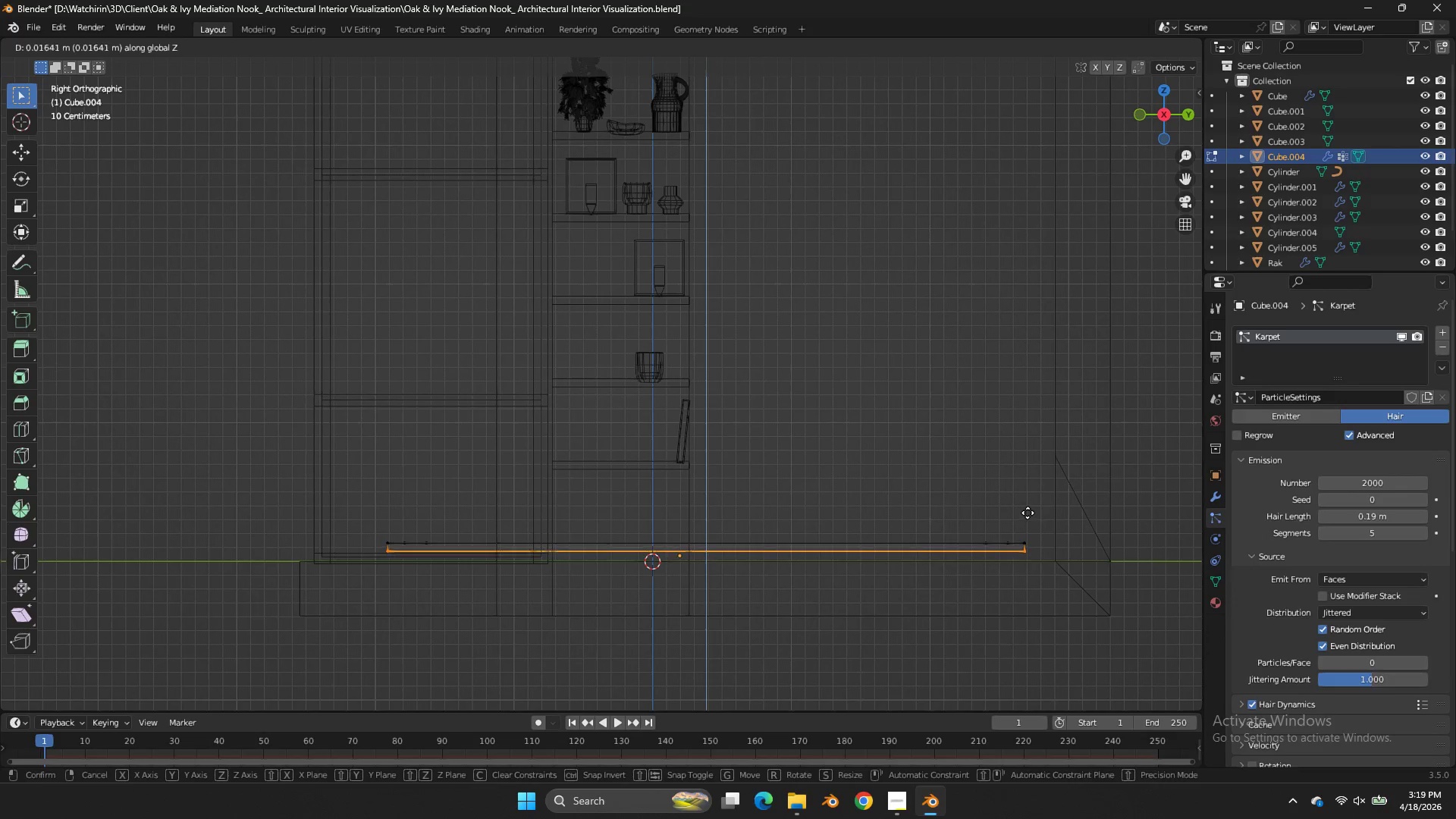 
double_click([1028, 512])
 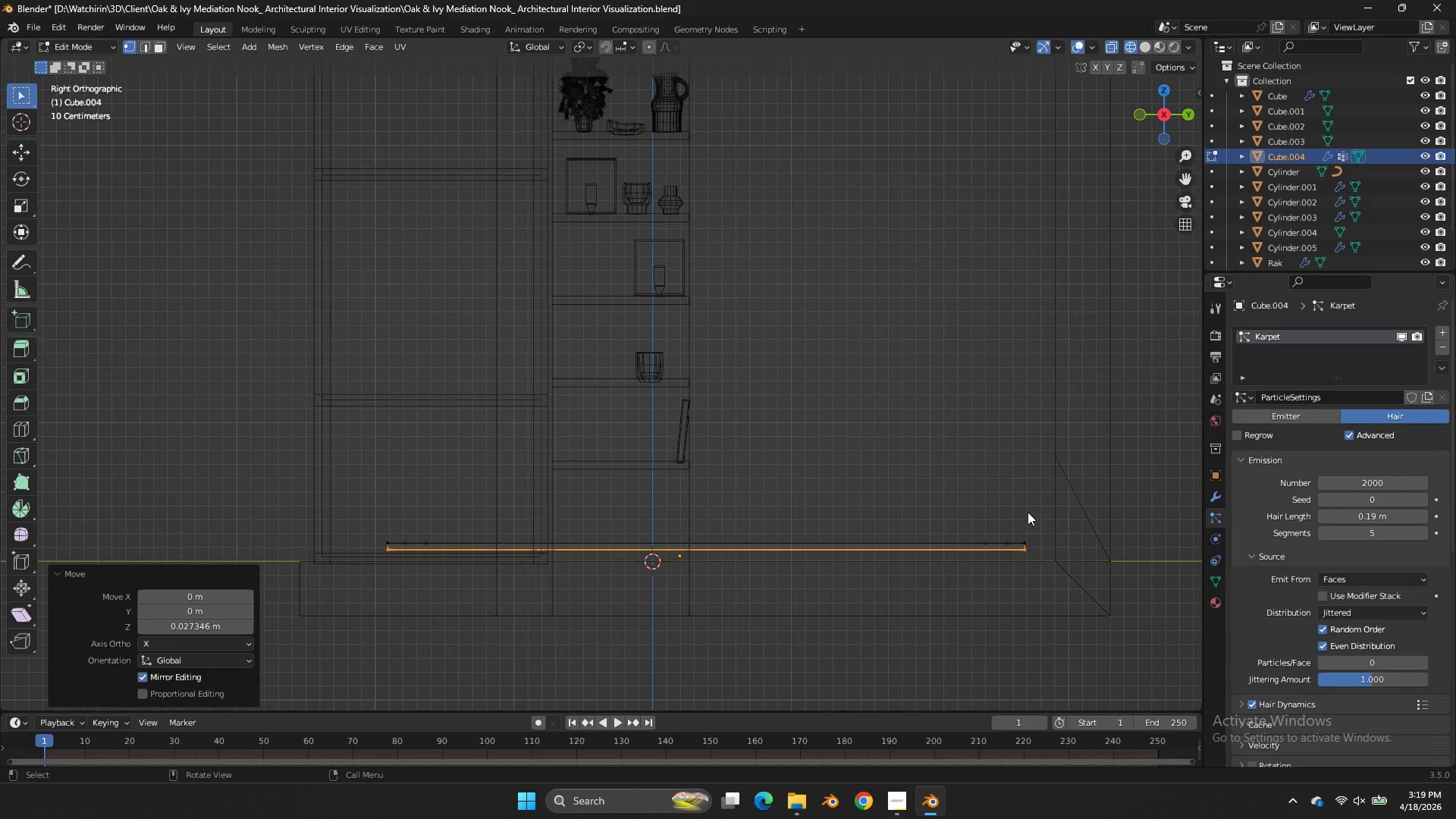 
key(Tab)
 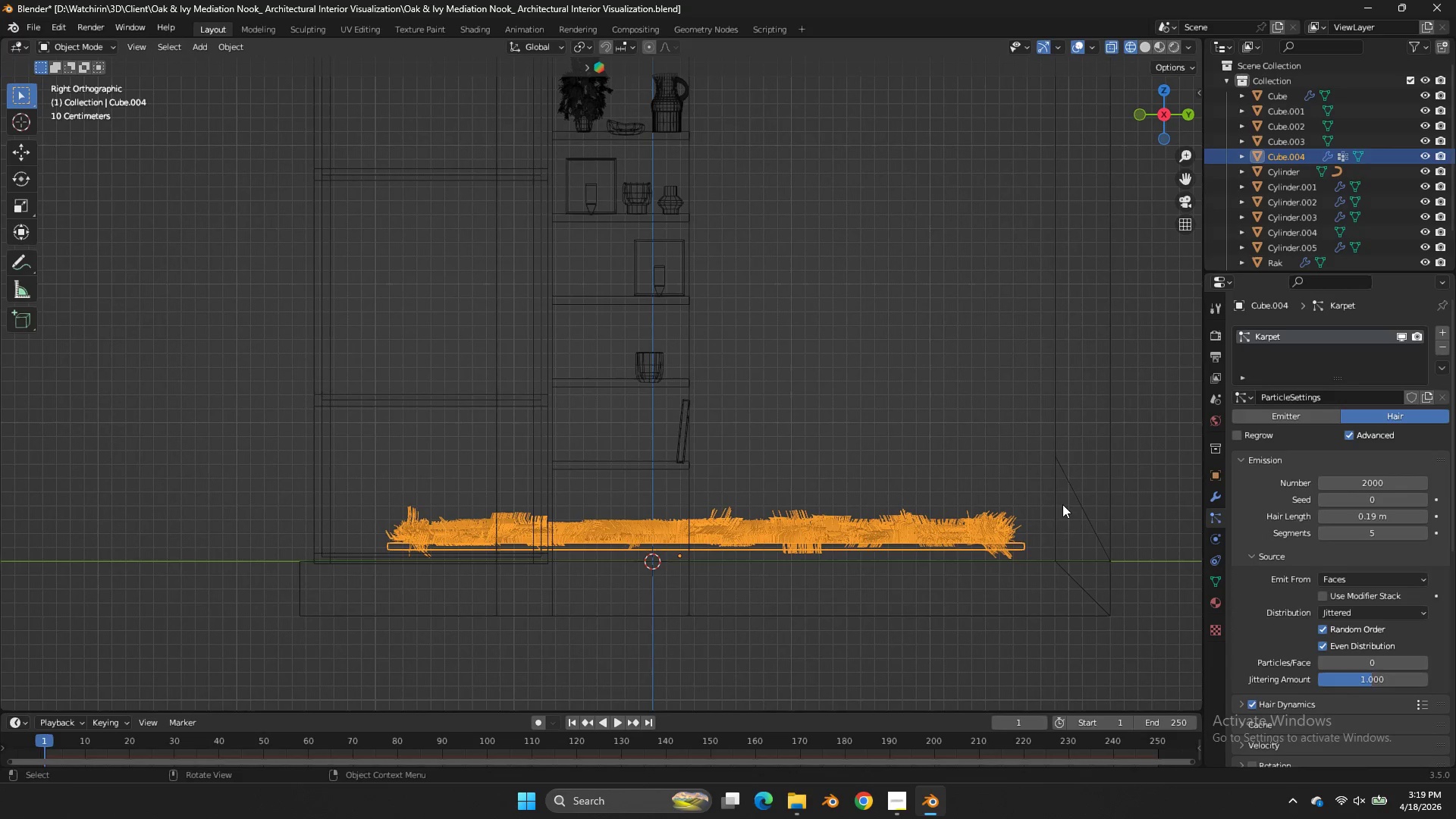 
type(gz)
 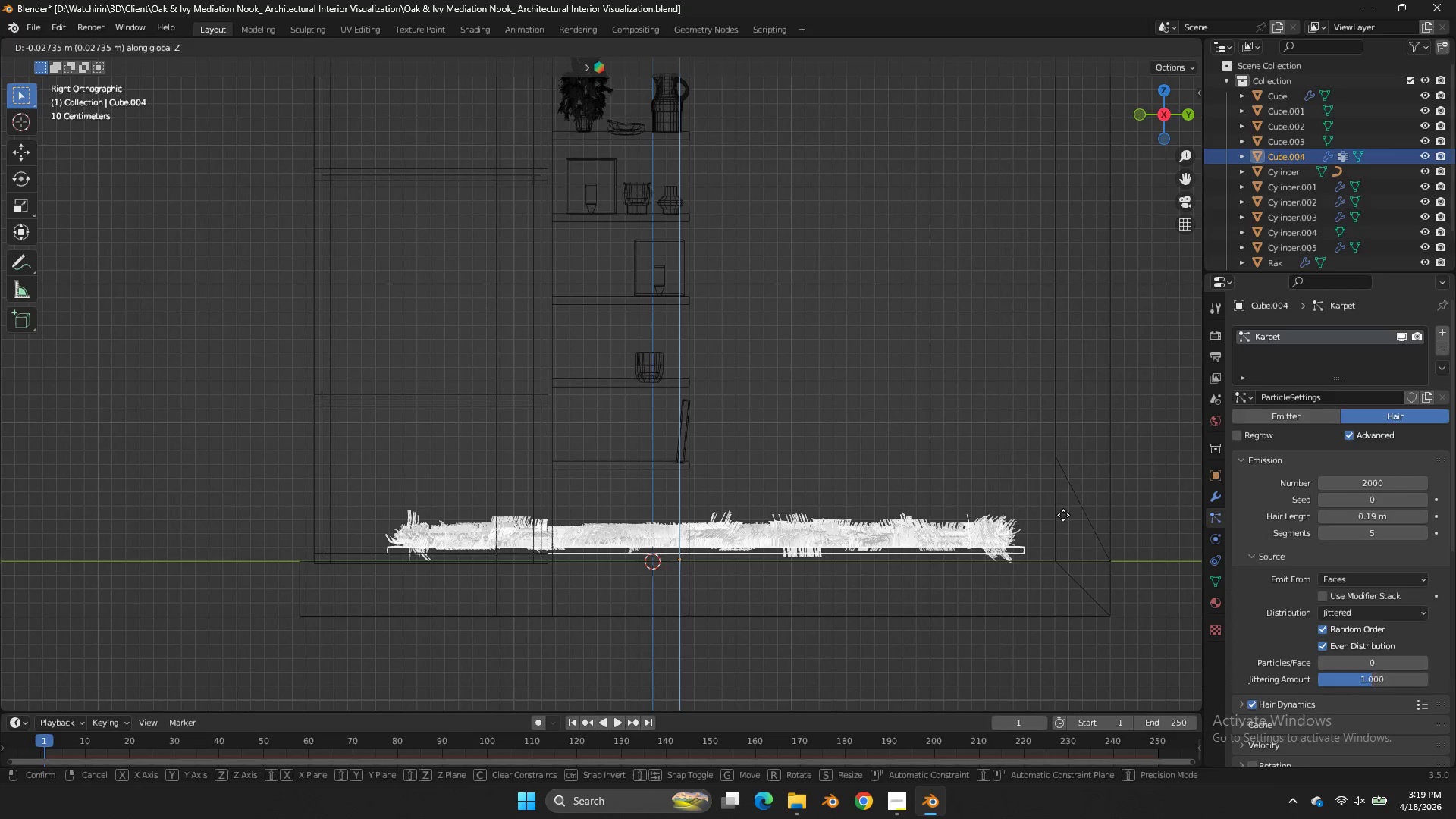 
hold_key(key=ShiftLeft, duration=2.91)
left_click([1058, 542])
 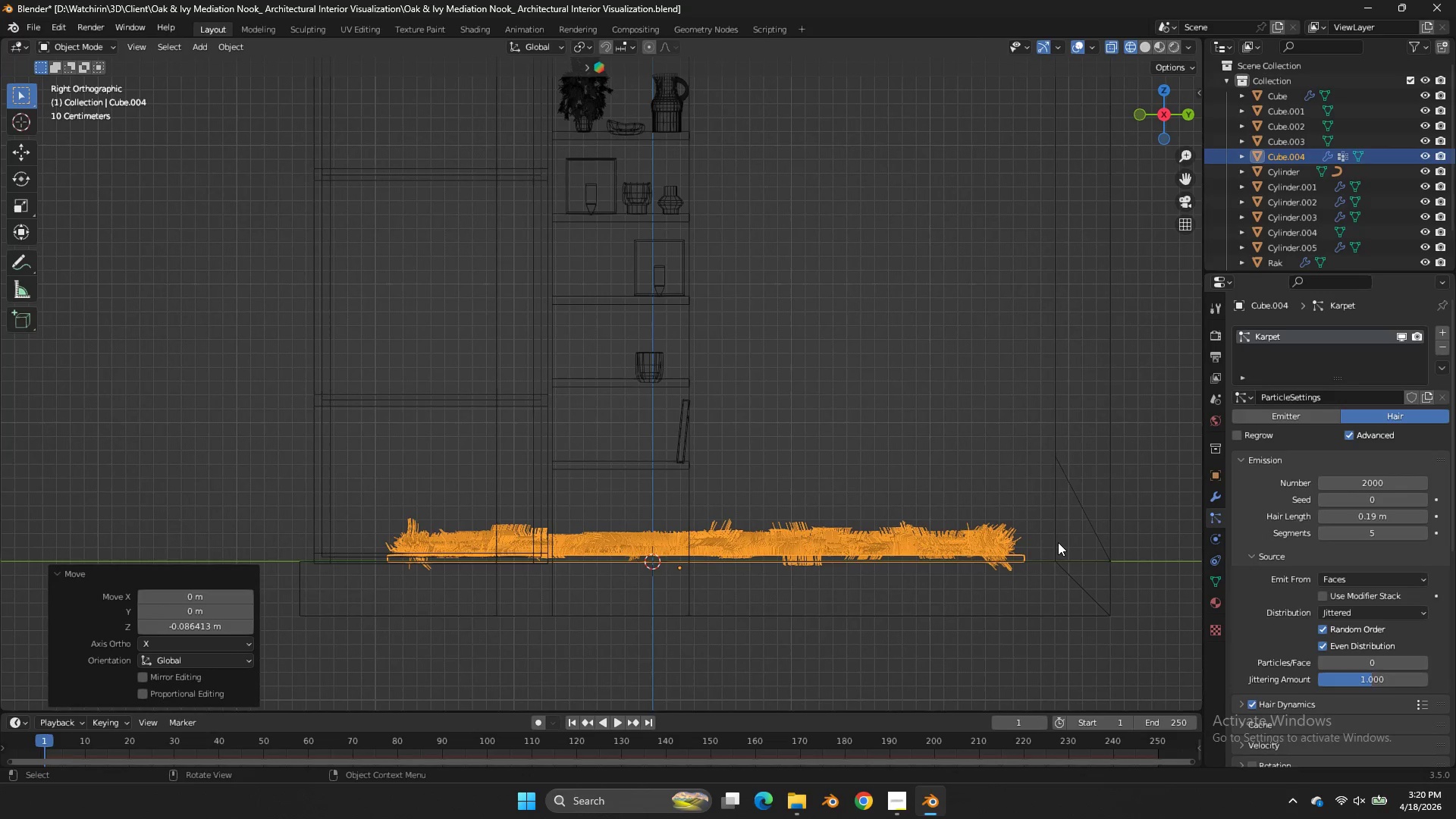 
key(Control+ControlLeft)
 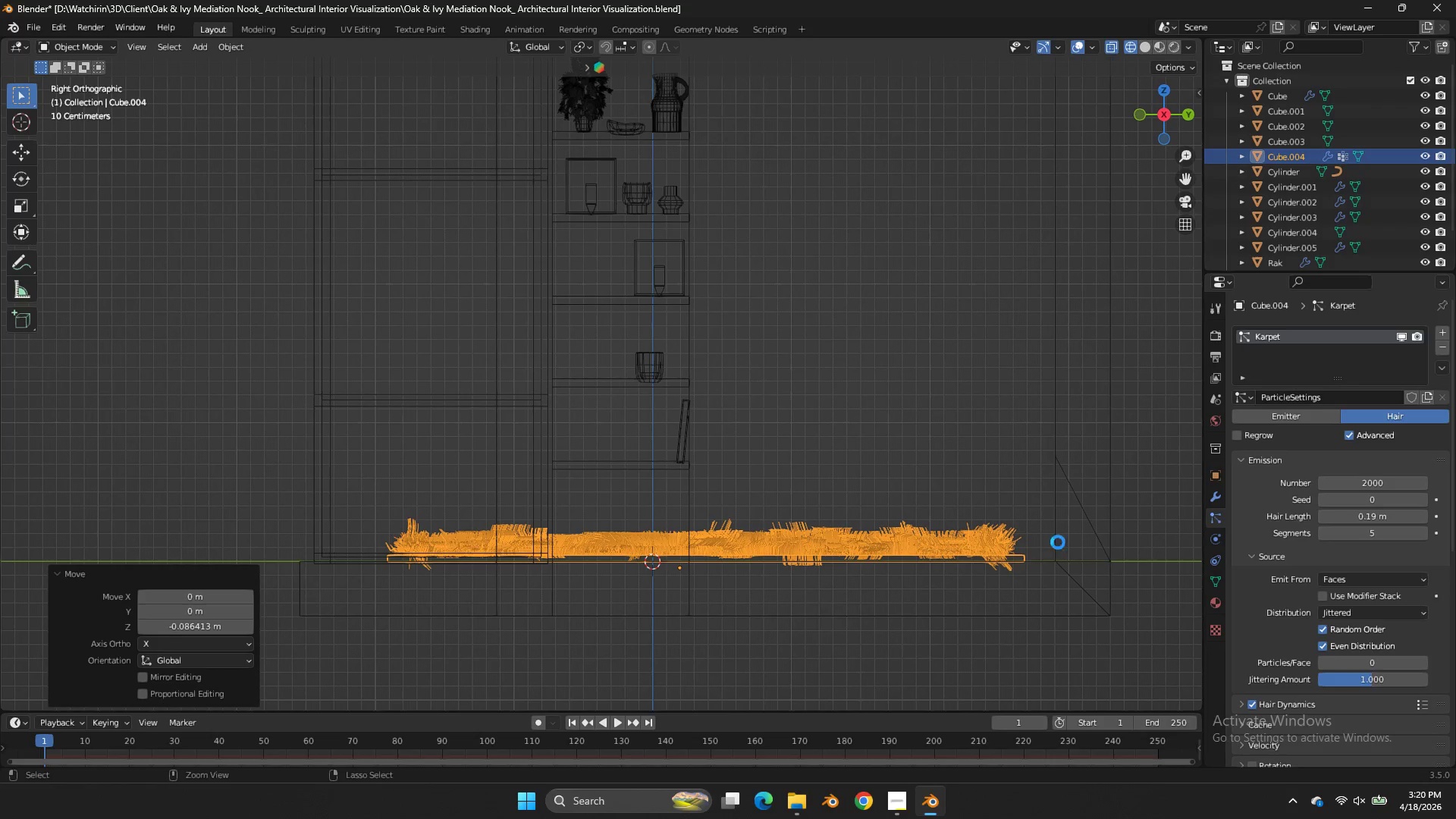 
key(Control+S)
 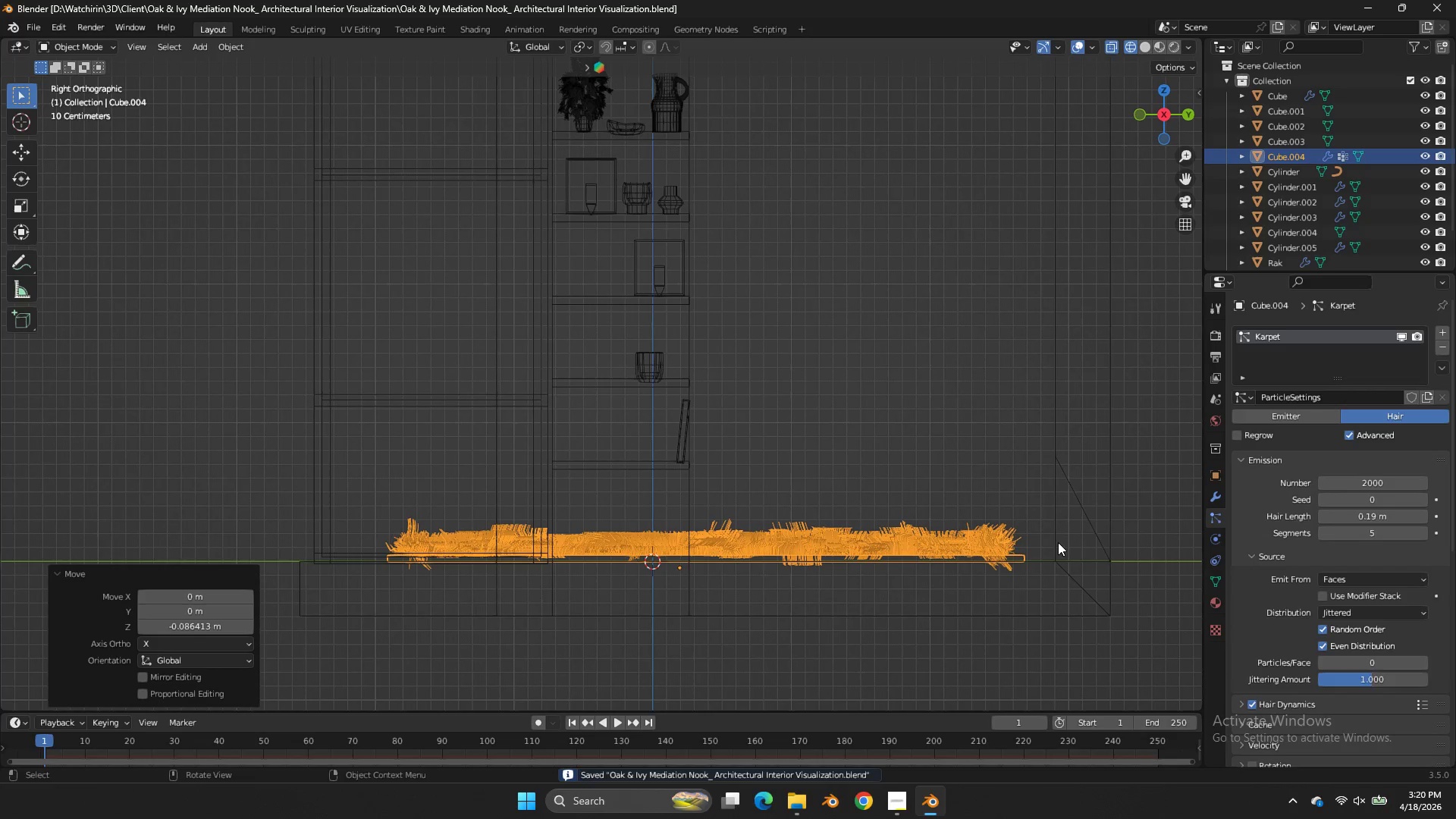 
key(Z)
 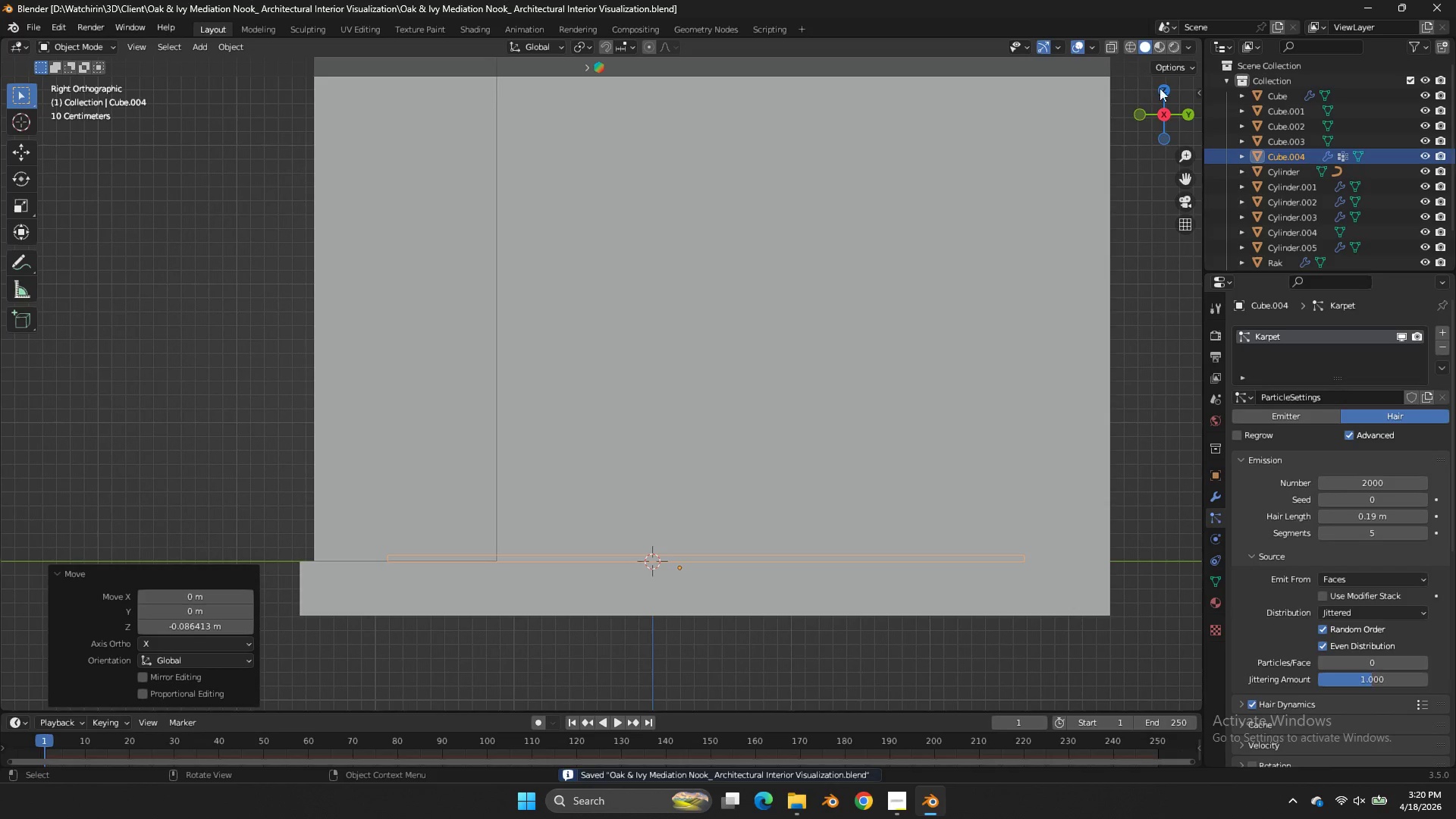 
left_click_drag(start_coordinate=[1162, 114], to_coordinate=[1116, 193])
 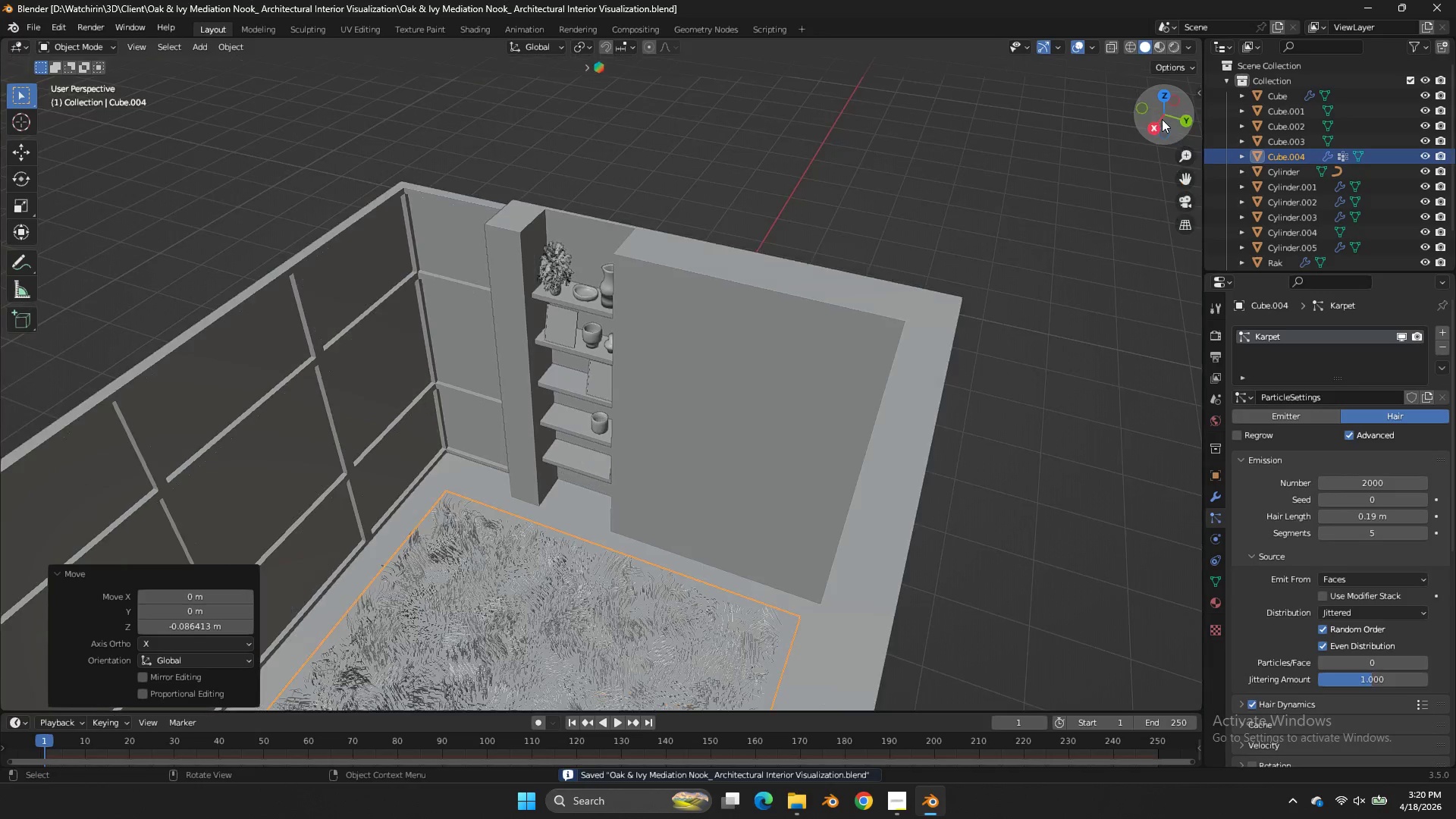 
left_click([1167, 99])
 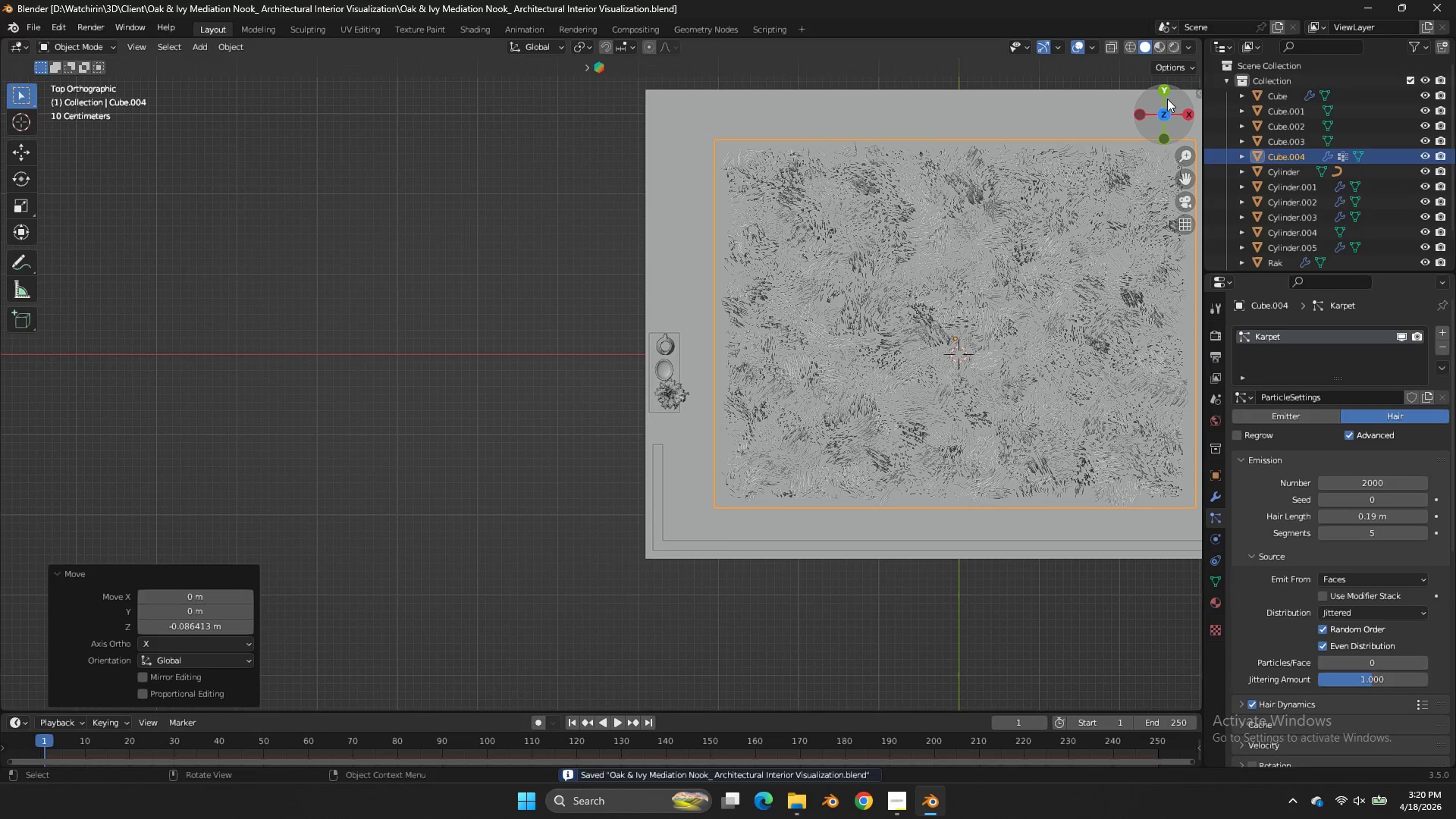 
scroll: coordinate [1167, 99], scroll_direction: down, amount: 5.0
 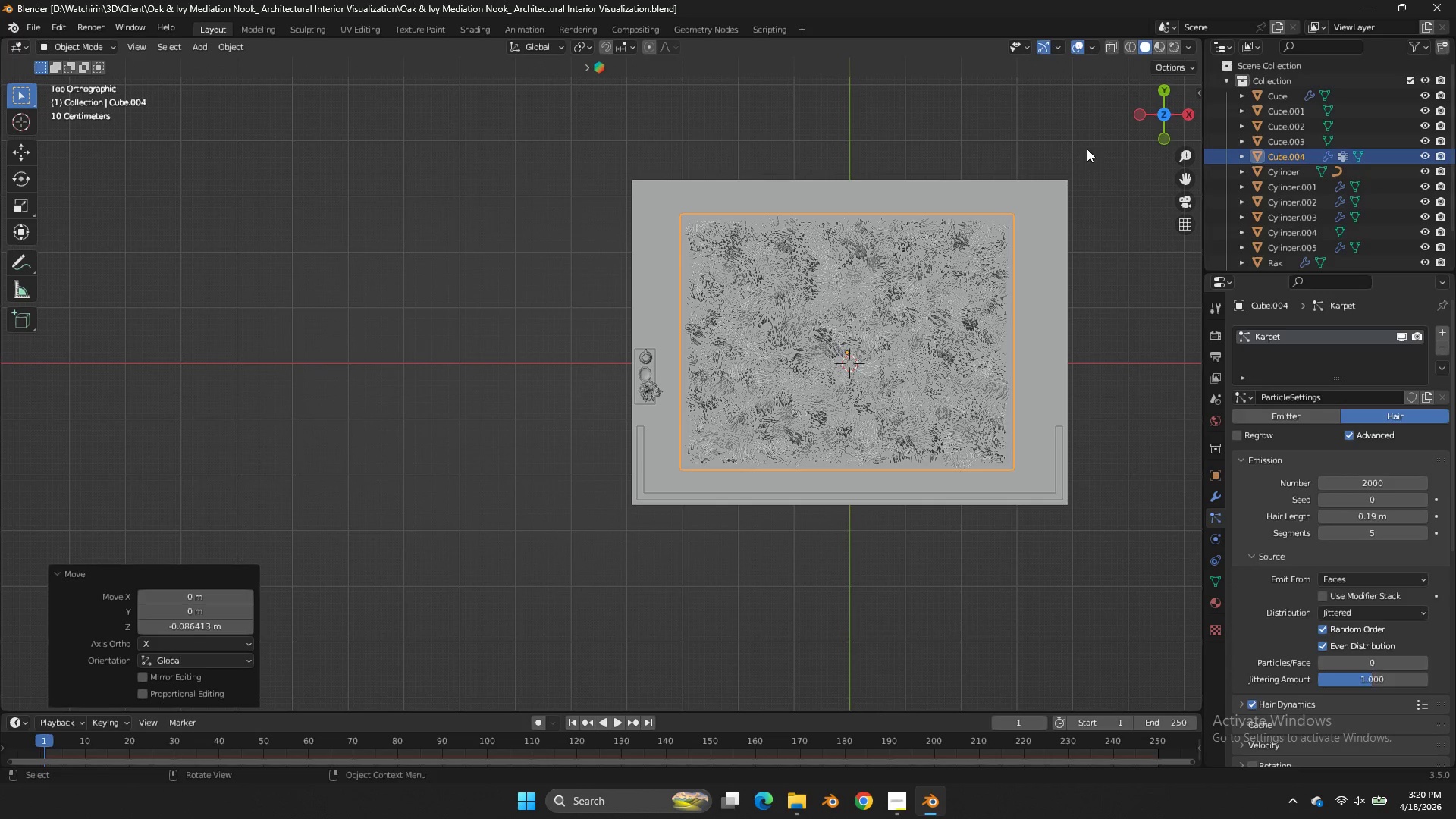 
wait(10.08)
 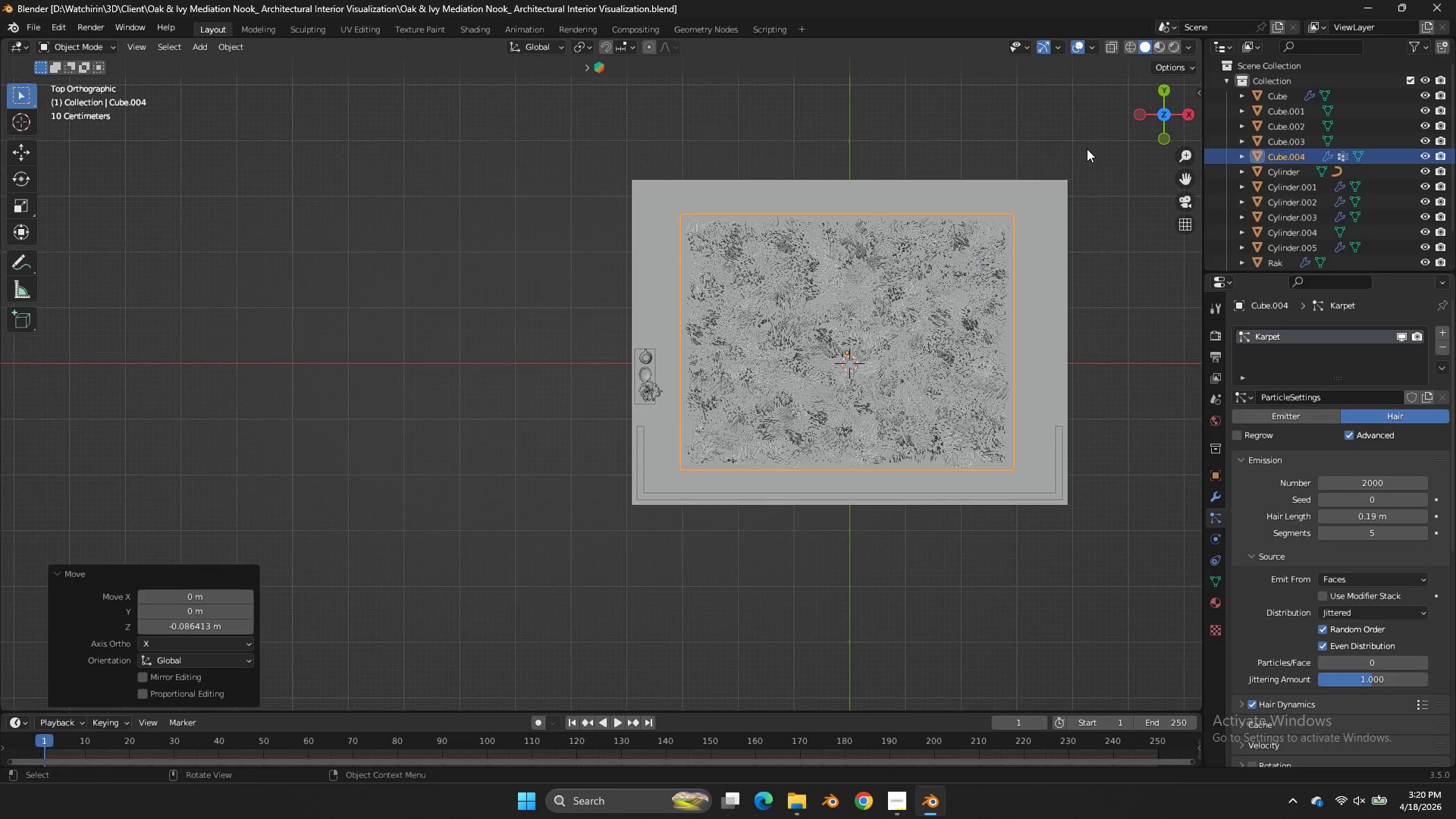 
key(Shift+A)
 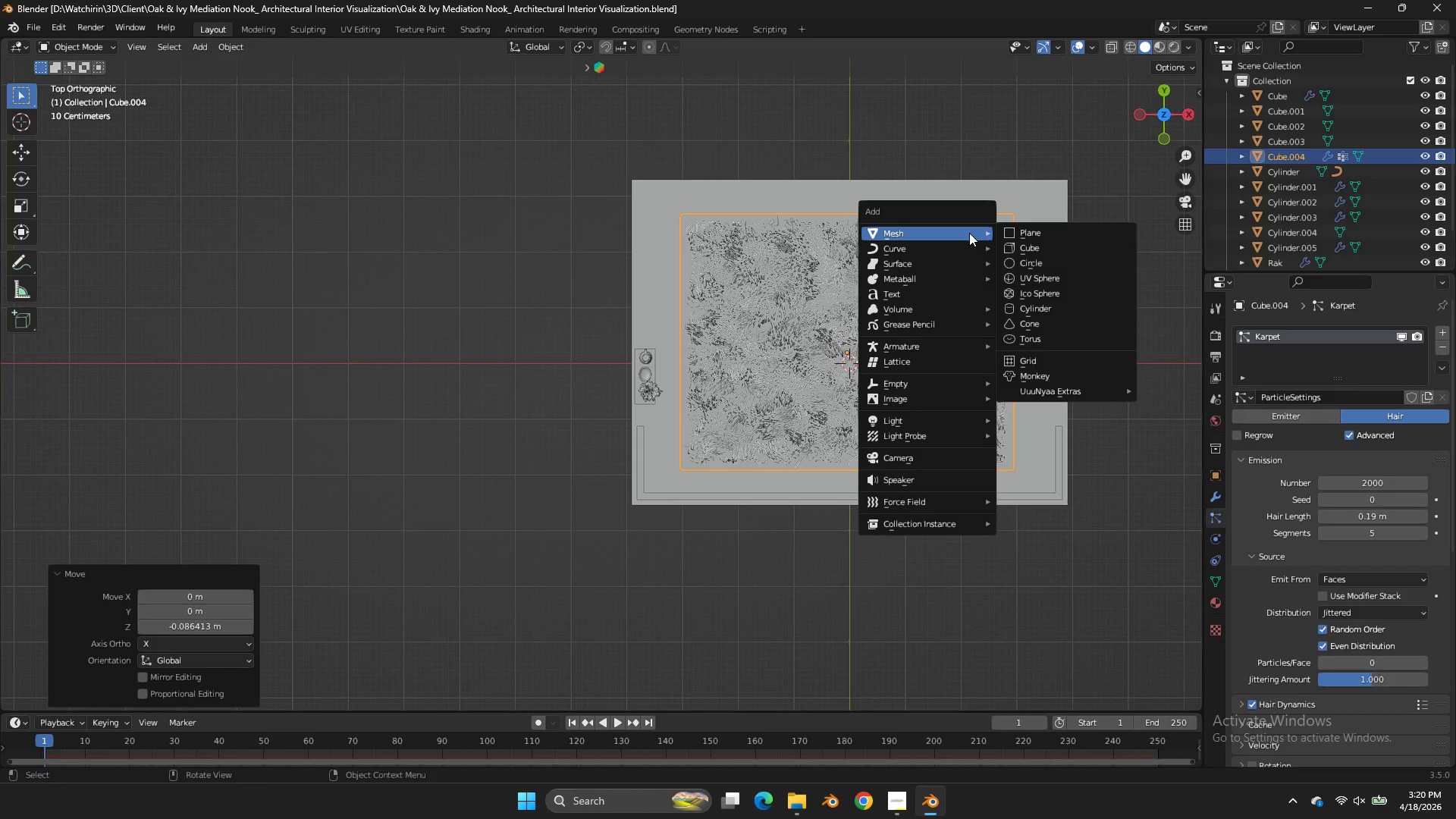 
wait(12.17)
 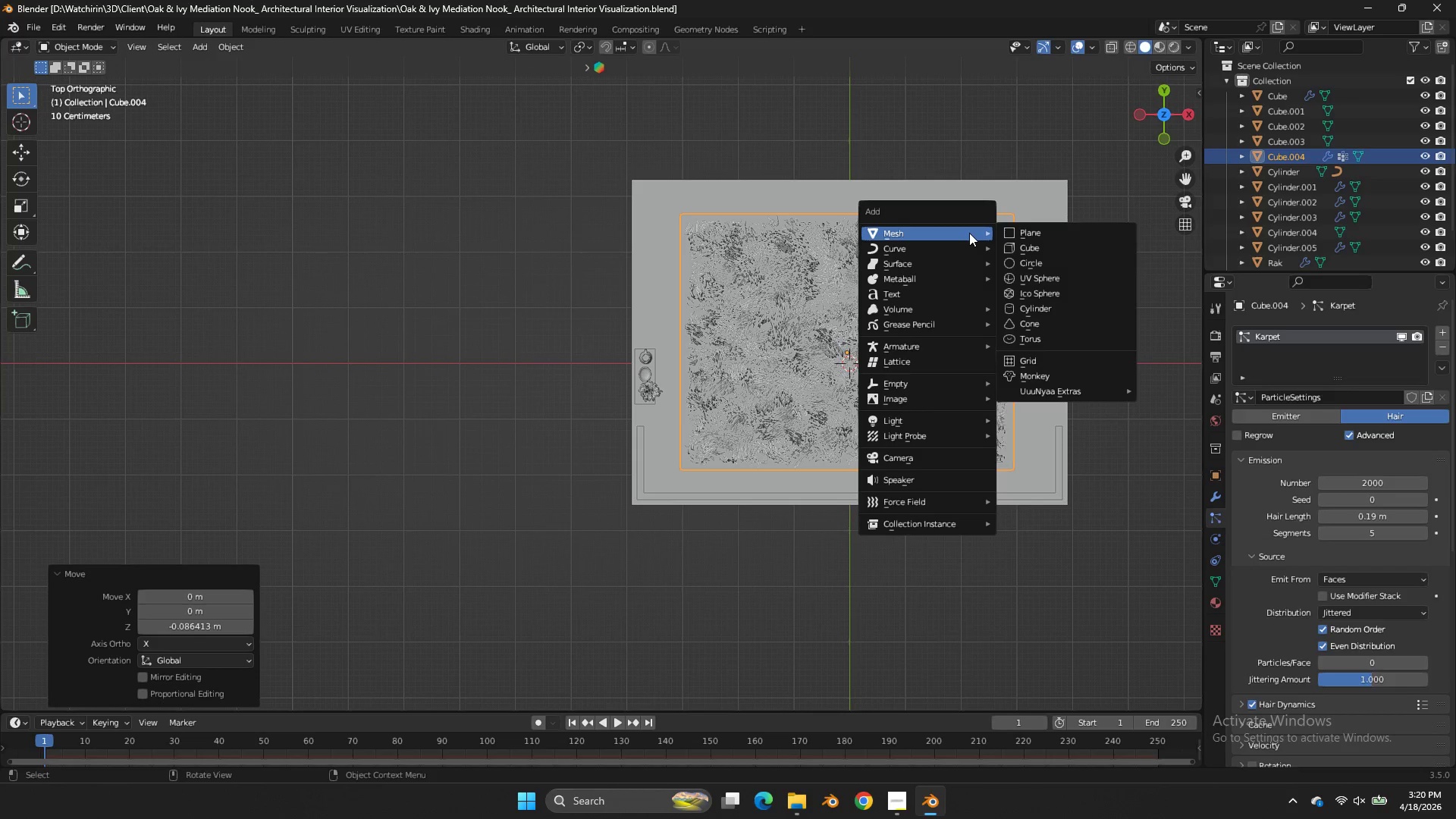 
left_click([1008, 246])
 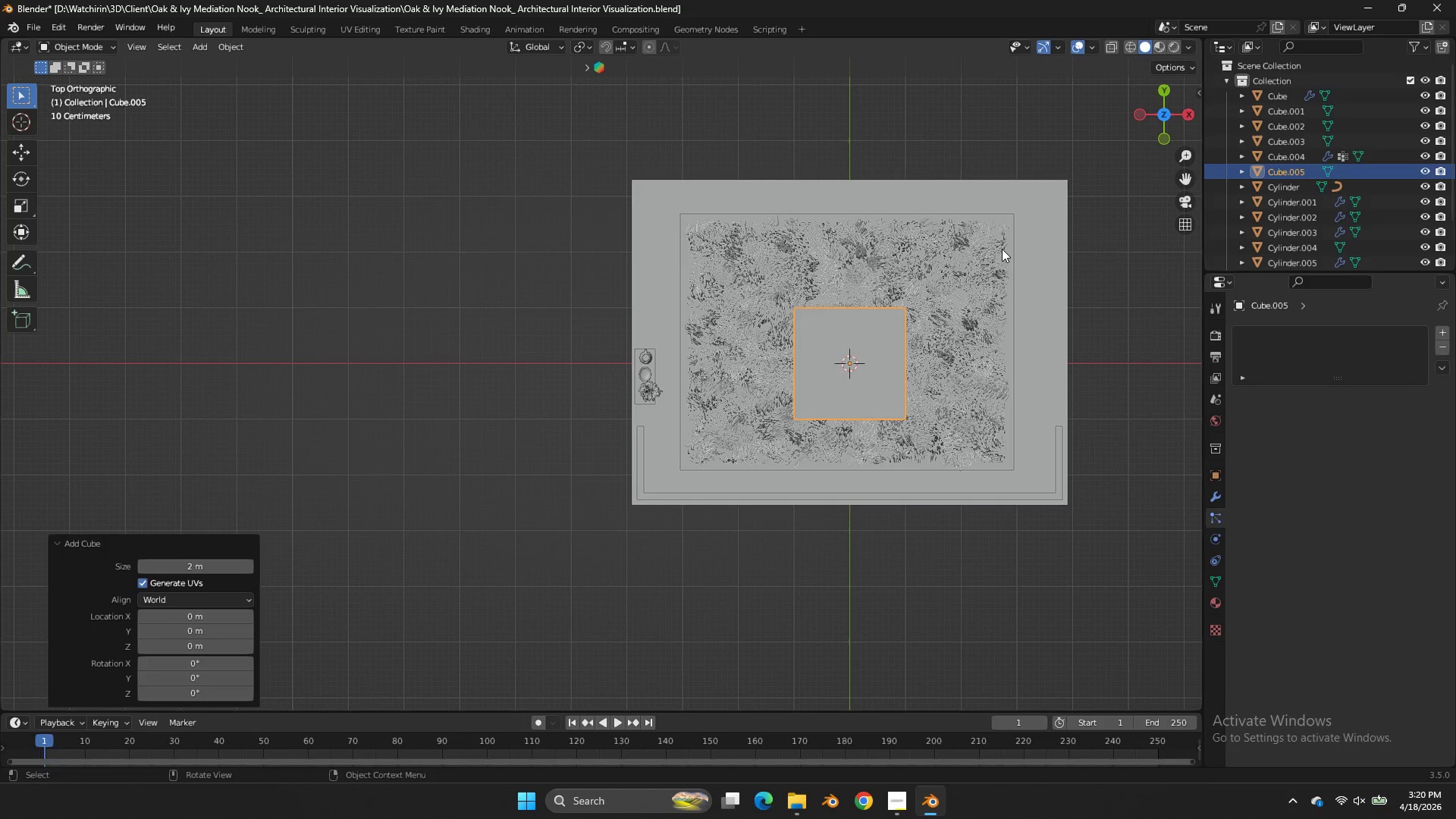 
key(NumpadDivide)
 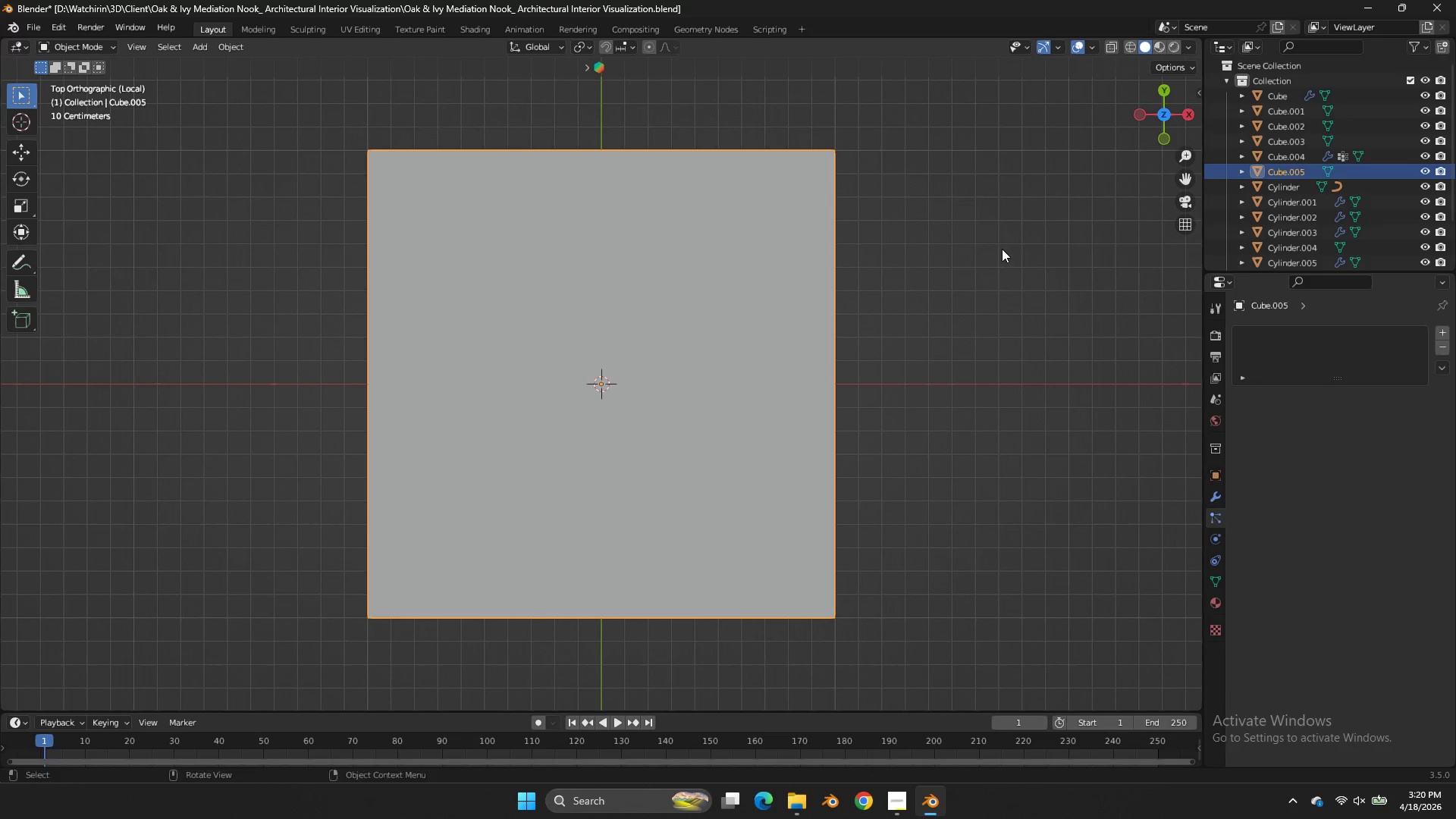 
key(S)
 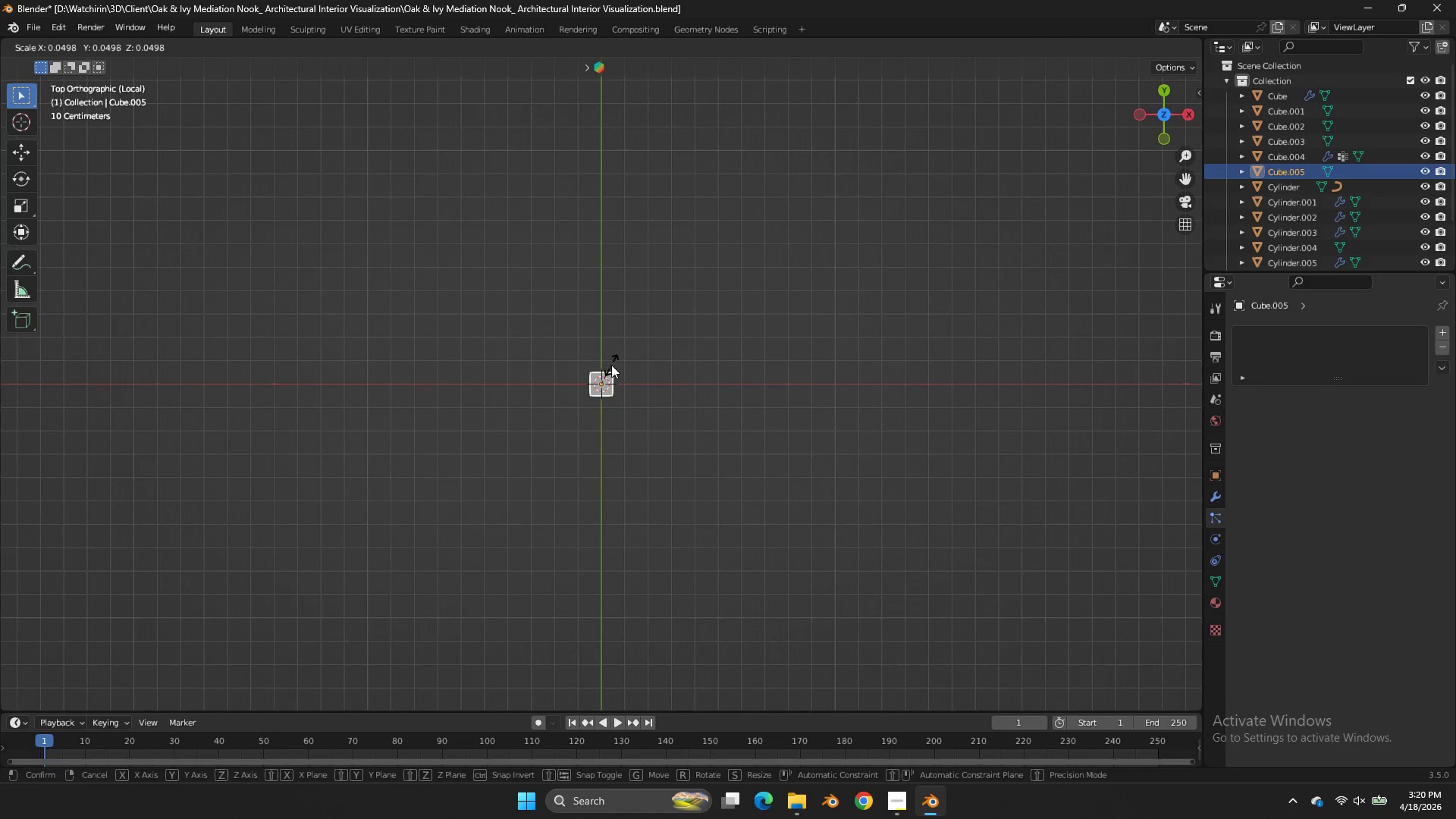 
left_click([610, 369])
 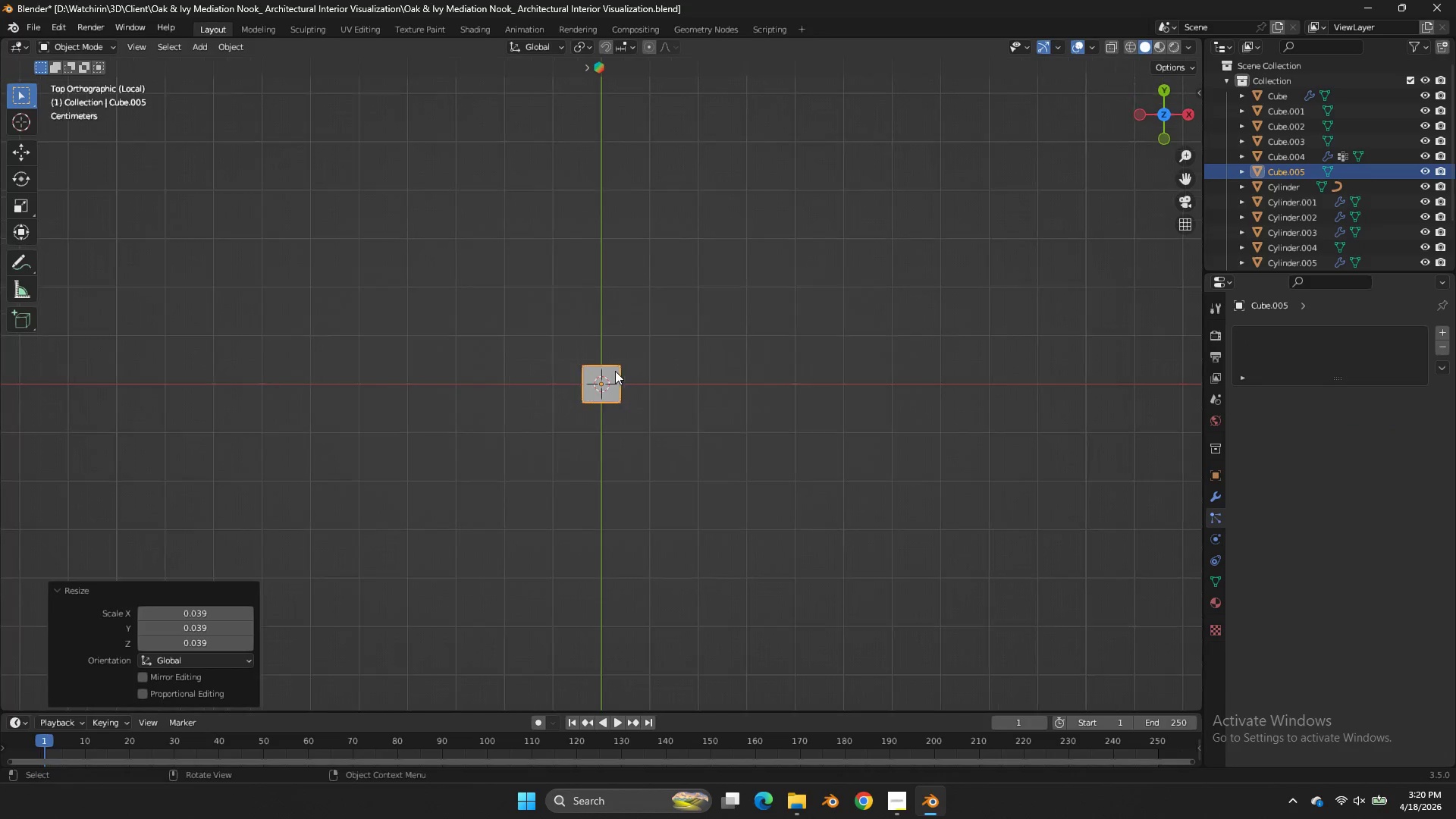 
key(Control+ControlLeft)
 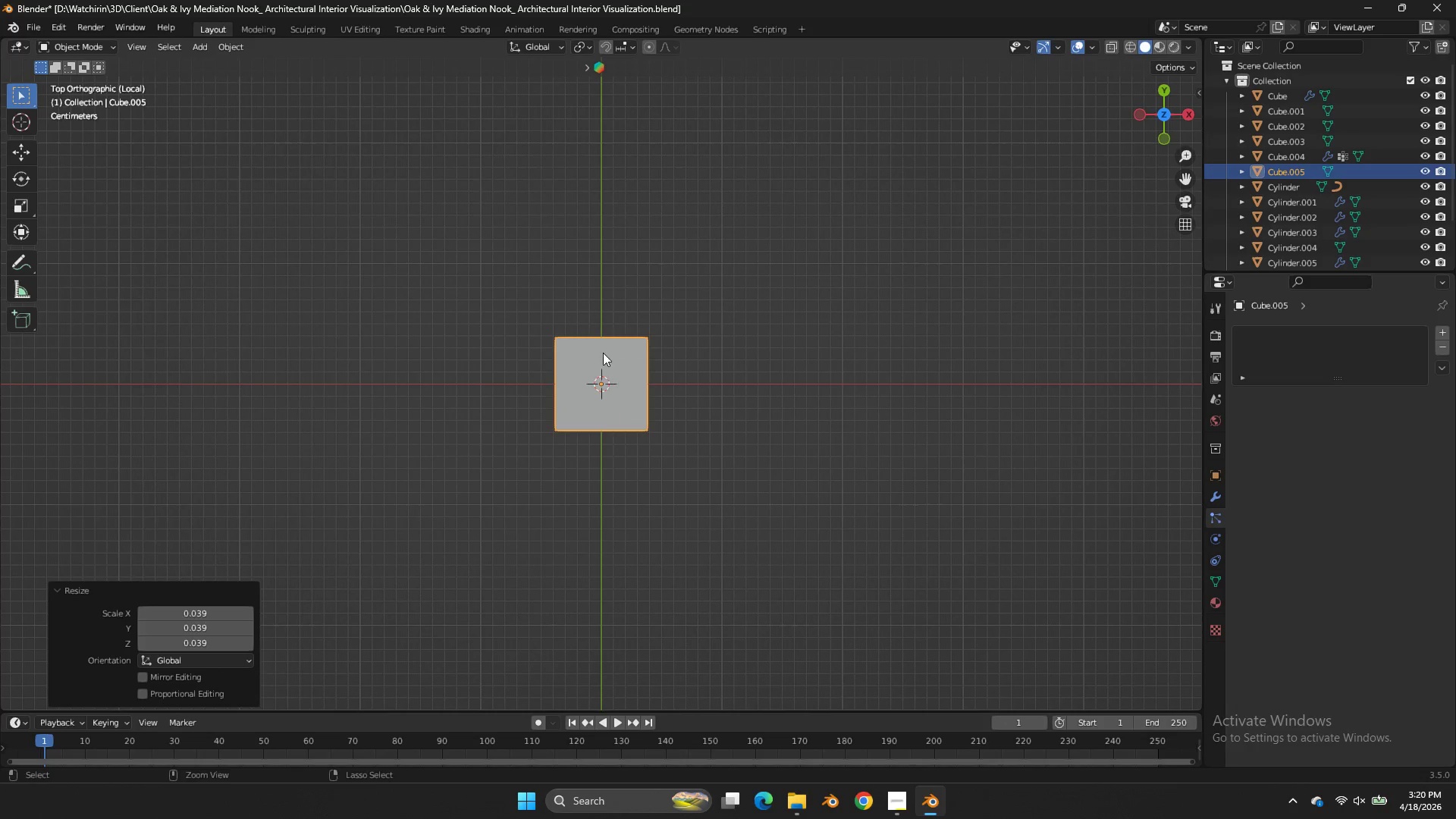 
key(Control+R)
 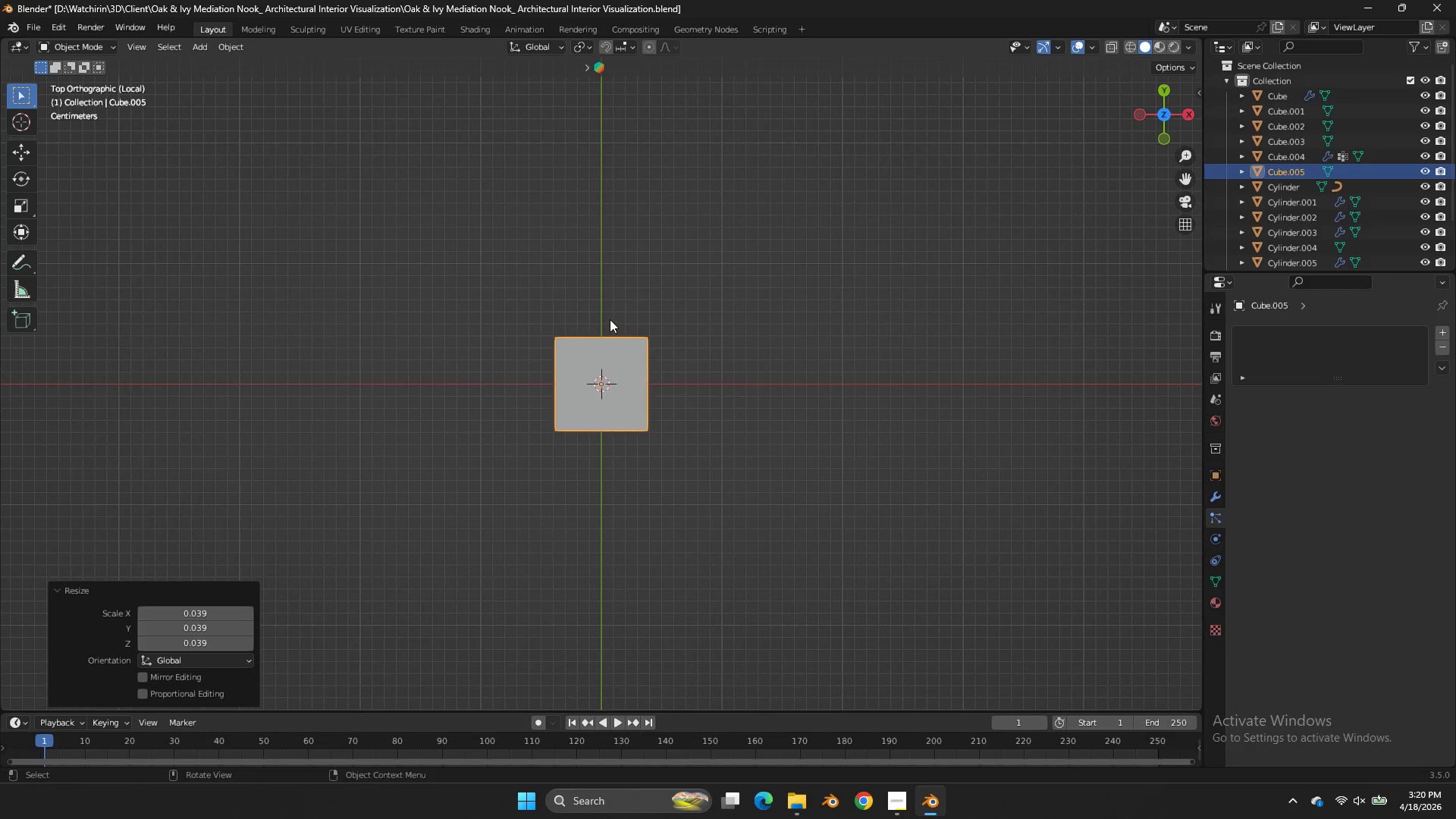 
scroll: coordinate [615, 371], scroll_direction: up, amount: 9.0
 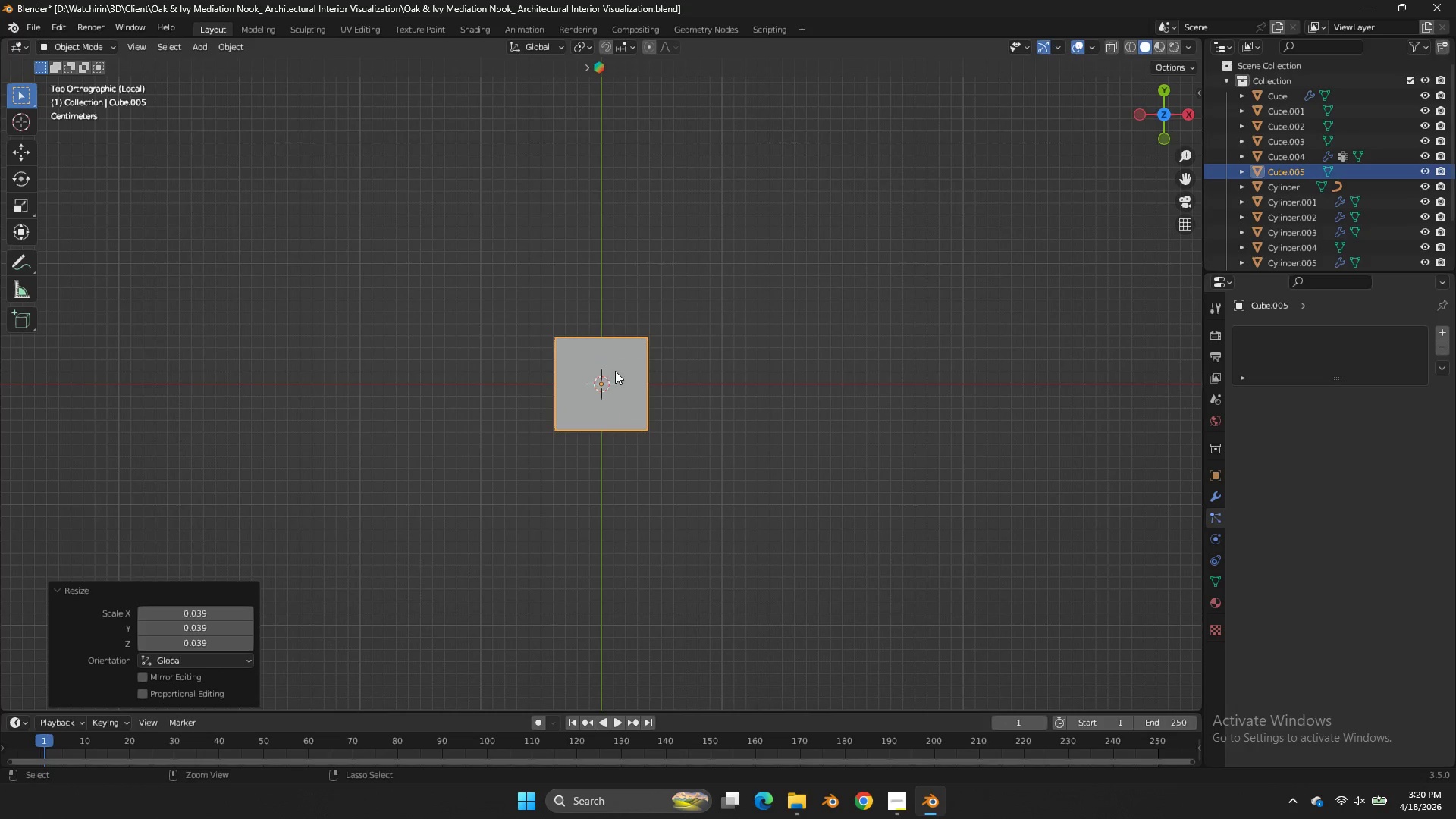 
key(Tab)
 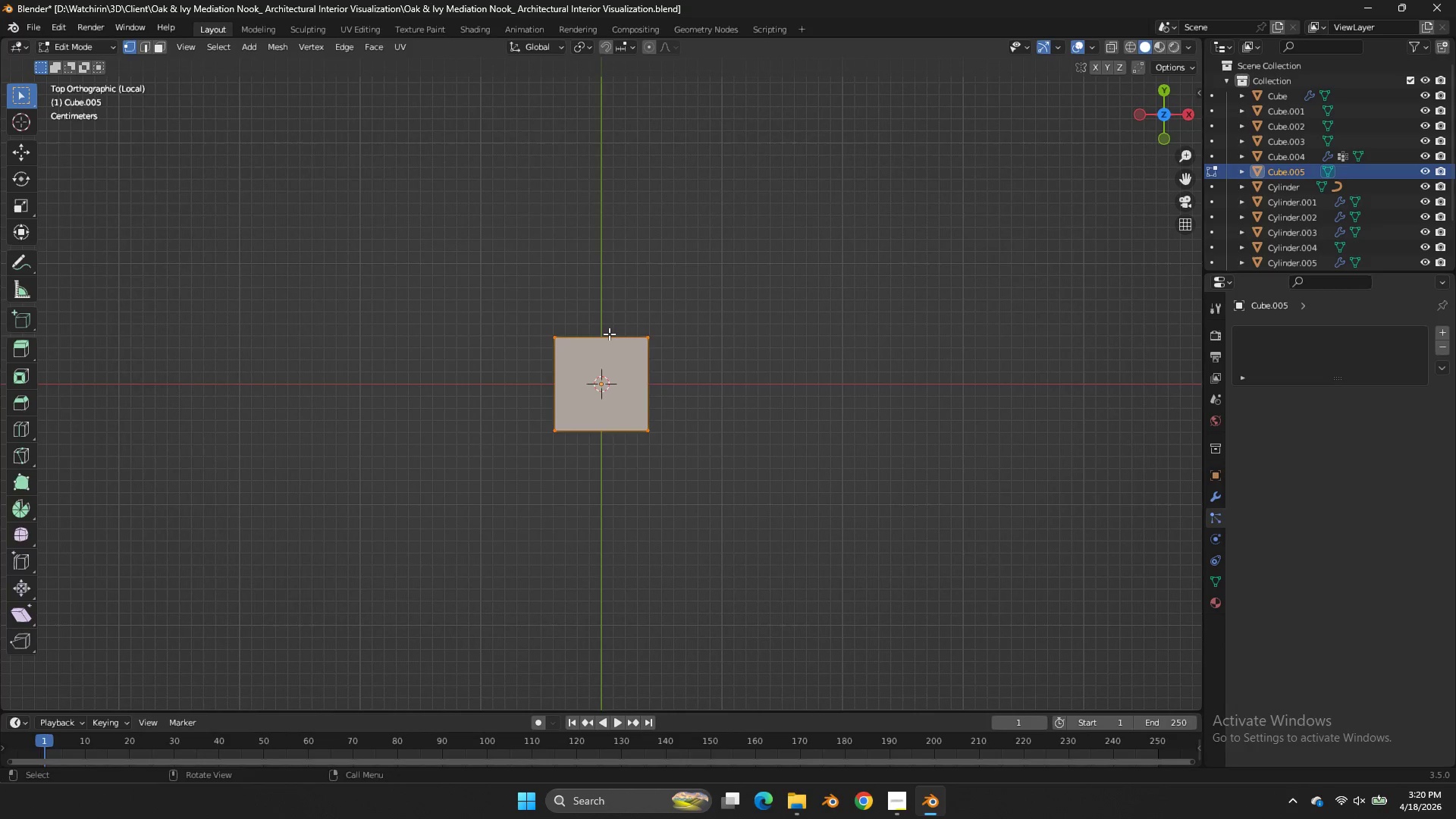 
key(Control+ControlLeft)
 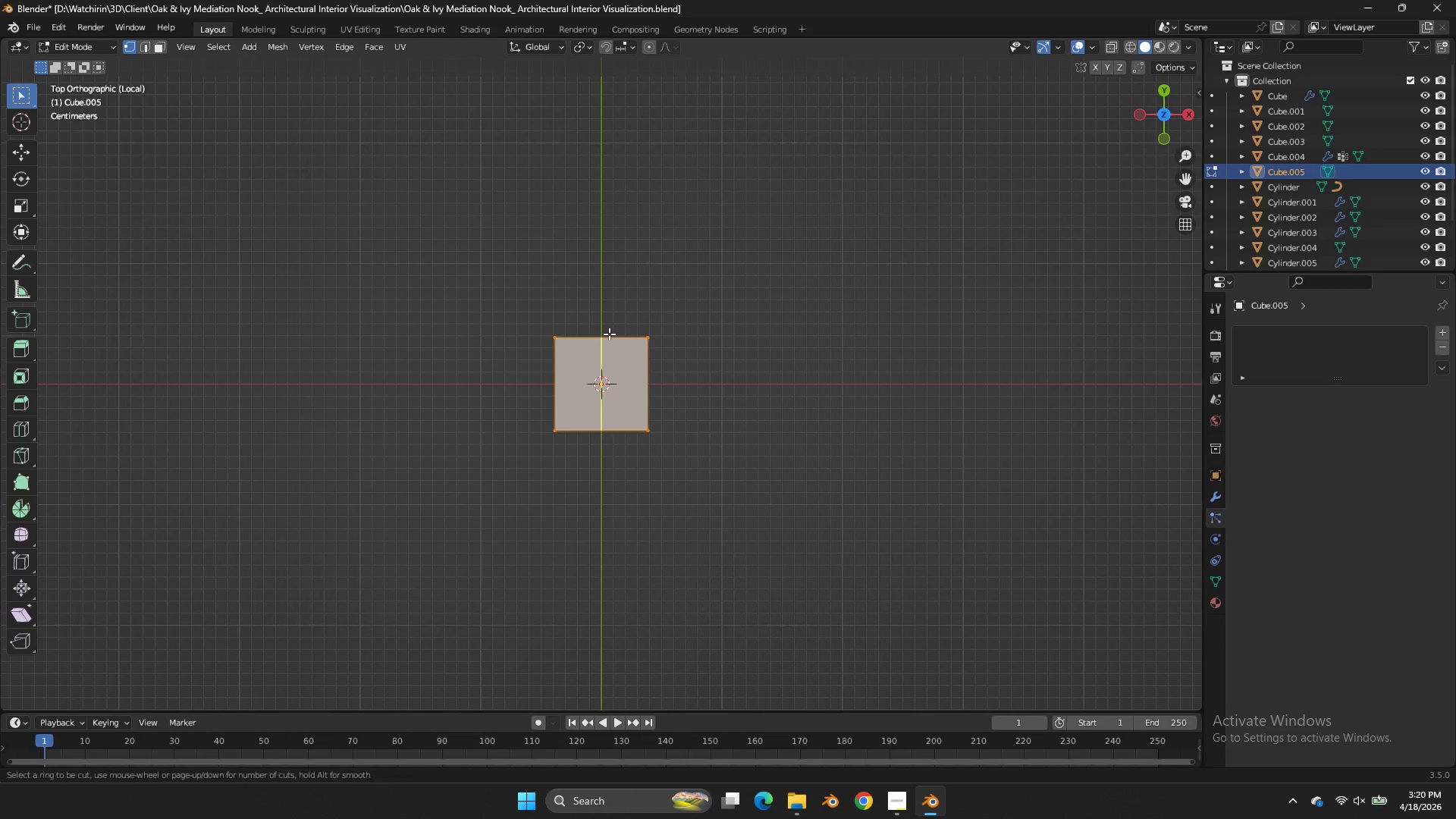 
key(Control+R)
 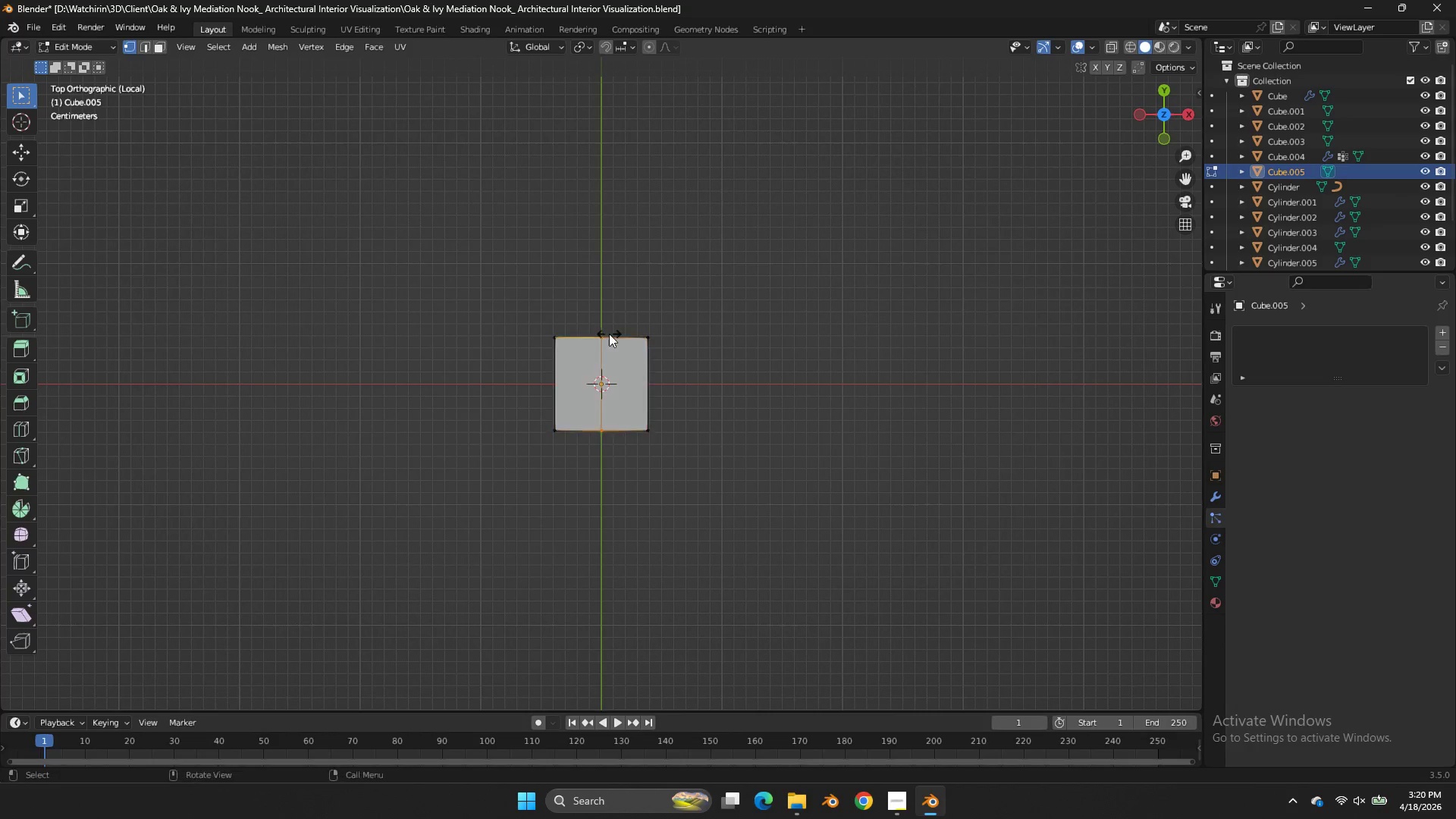 
left_click([609, 334])
 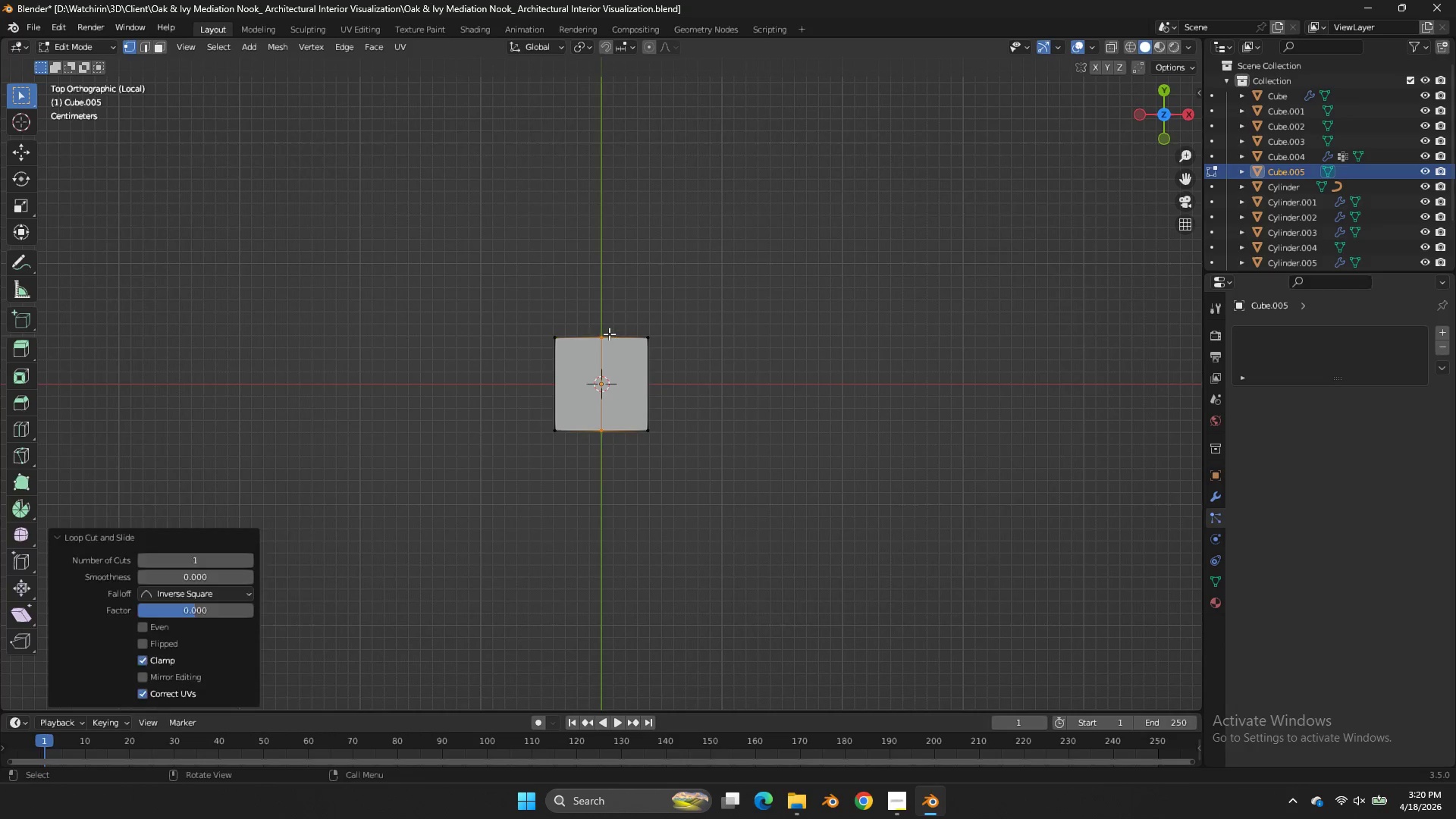 
right_click([609, 334])
 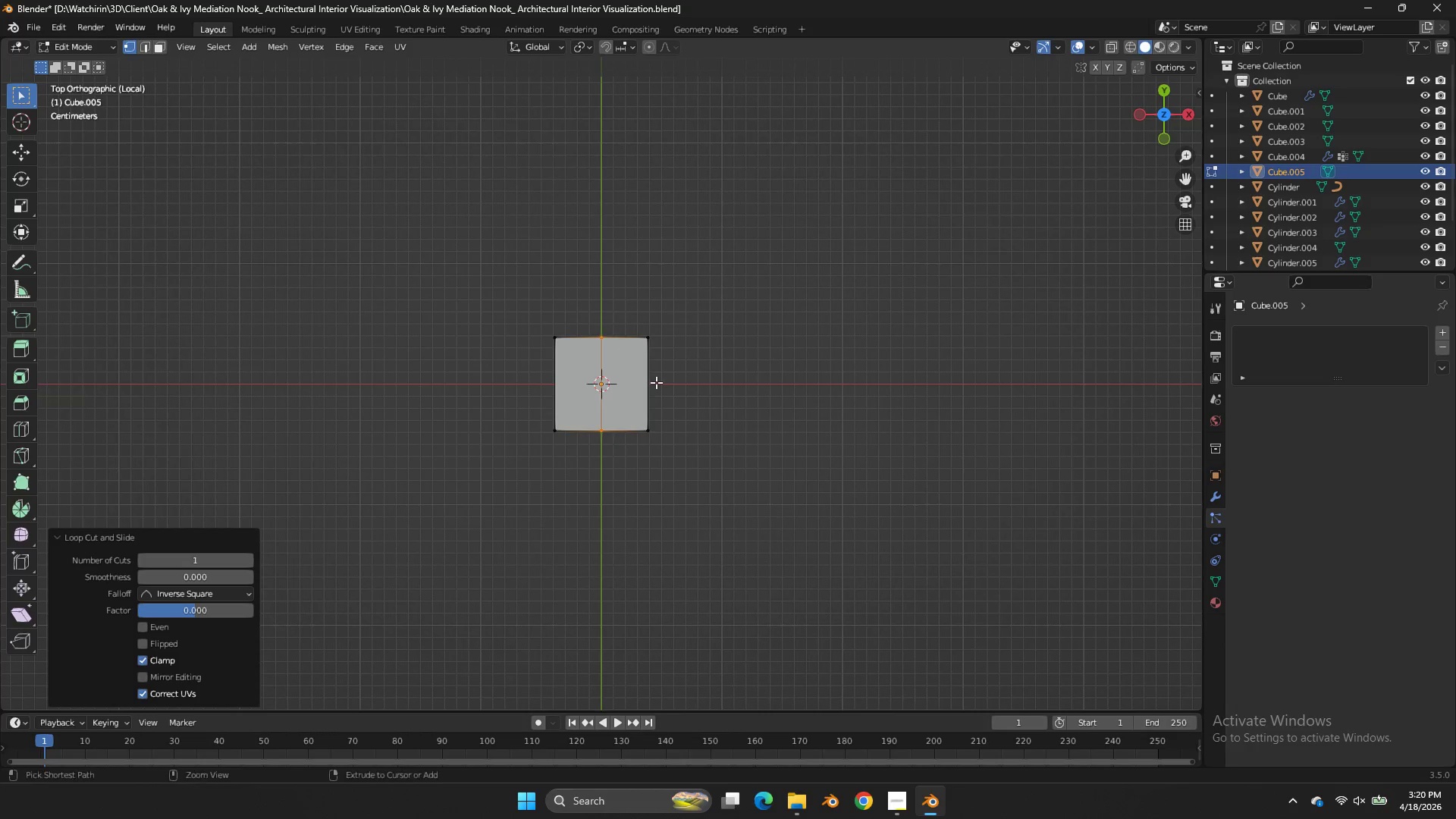 
key(Control+ControlLeft)
 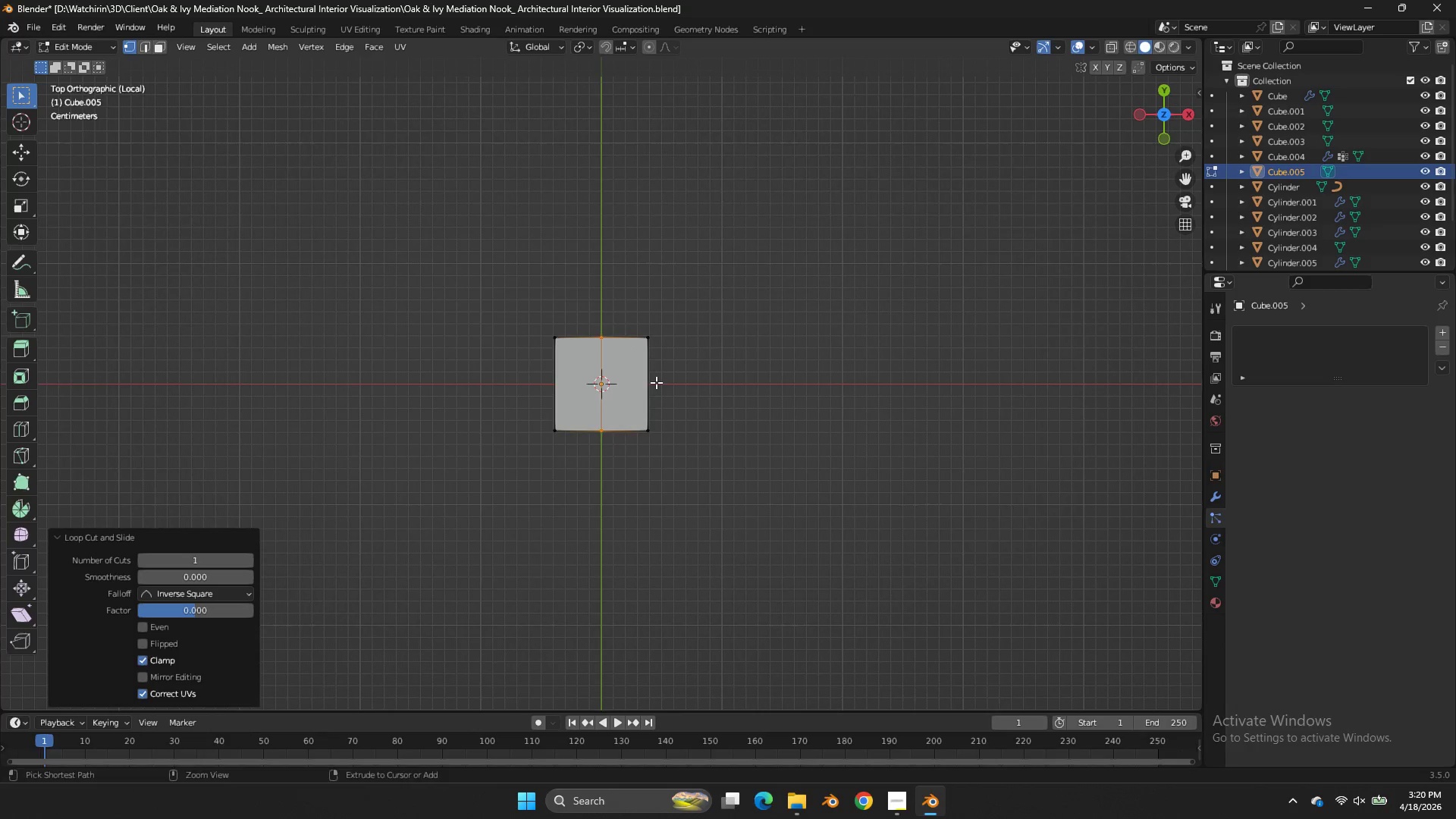 
key(Control+R)
 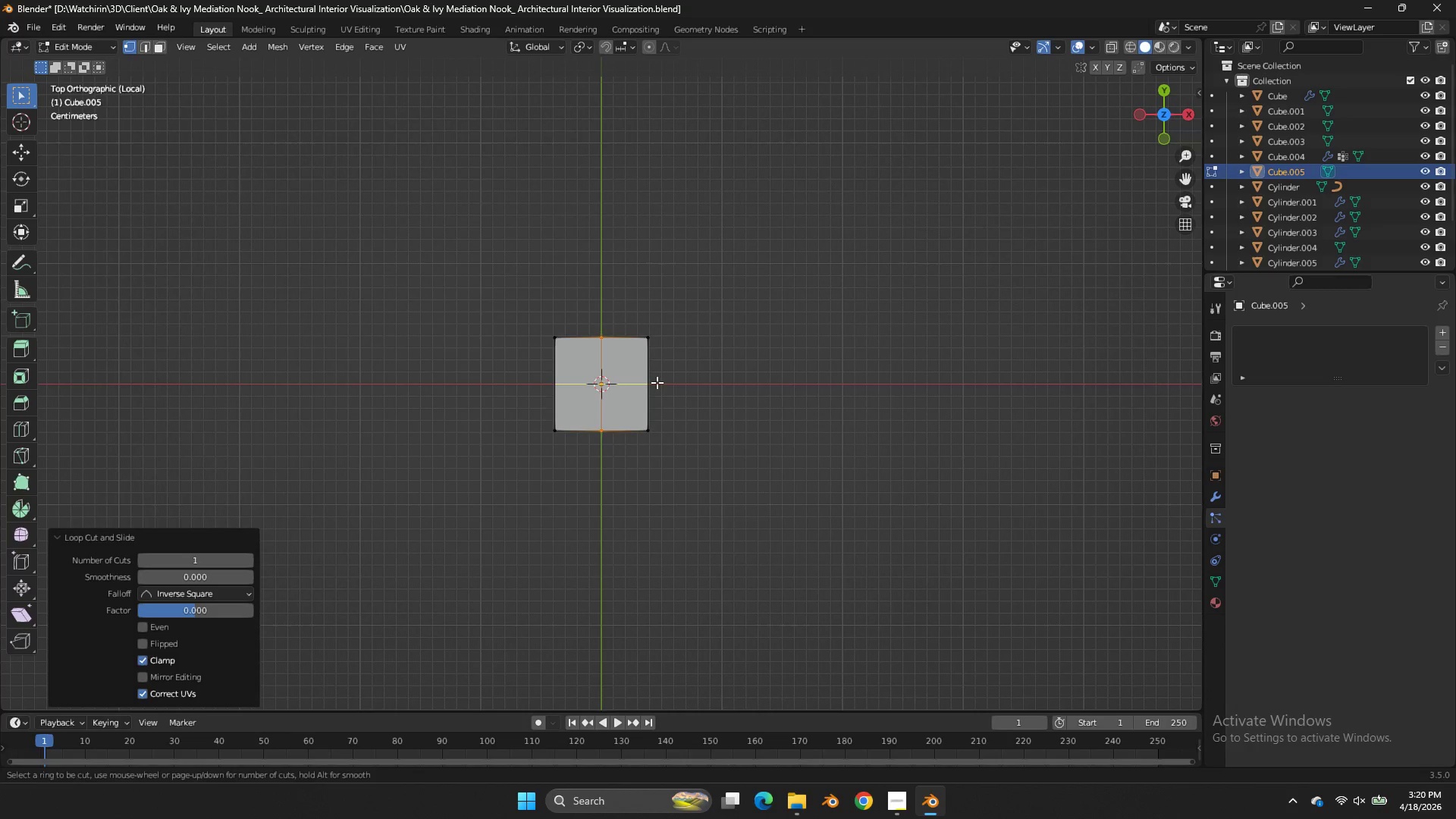 
left_click([657, 382])
 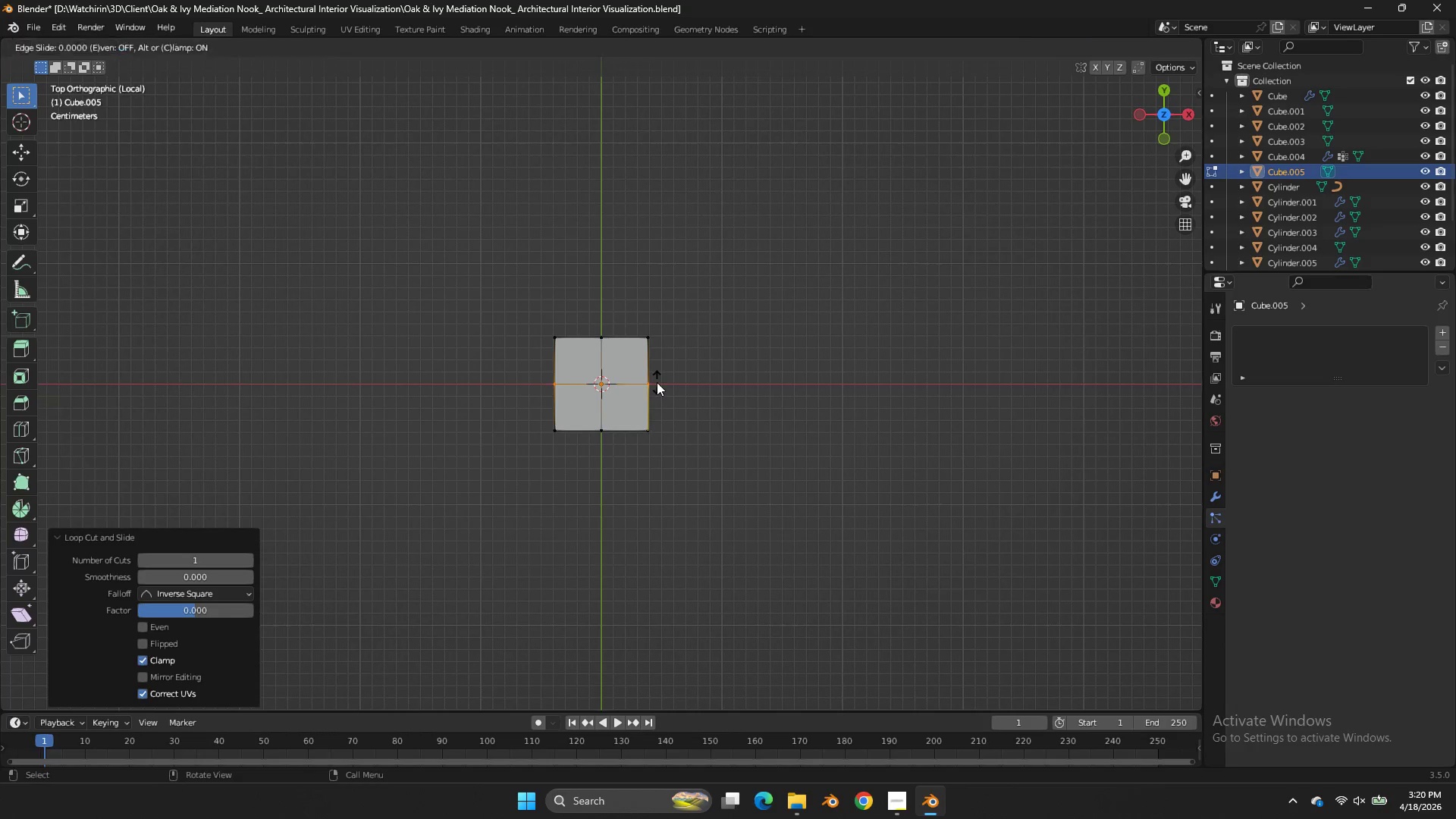 
right_click([657, 382])
 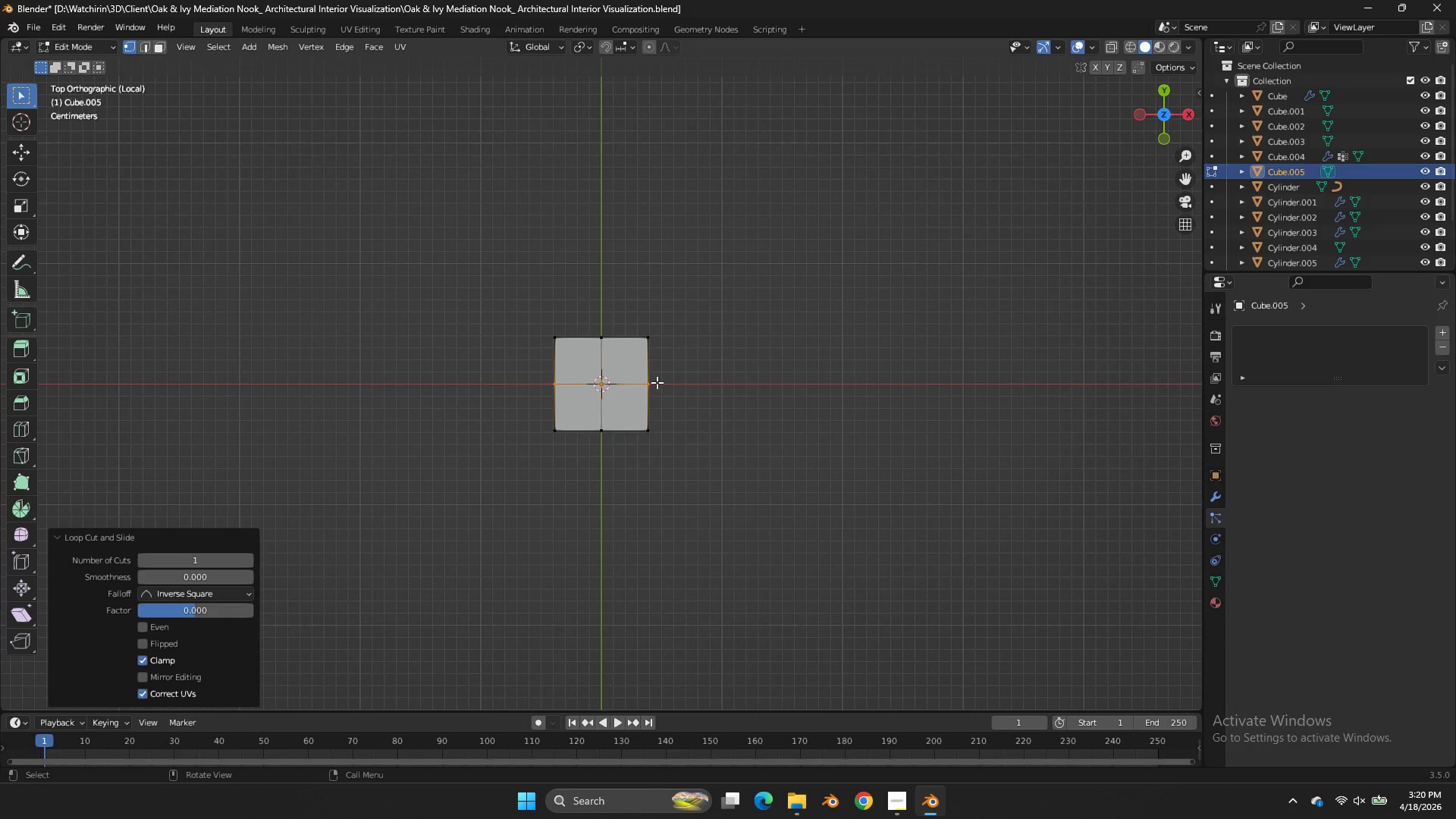 
type(zx)
 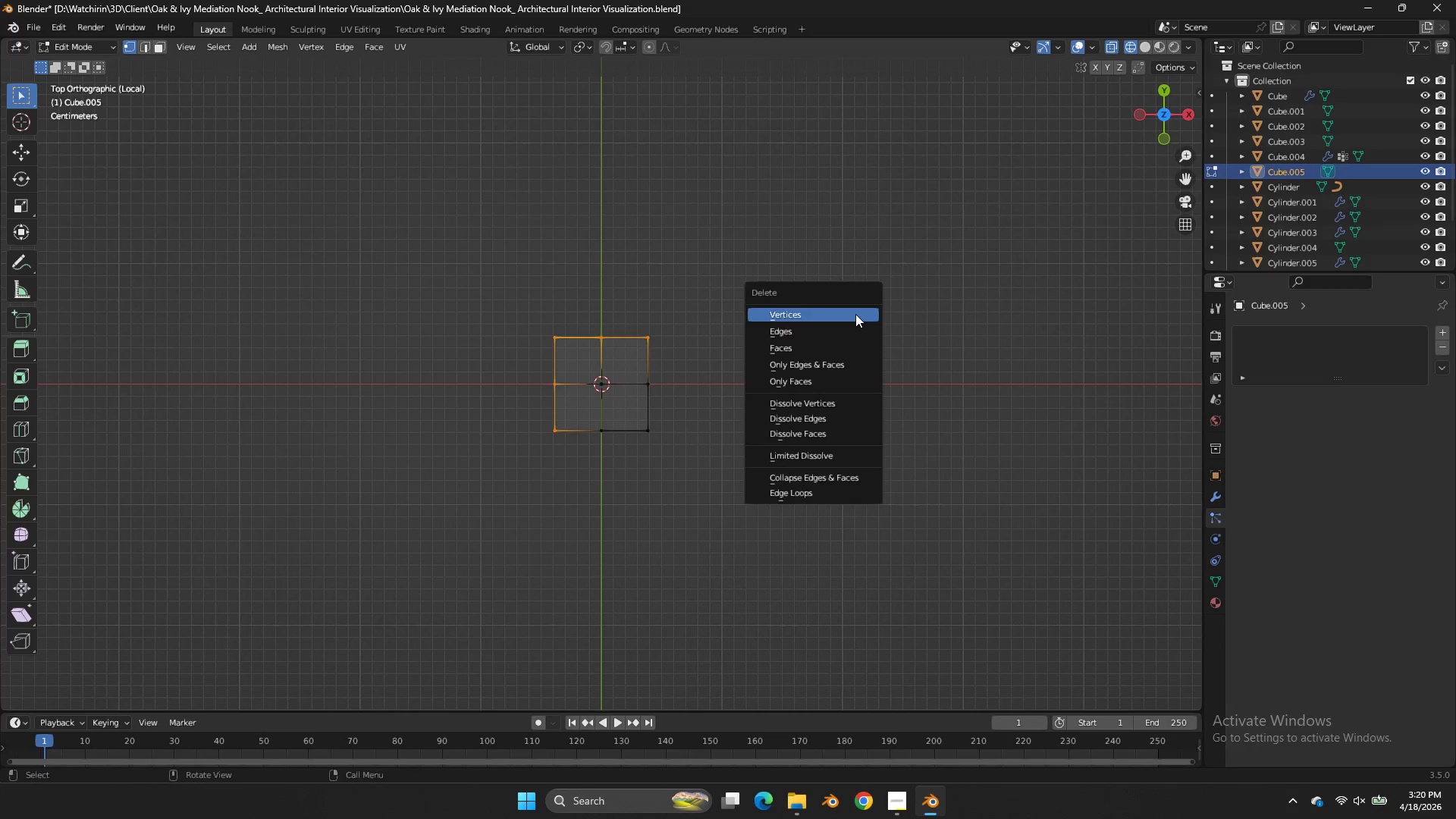 
left_click_drag(start_coordinate=[721, 290], to_coordinate=[472, 345])
 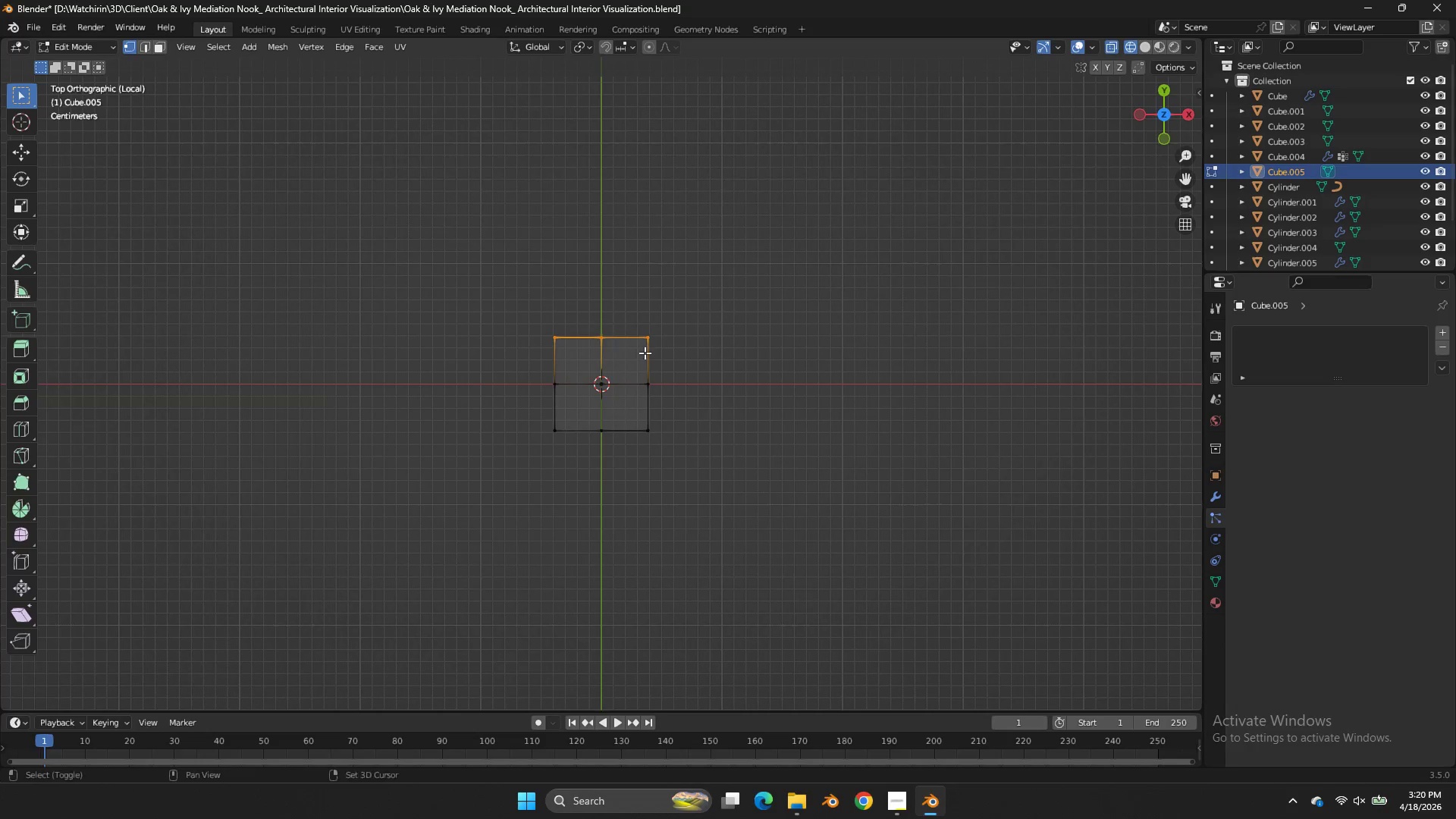 
left_click_drag(start_coordinate=[575, 338], to_coordinate=[510, 482])
 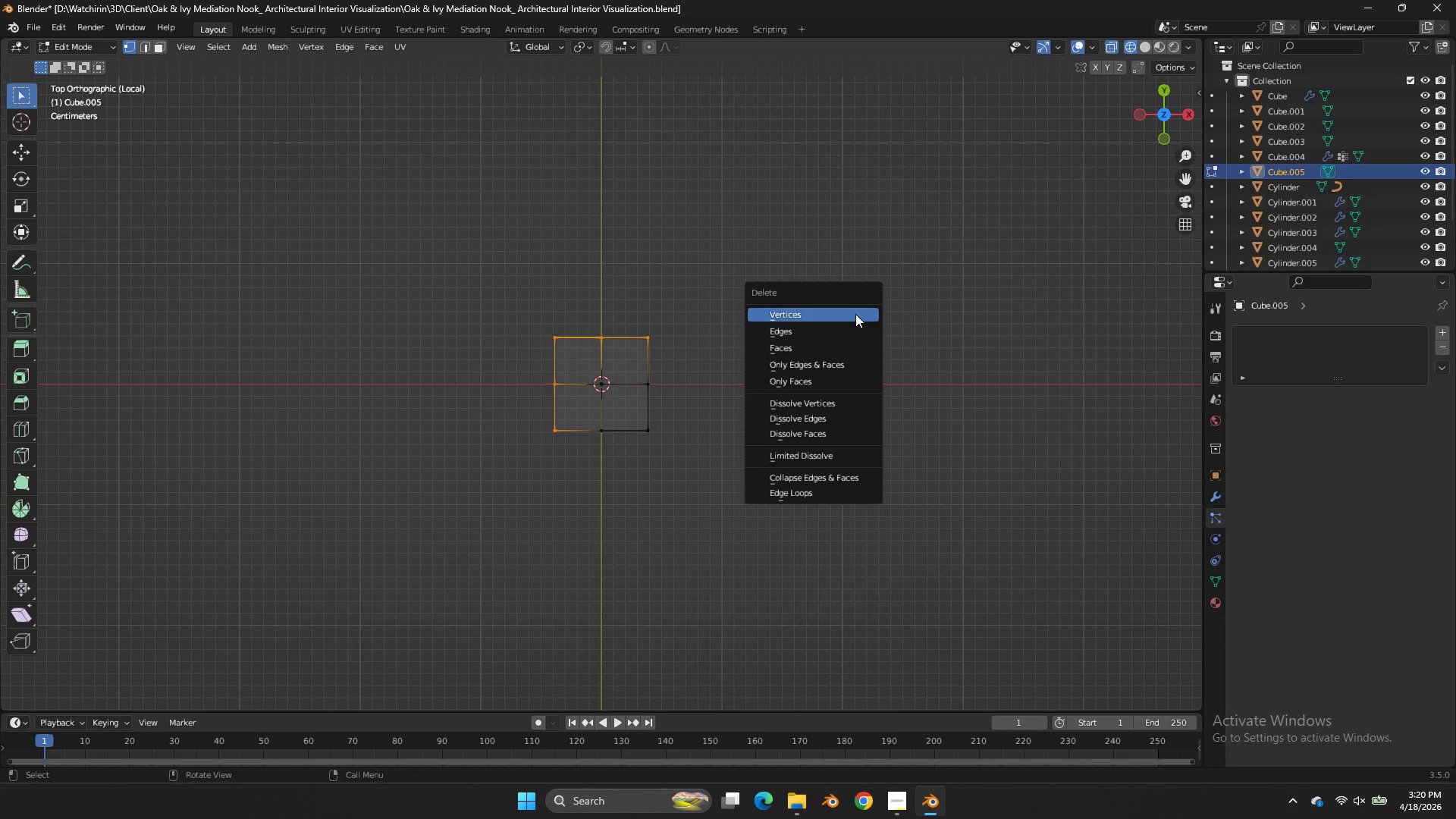 
left_click([855, 314])
 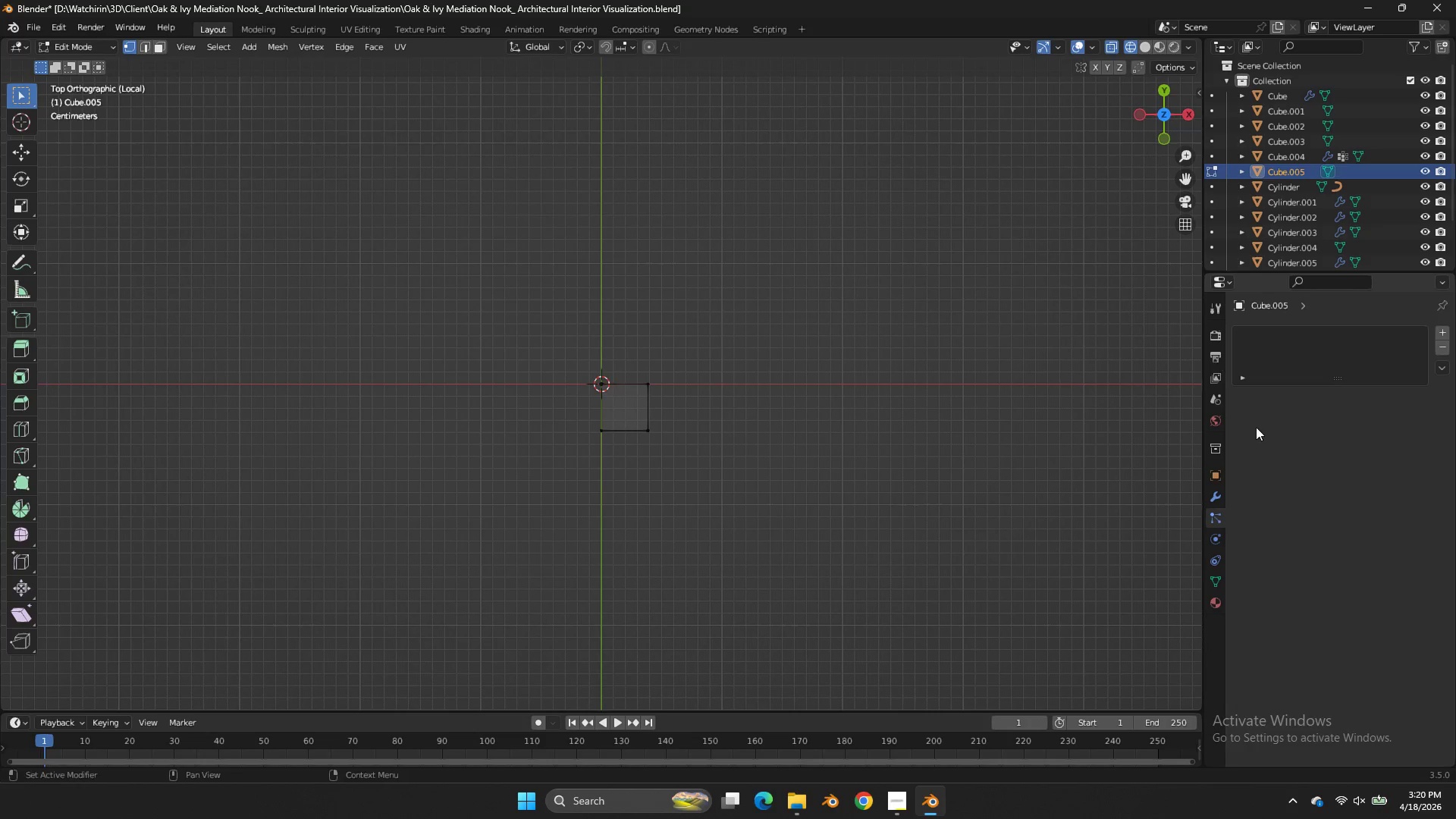 
left_click([1213, 492])
 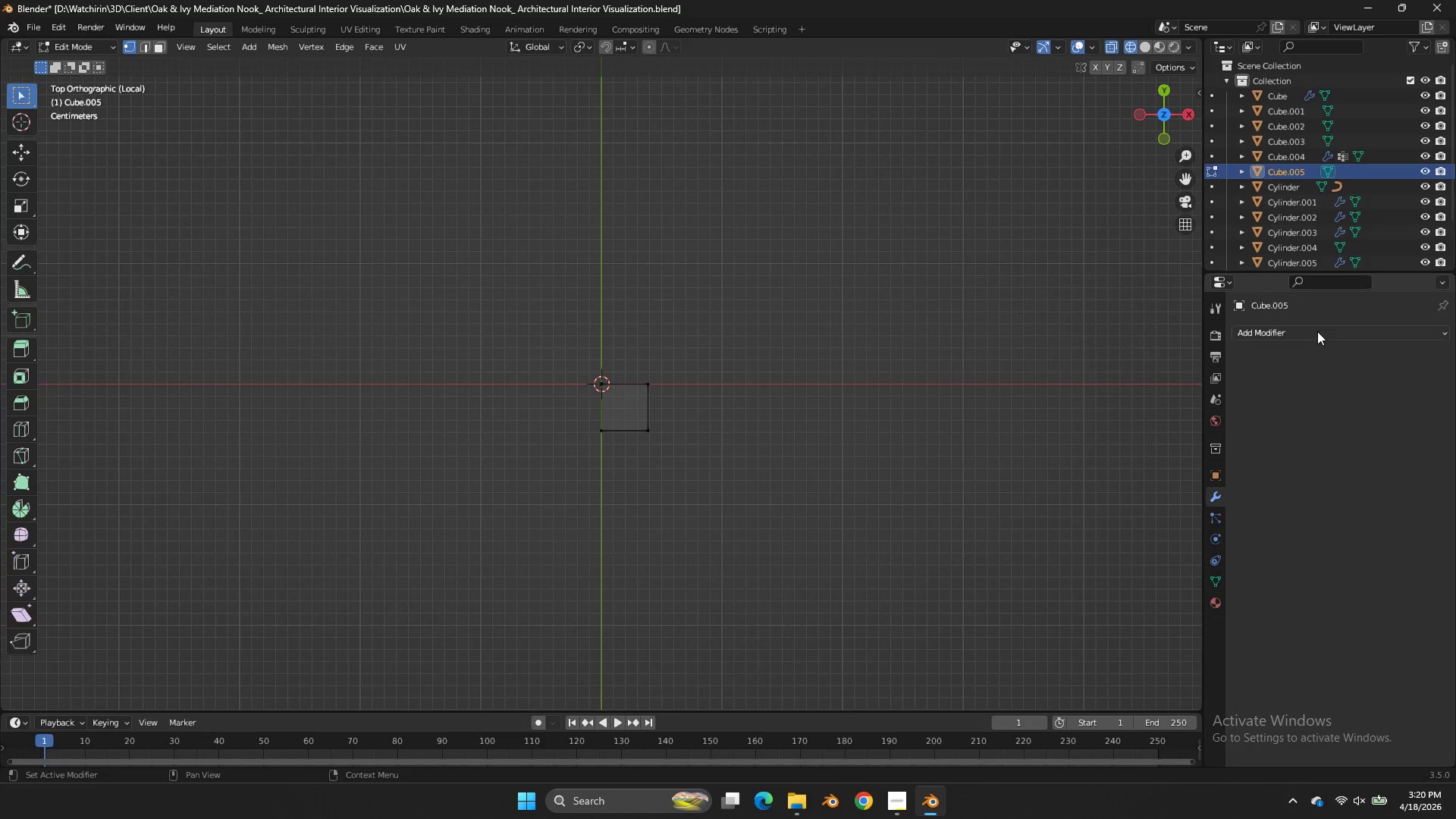 
left_click([1317, 331])
 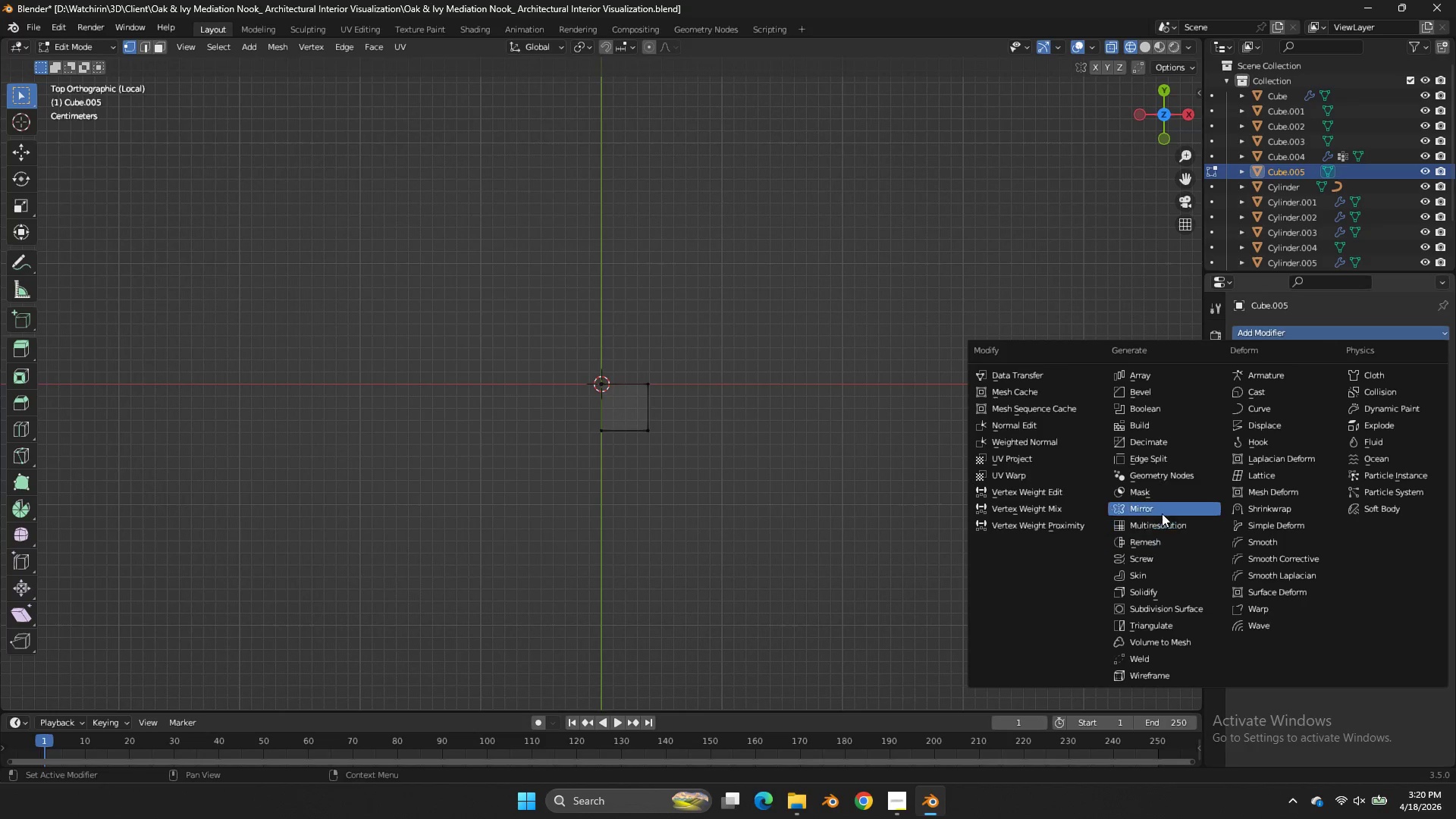 
left_click([1156, 506])
 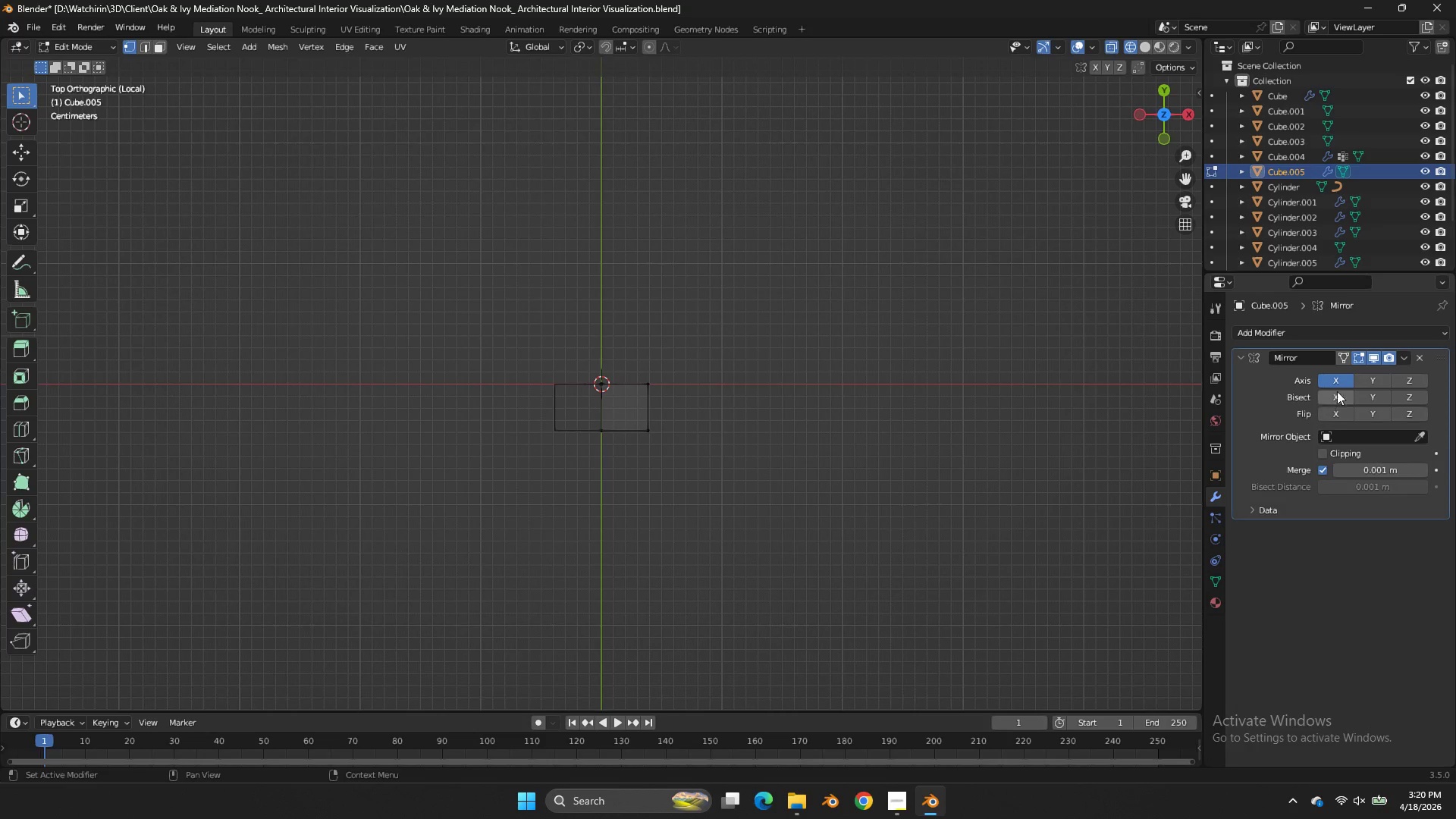 
left_click([1367, 373])
 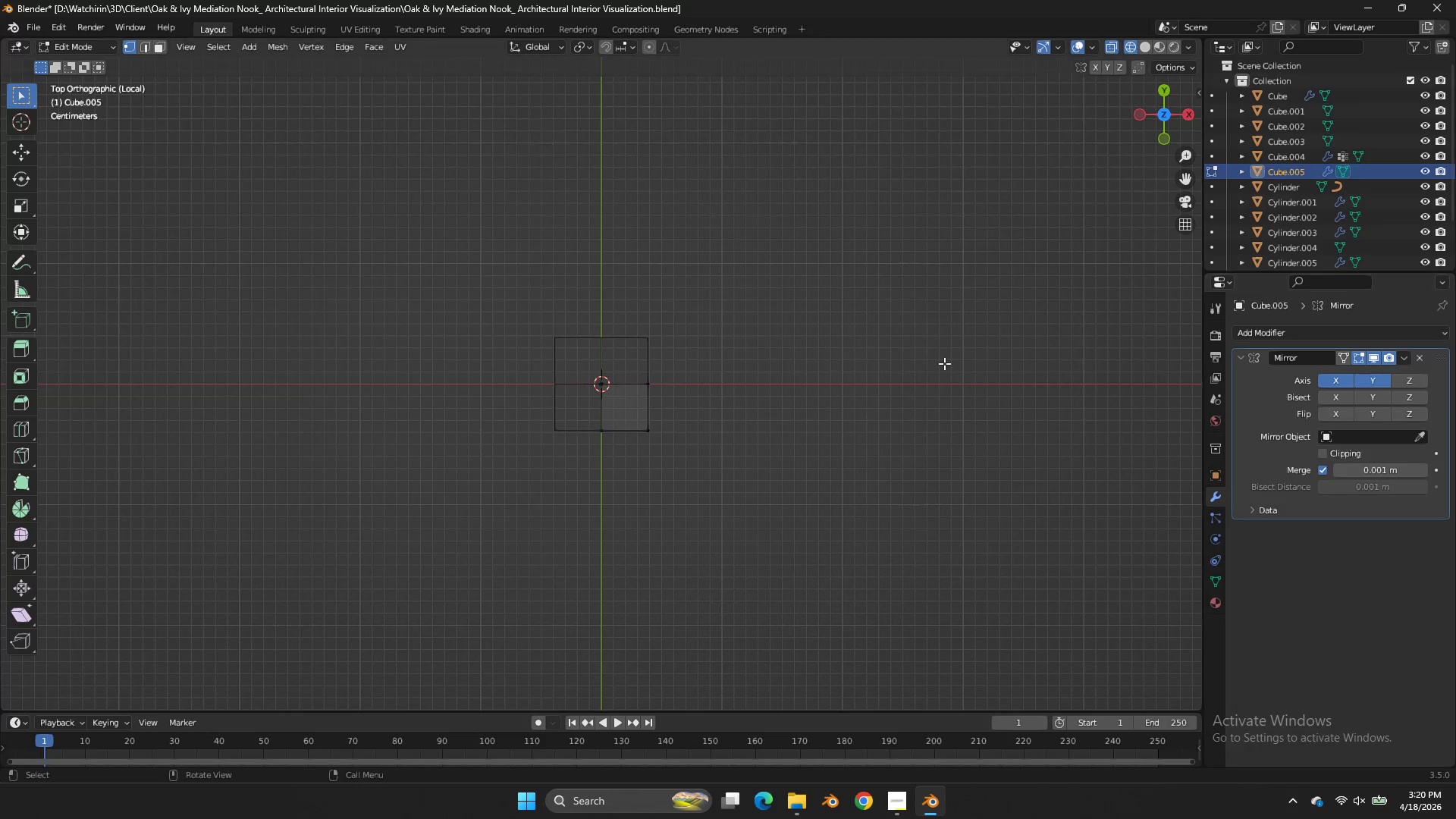 
middle_click([1367, 373])
 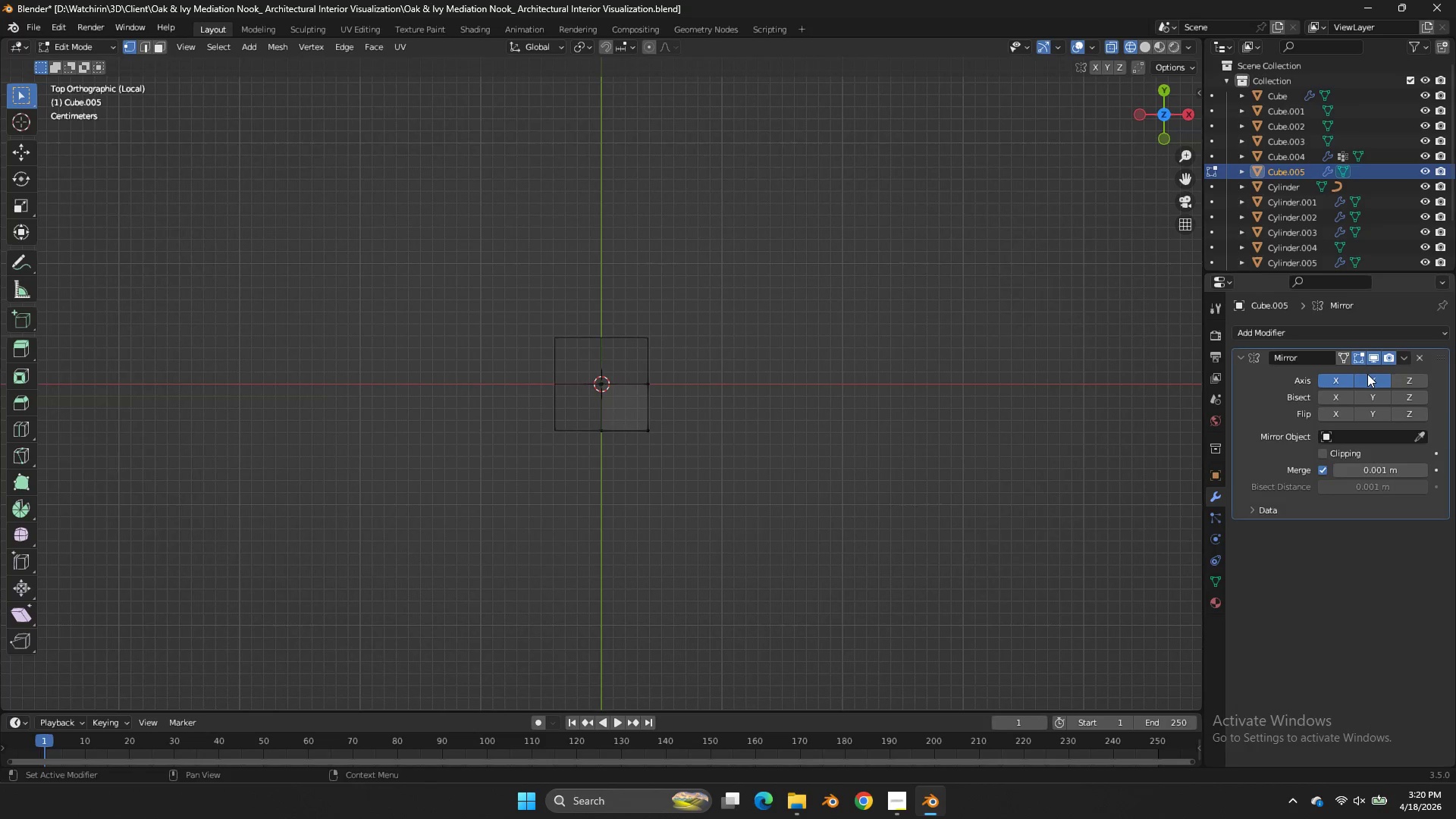 
left_click([1367, 373])
 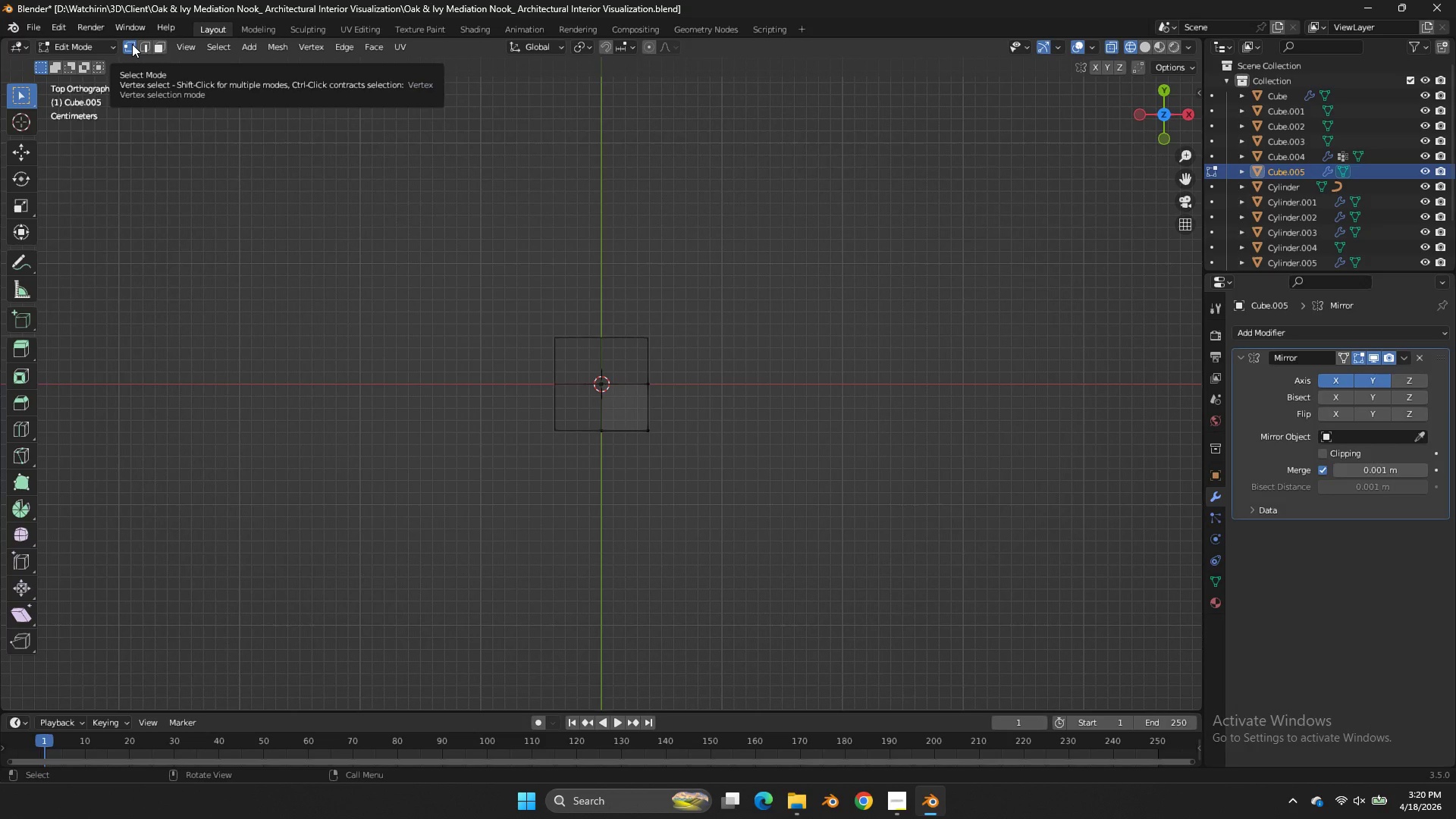 
wait(6.34)
 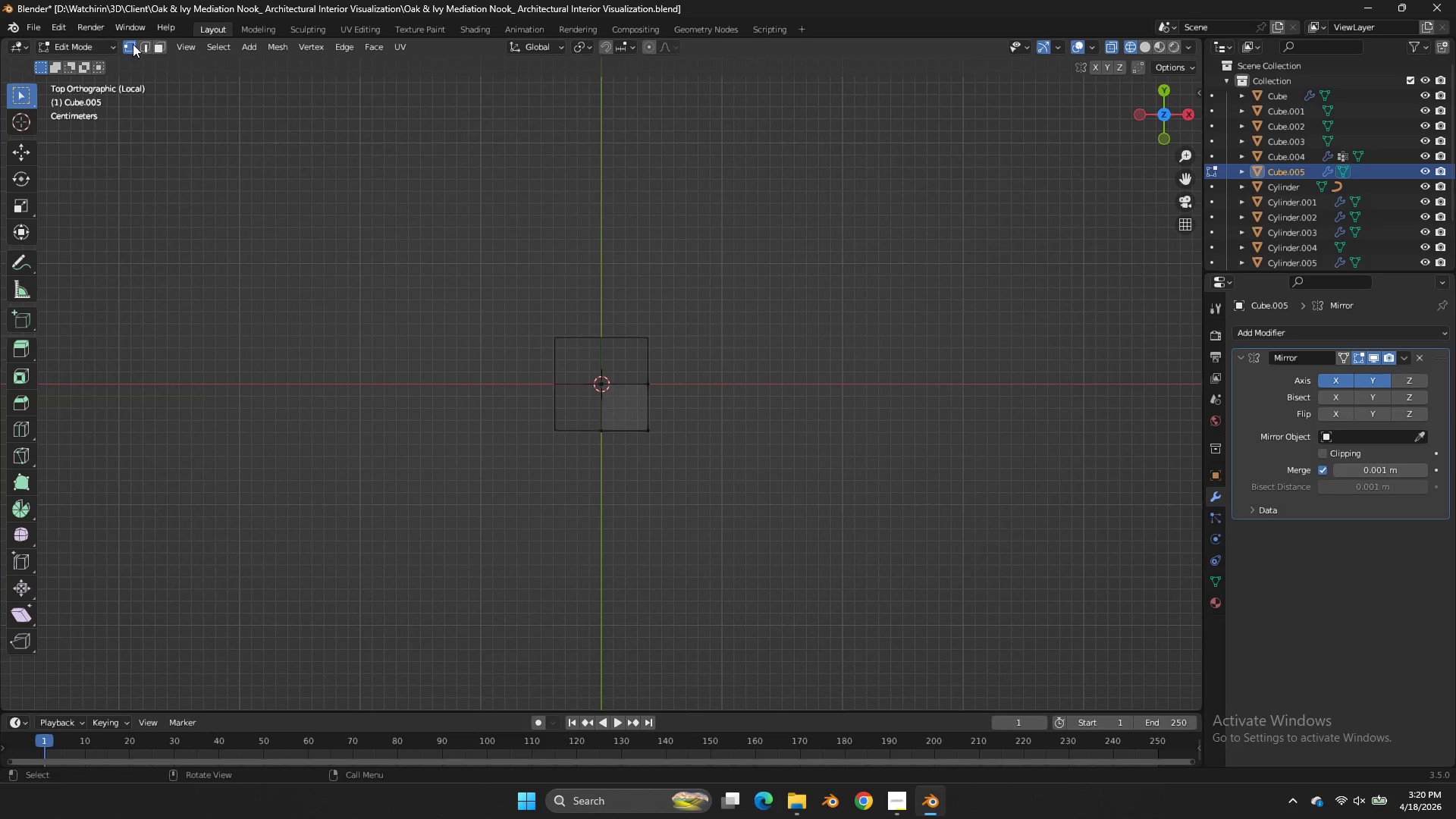 
left_click([132, 44])
 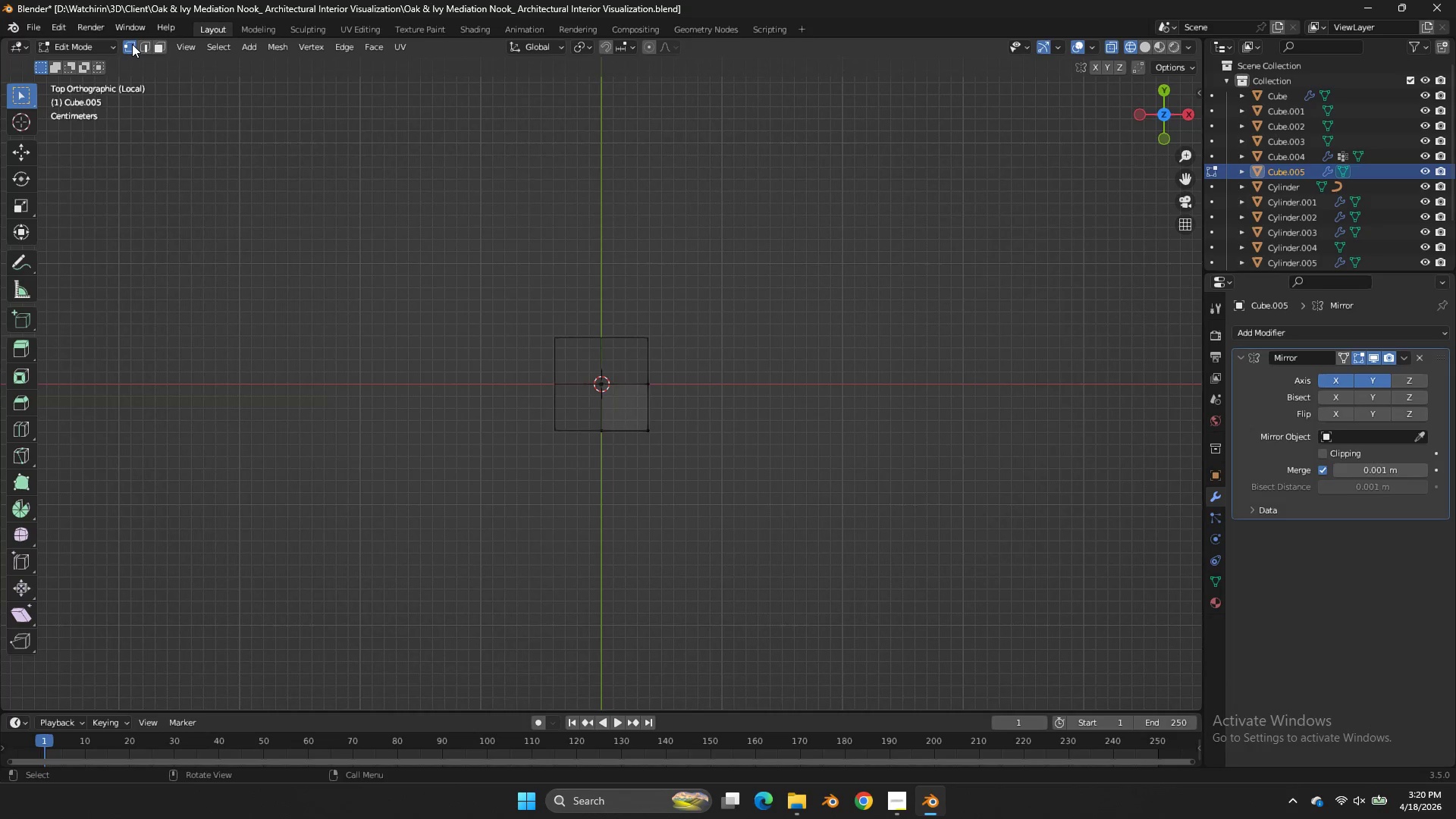 
double_click([132, 44])
 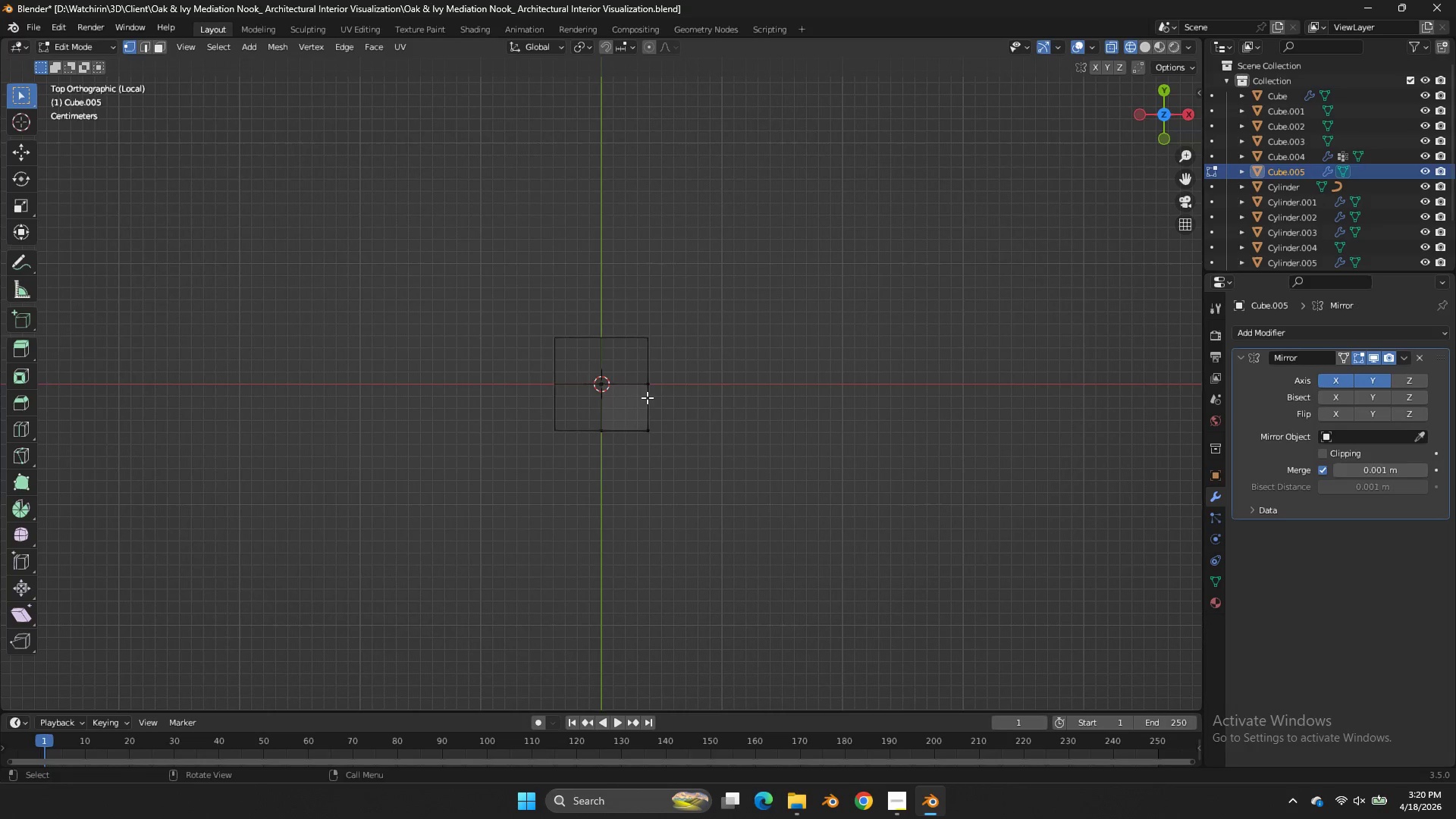 
triple_click([132, 44])
 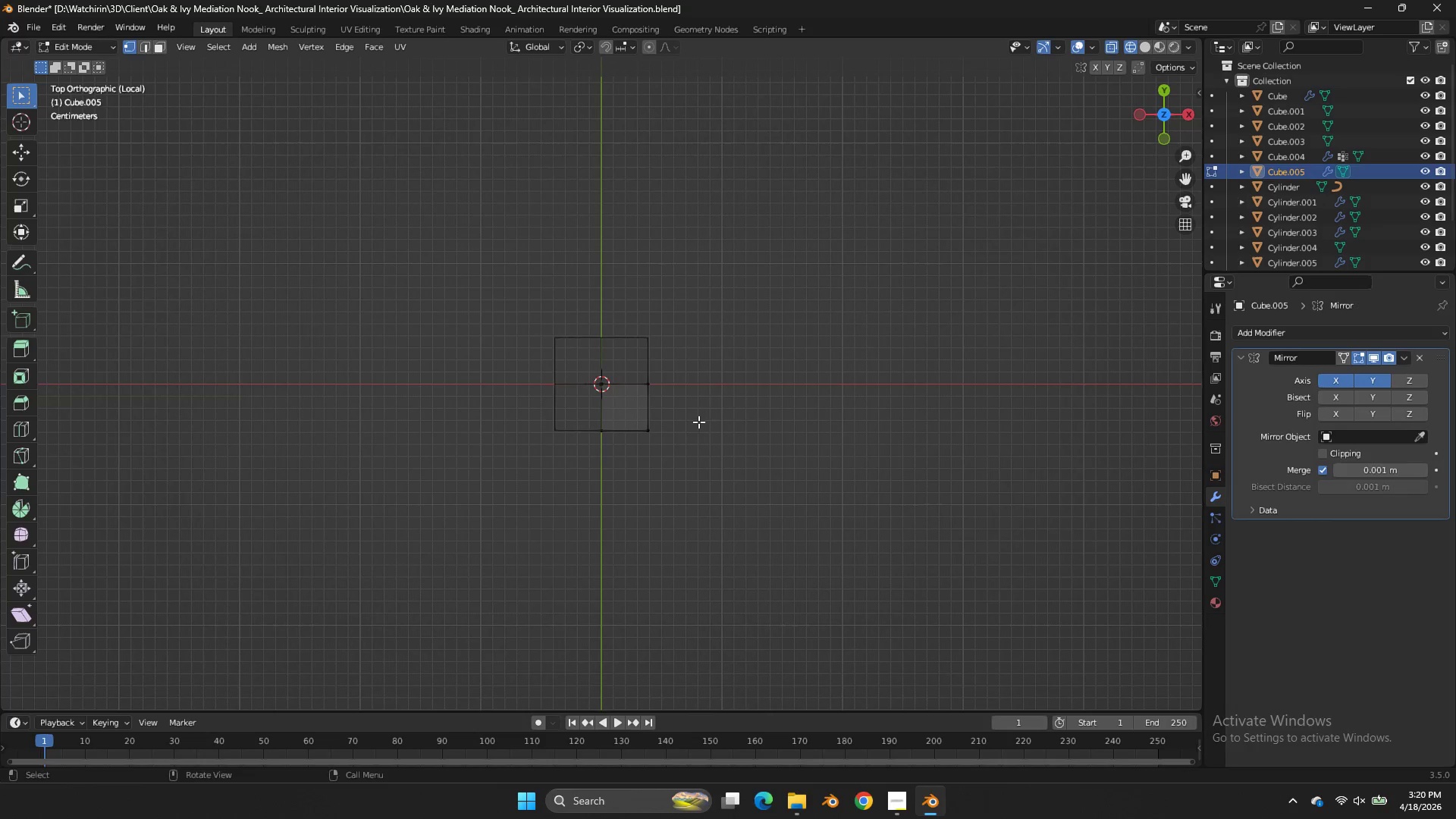 
left_click_drag(start_coordinate=[698, 422], to_coordinate=[487, 488])
 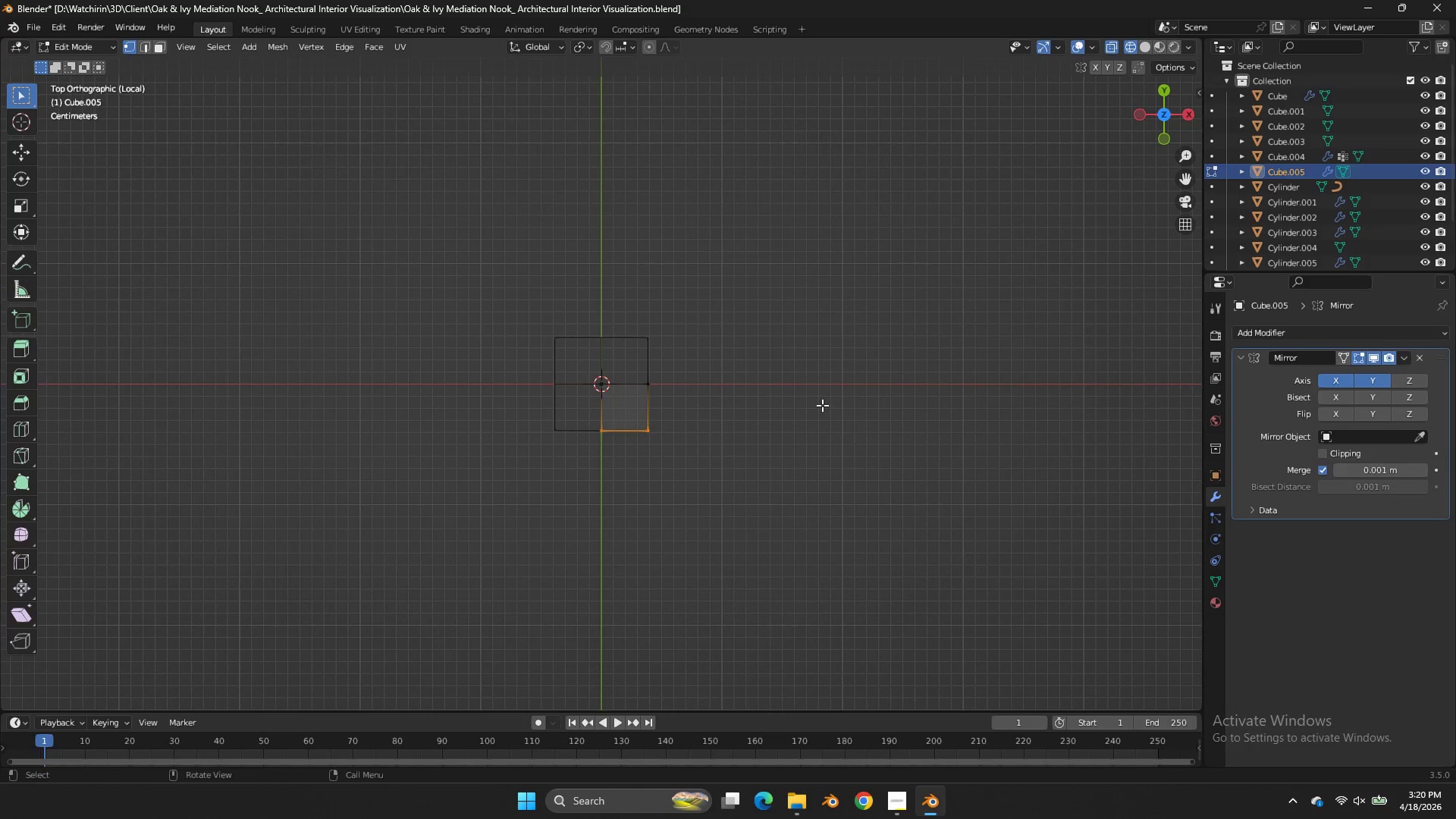 
key(E)
 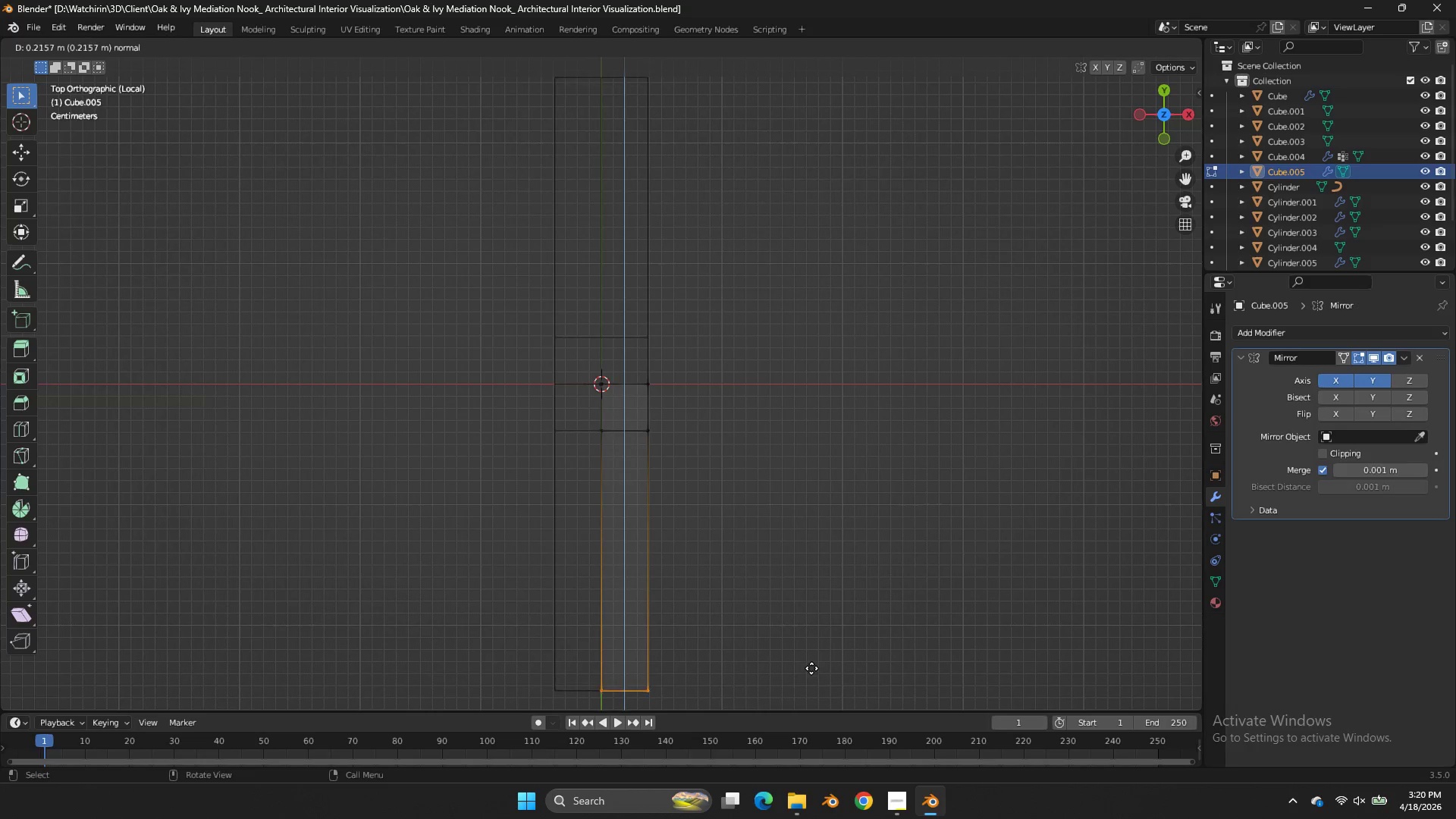 
left_click([811, 668])
 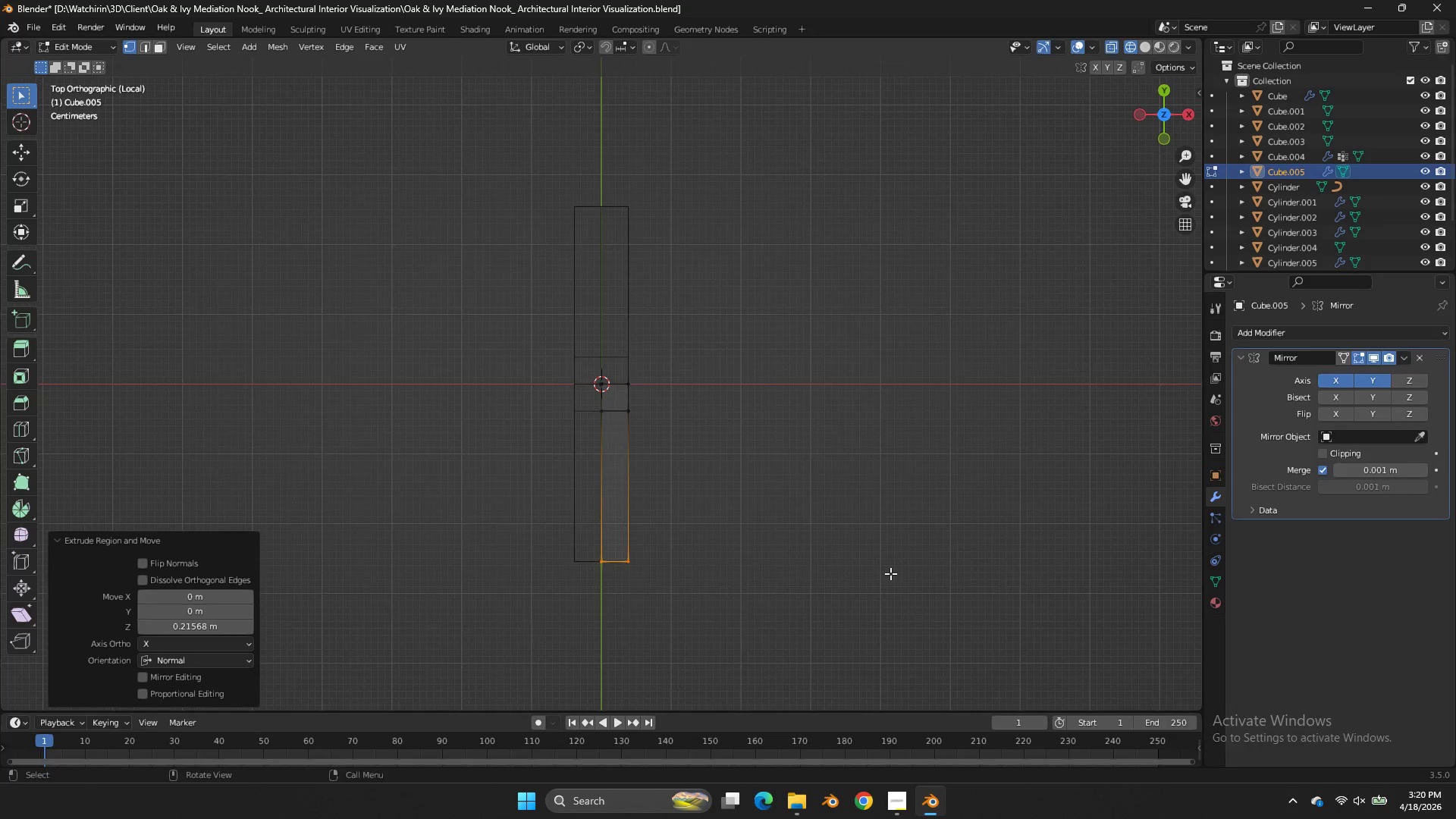 
scroll: coordinate [890, 573], scroll_direction: down, amount: 4.0
 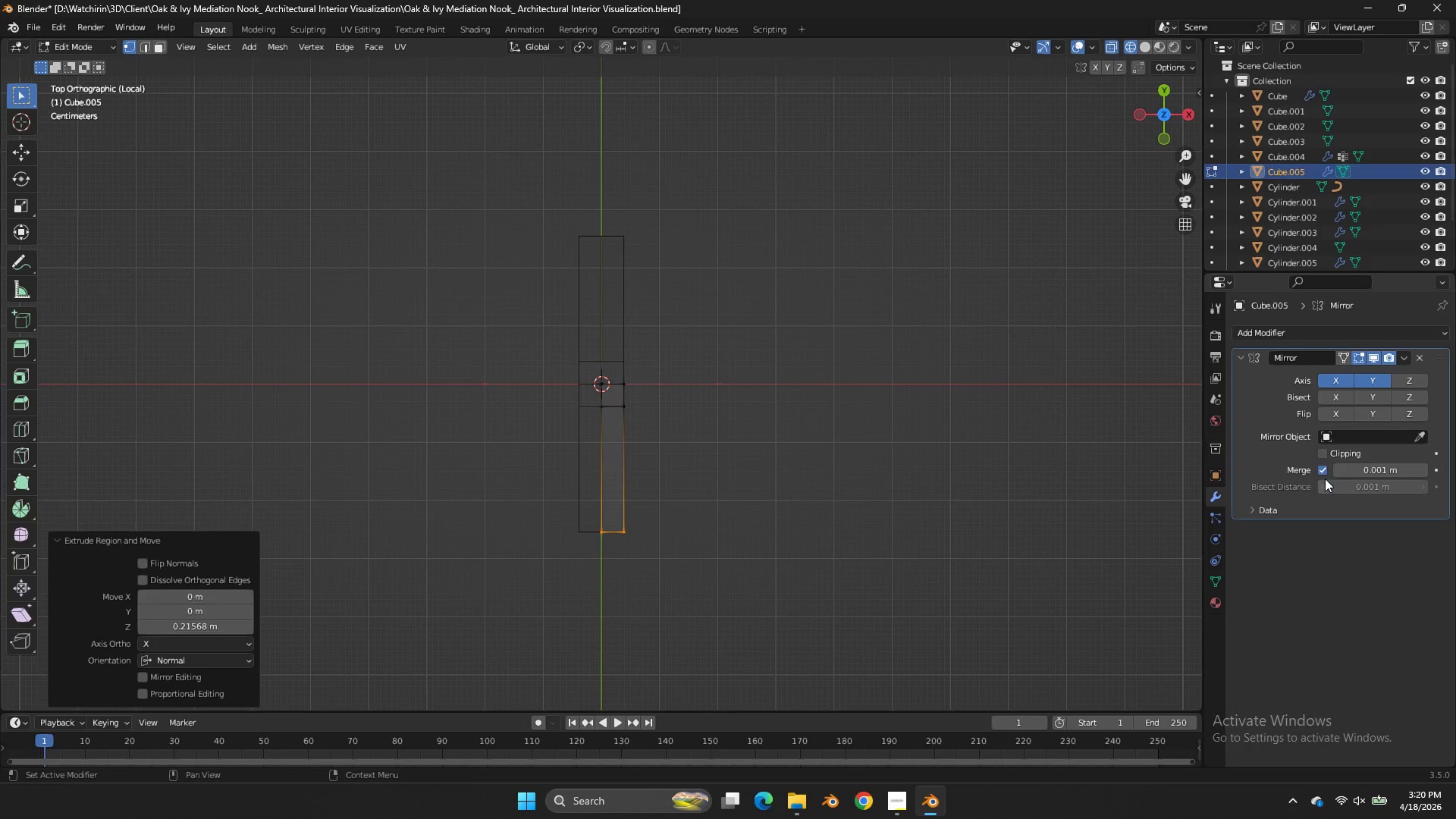 
left_click([1326, 453])
 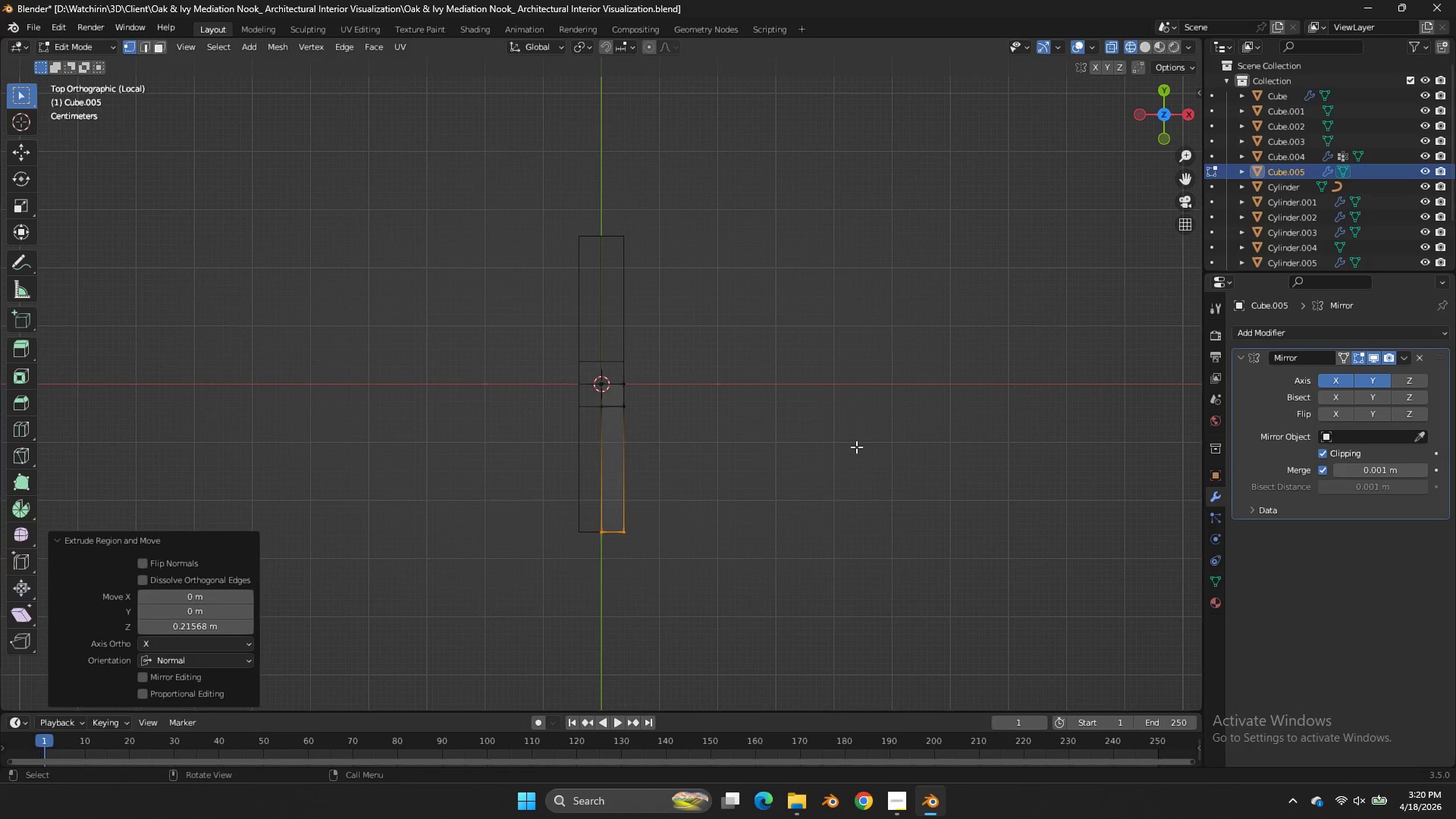 
key(G)
 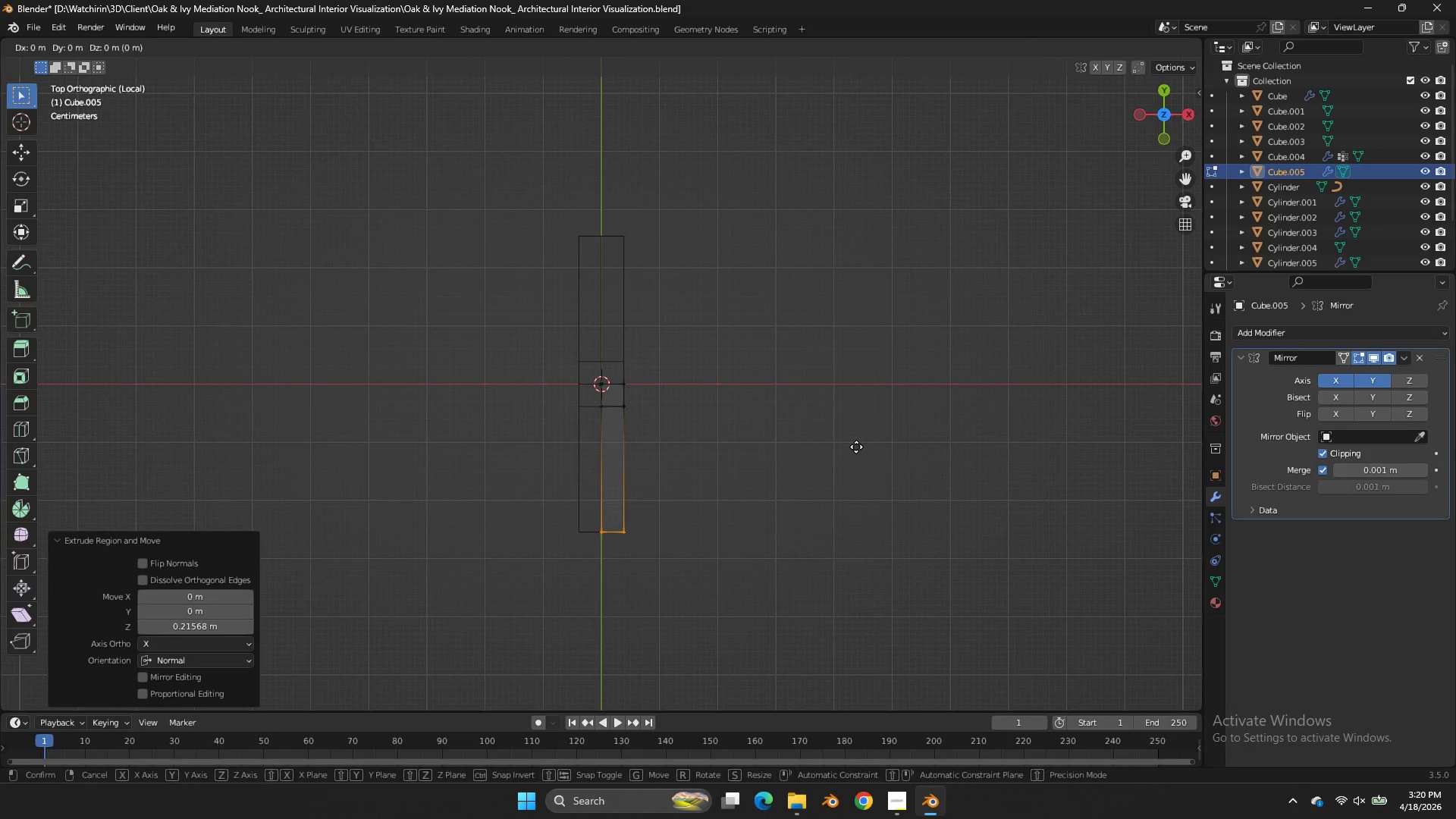 
hold_key(key=ShiftLeft, duration=2.09)
left_click([774, 187])
 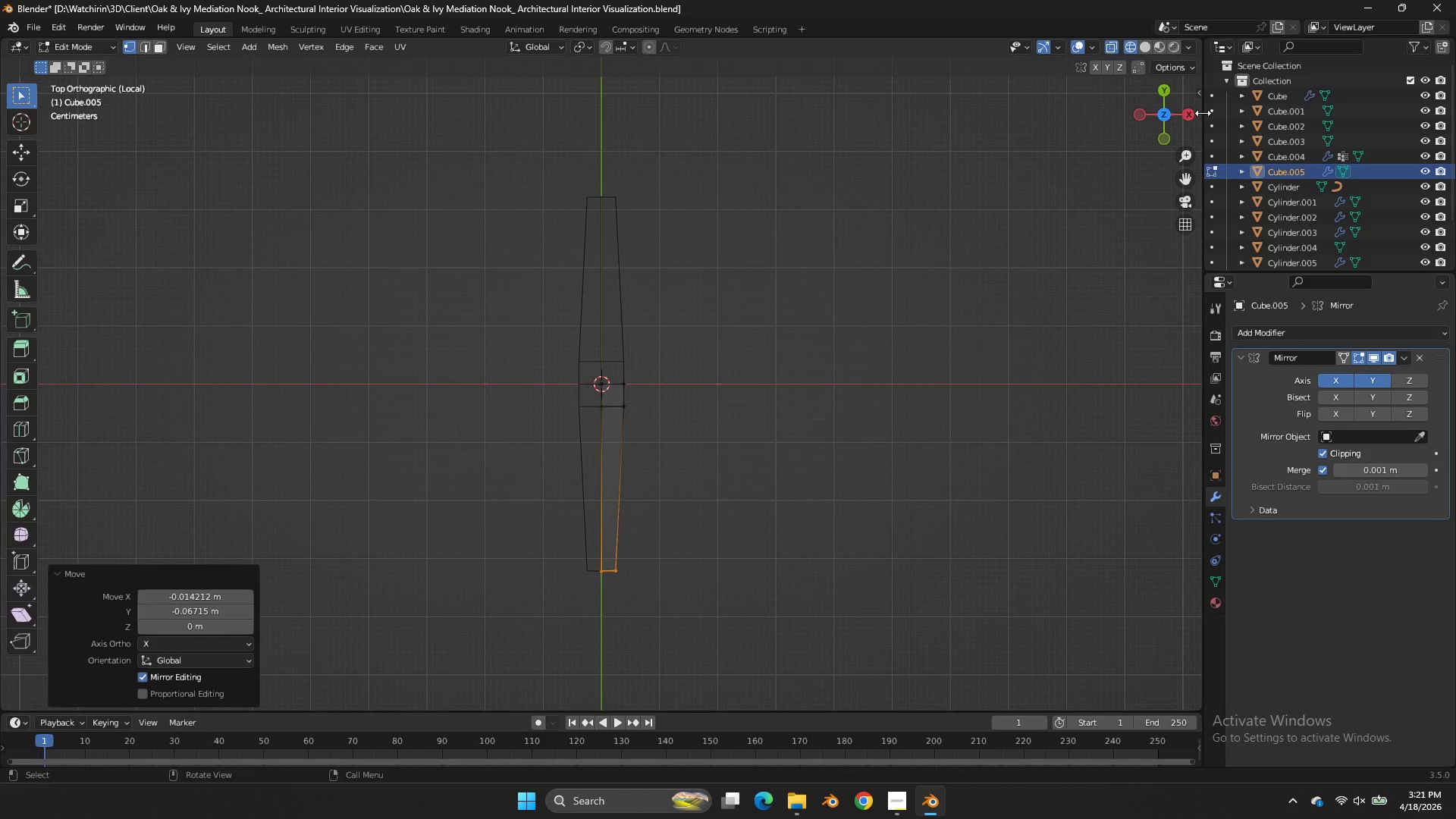 
left_click([1190, 114])
 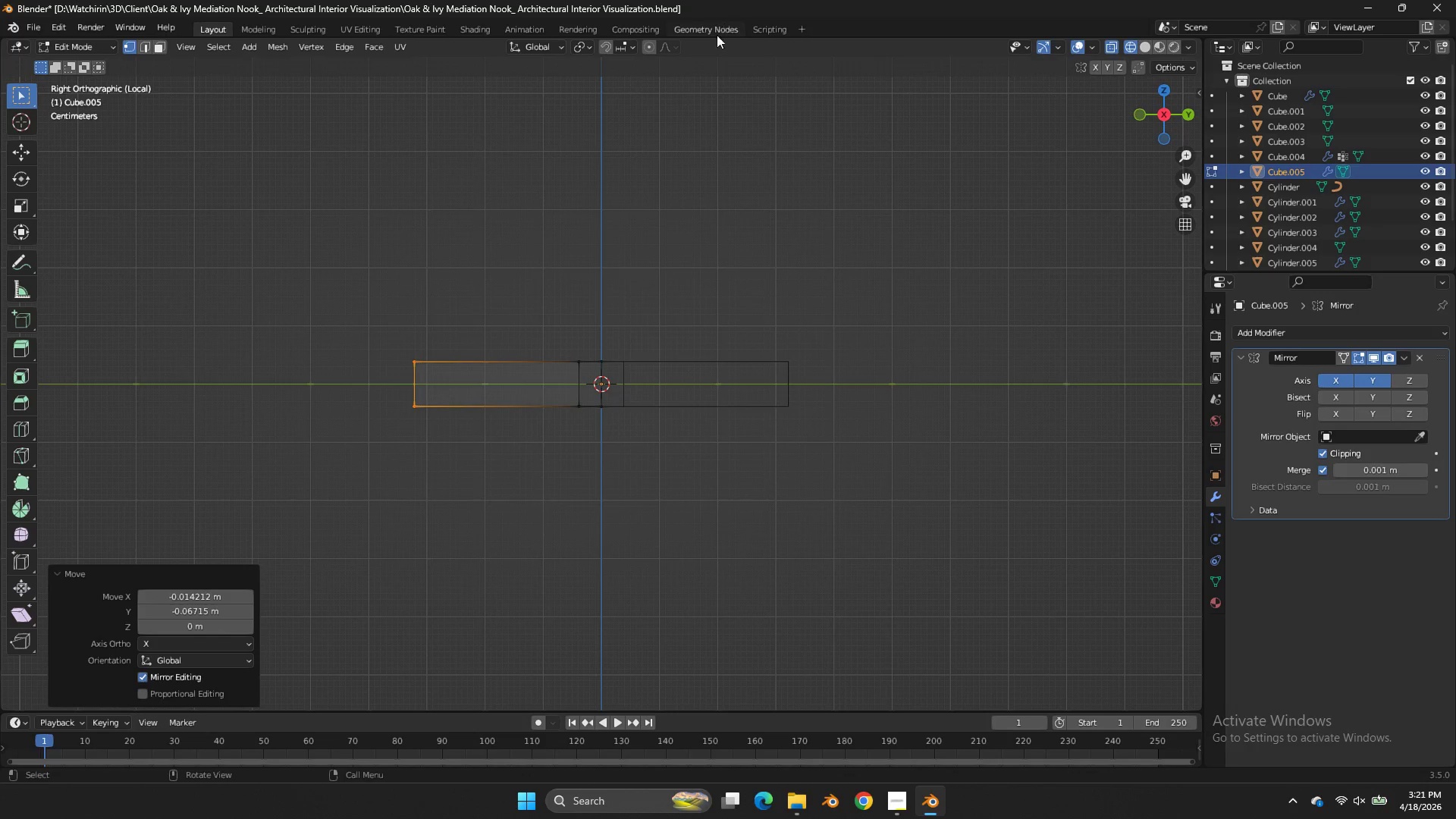 
scroll: coordinate [694, 80], scroll_direction: up, amount: 2.0
 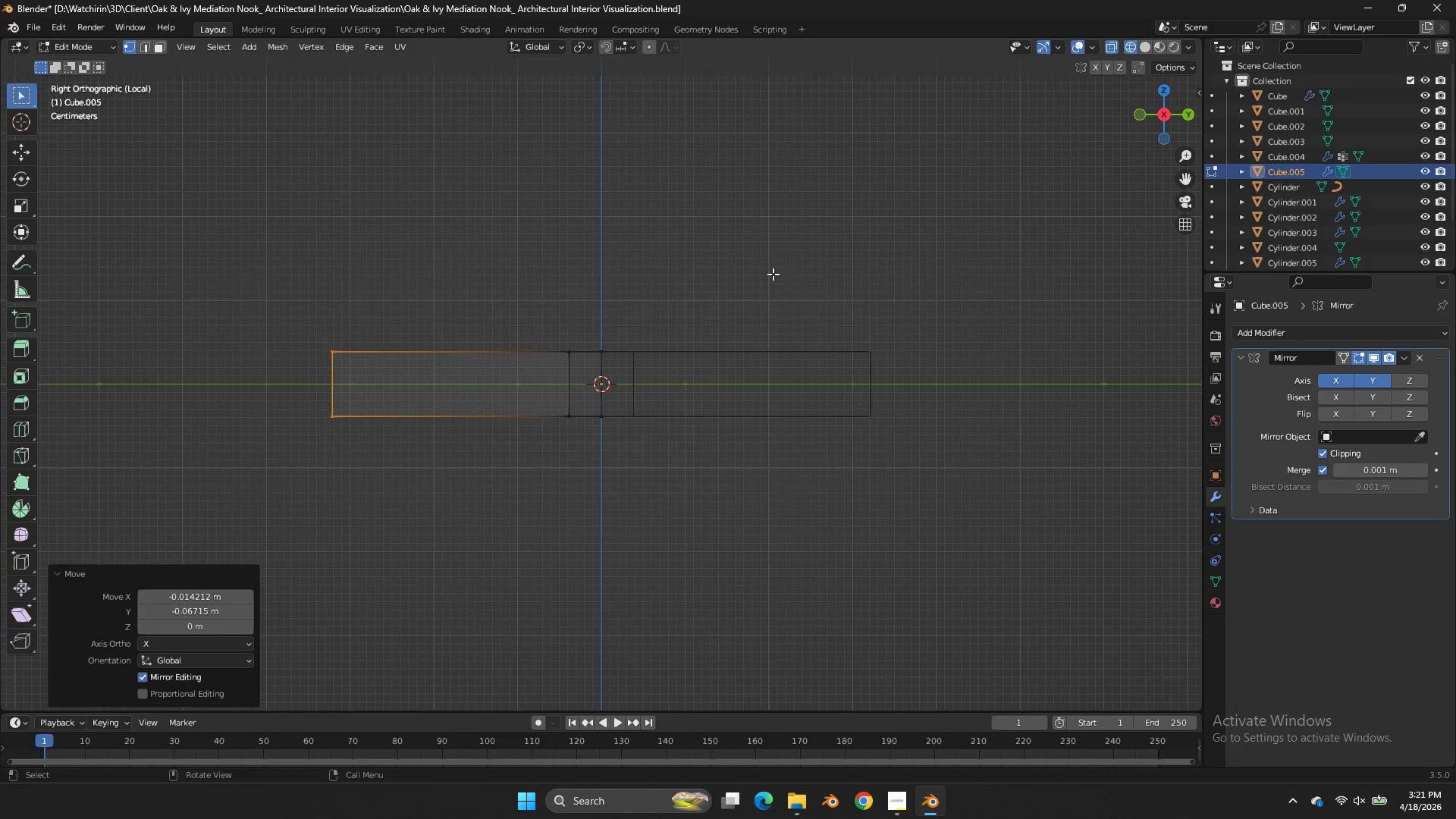 
type(asz)
 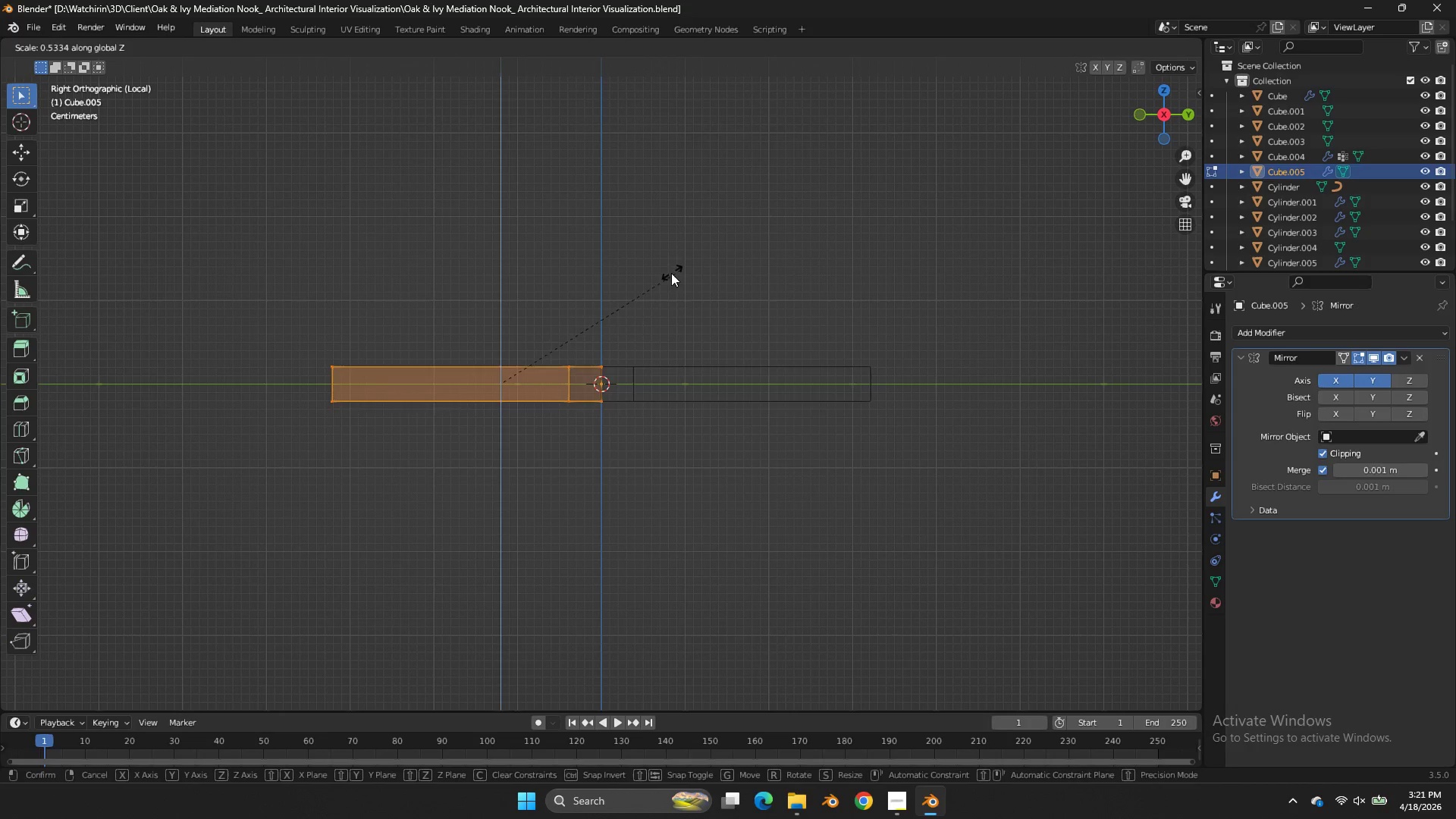 
left_click([660, 278])
 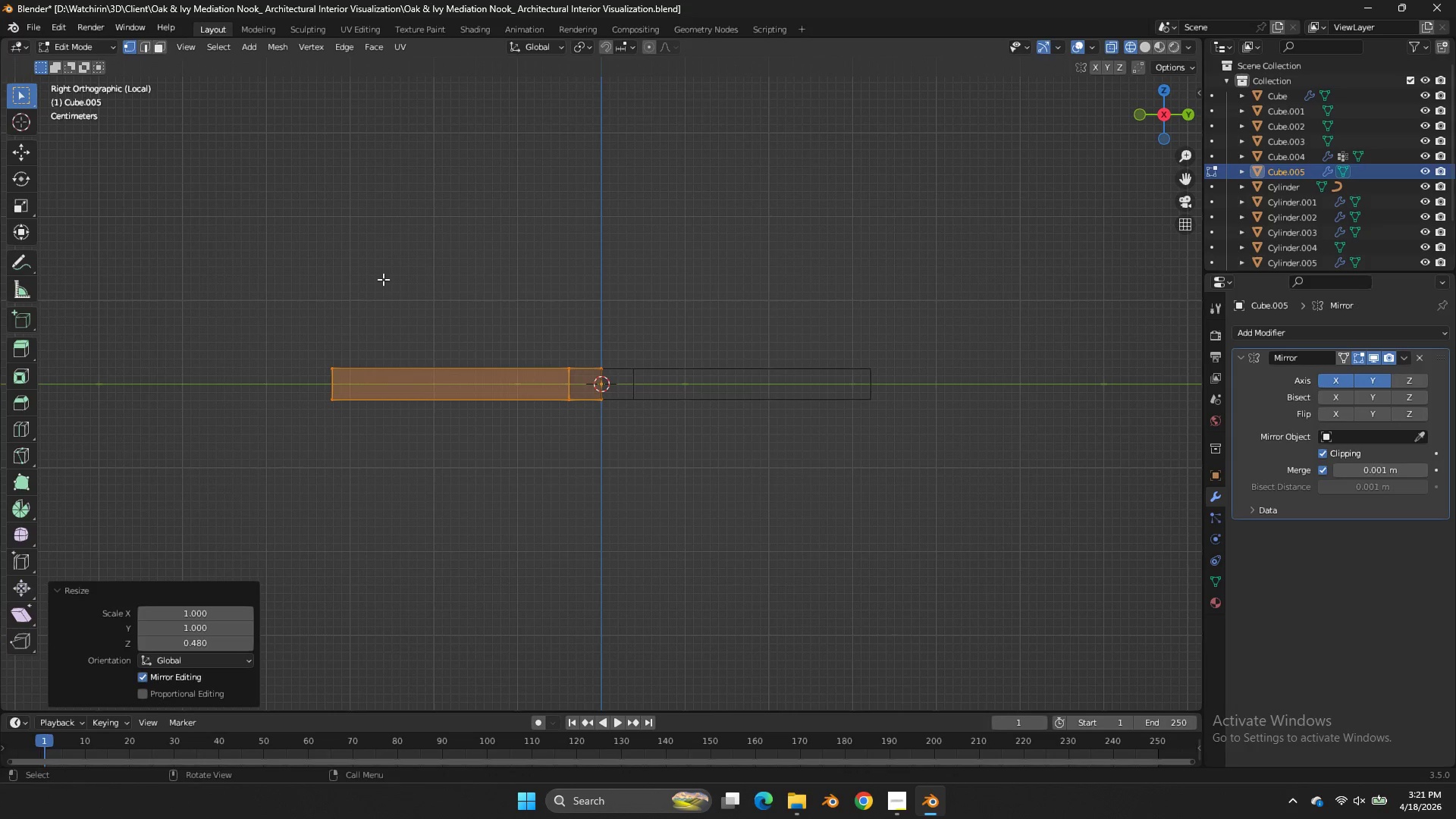 
left_click_drag(start_coordinate=[383, 279], to_coordinate=[234, 449])
 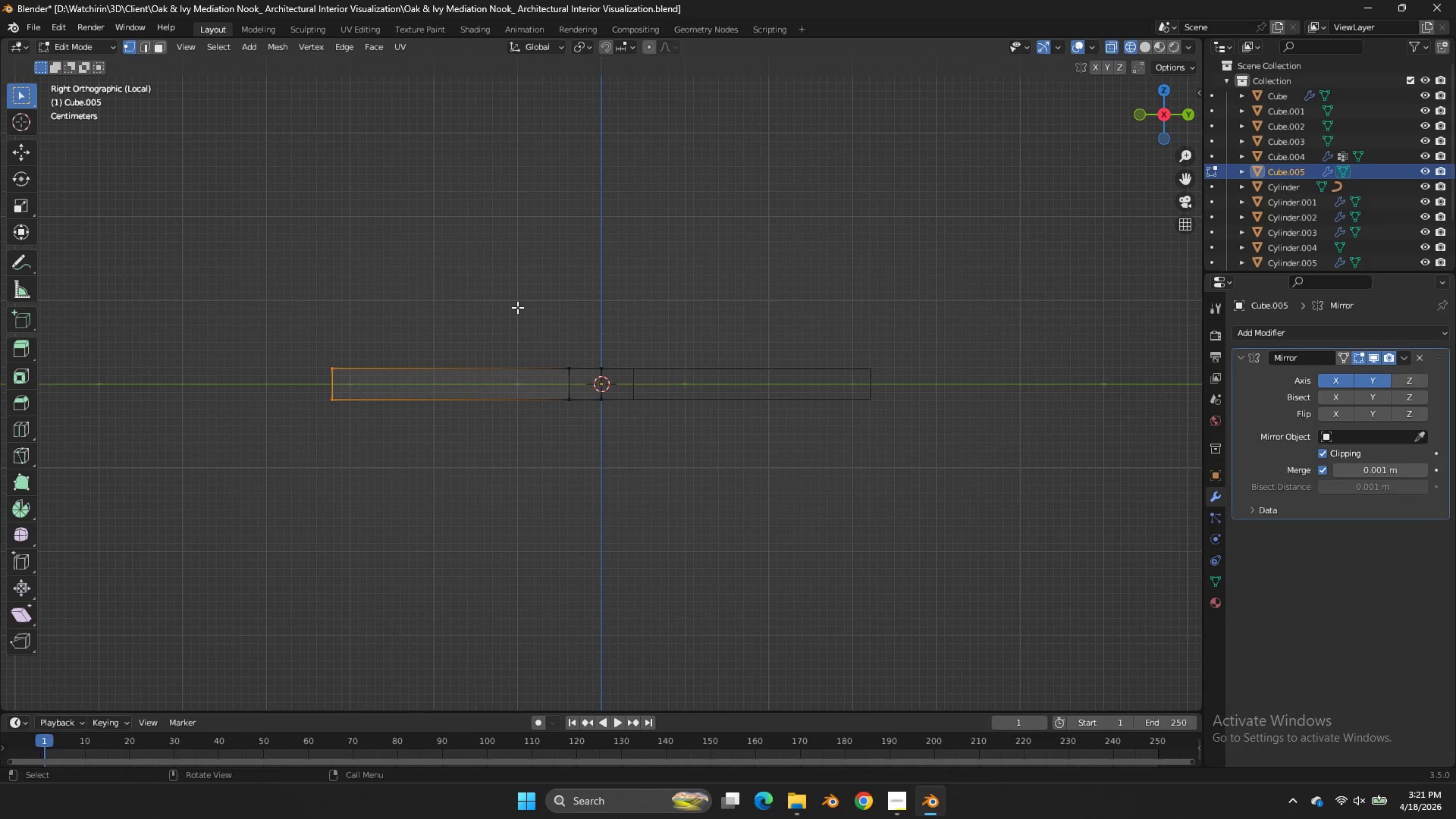 
wait(7.02)
 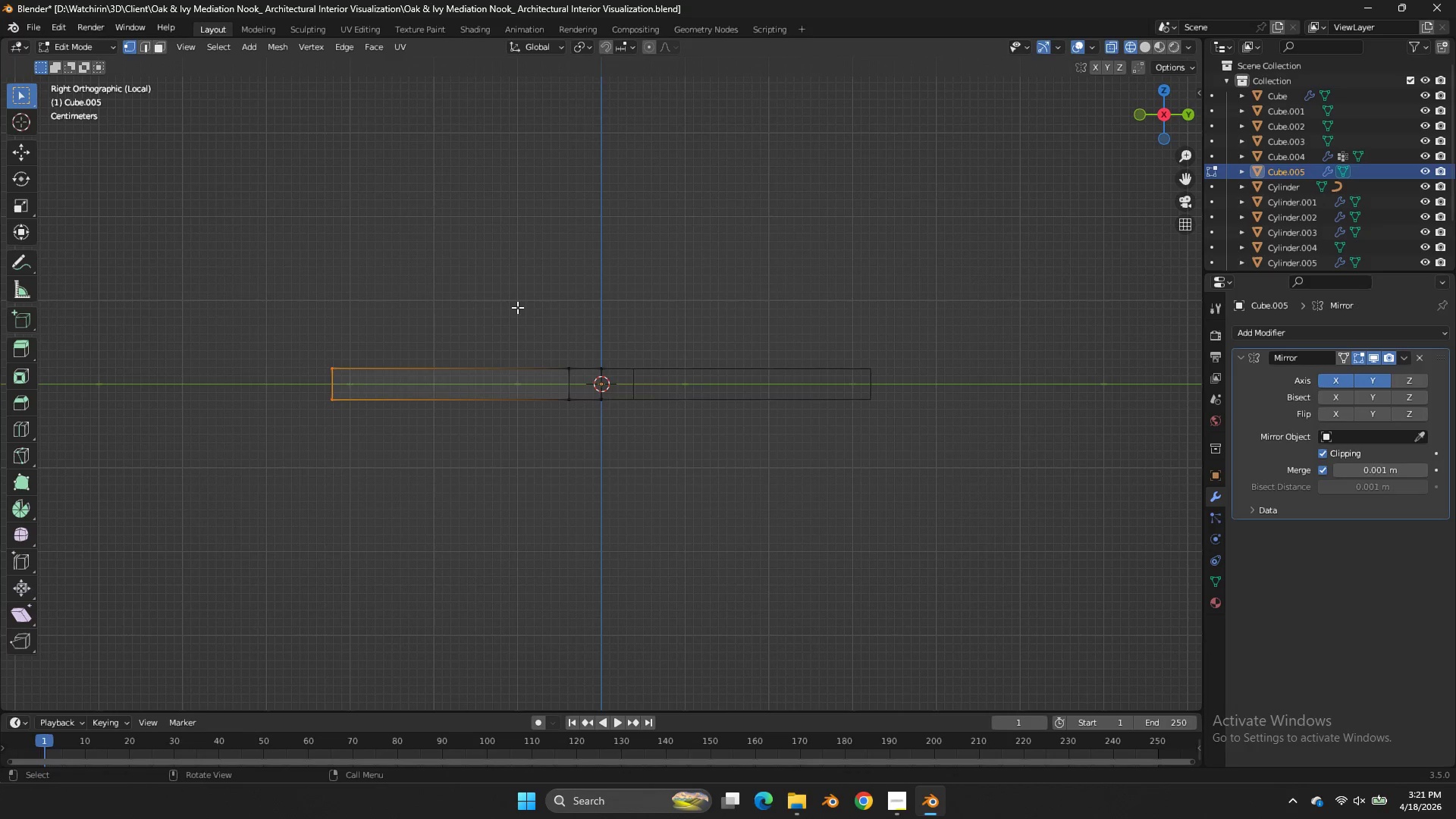 
key(G)
 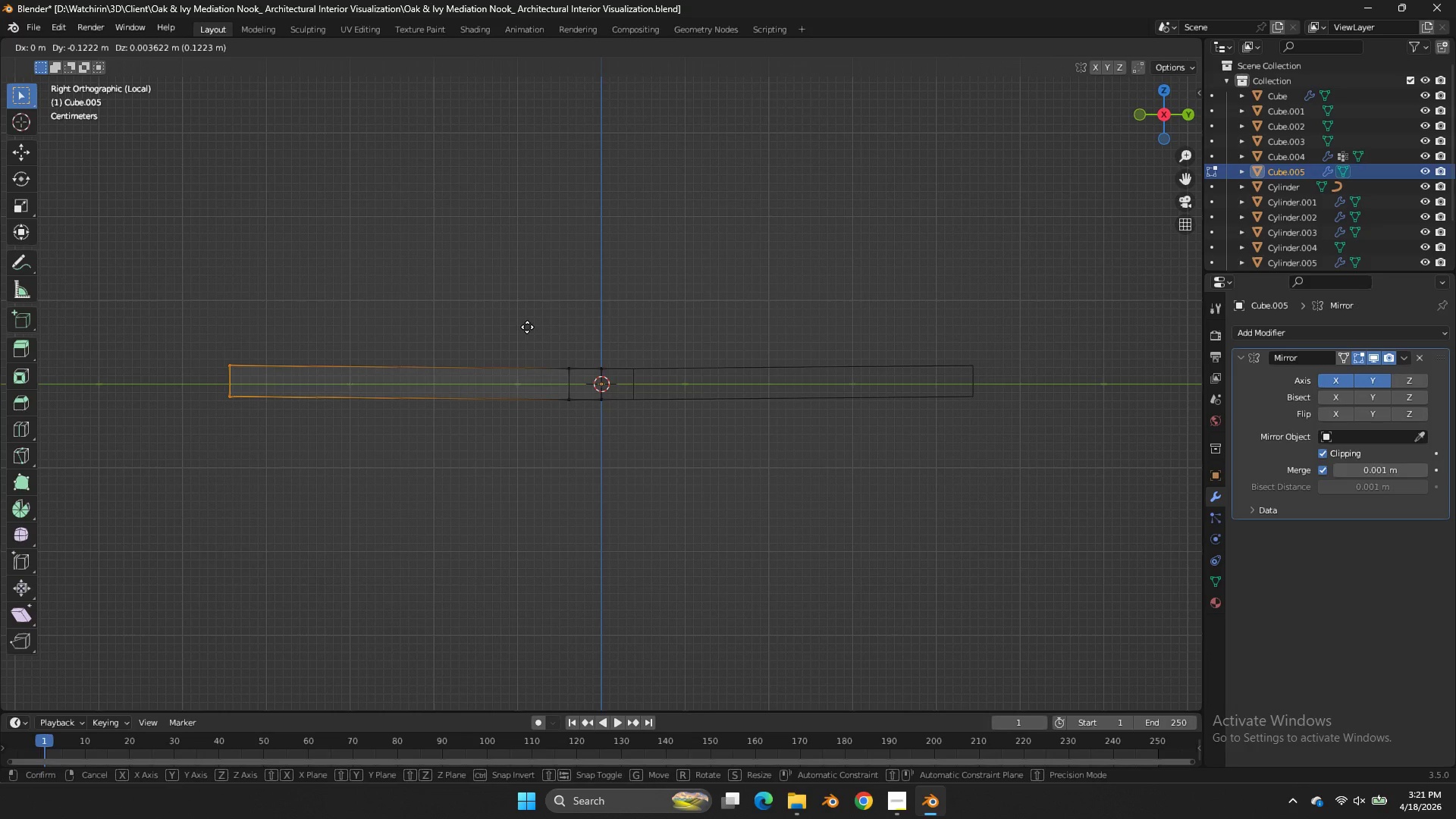 
wait(10.78)
 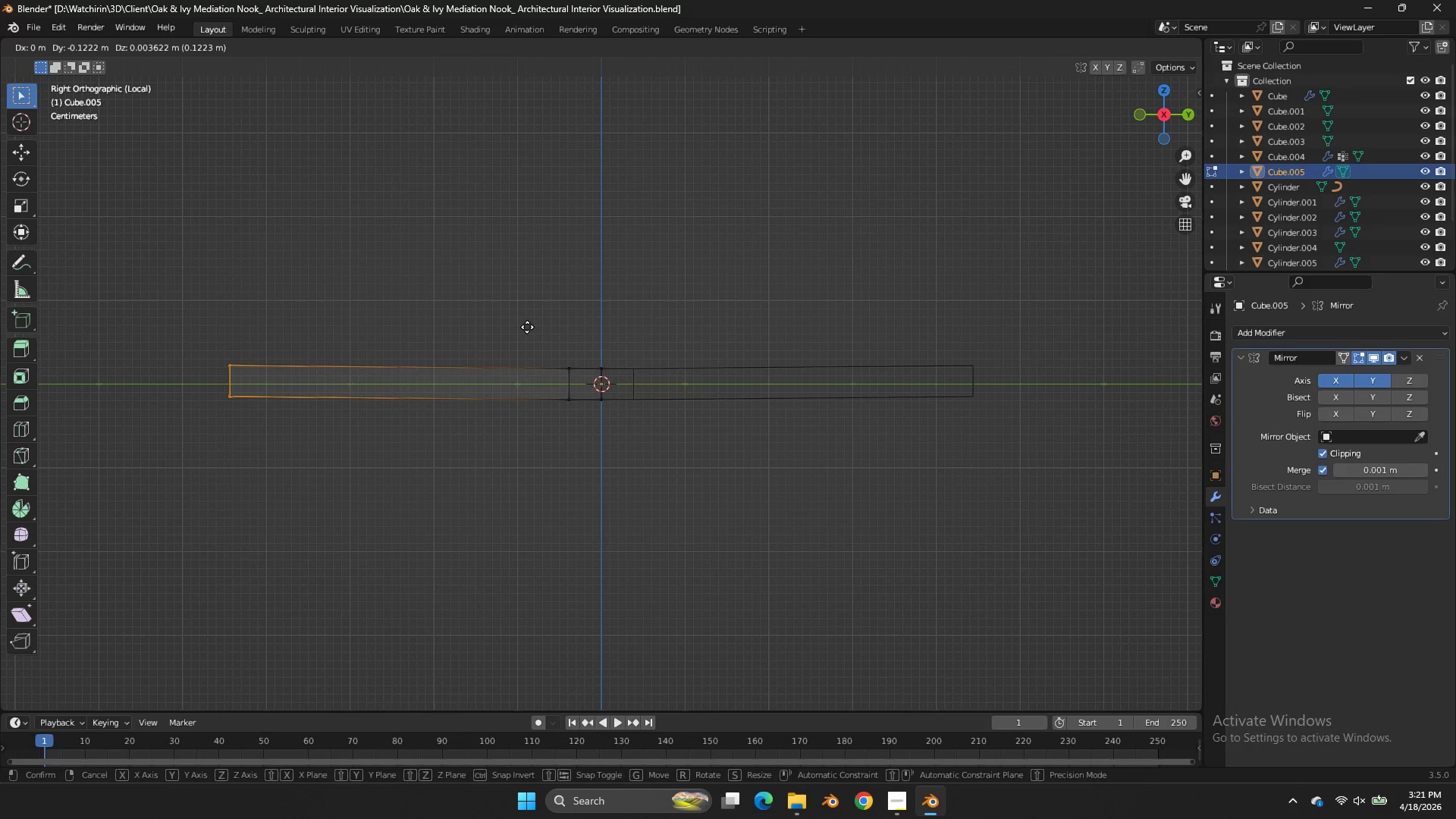 
right_click([516, 334])
 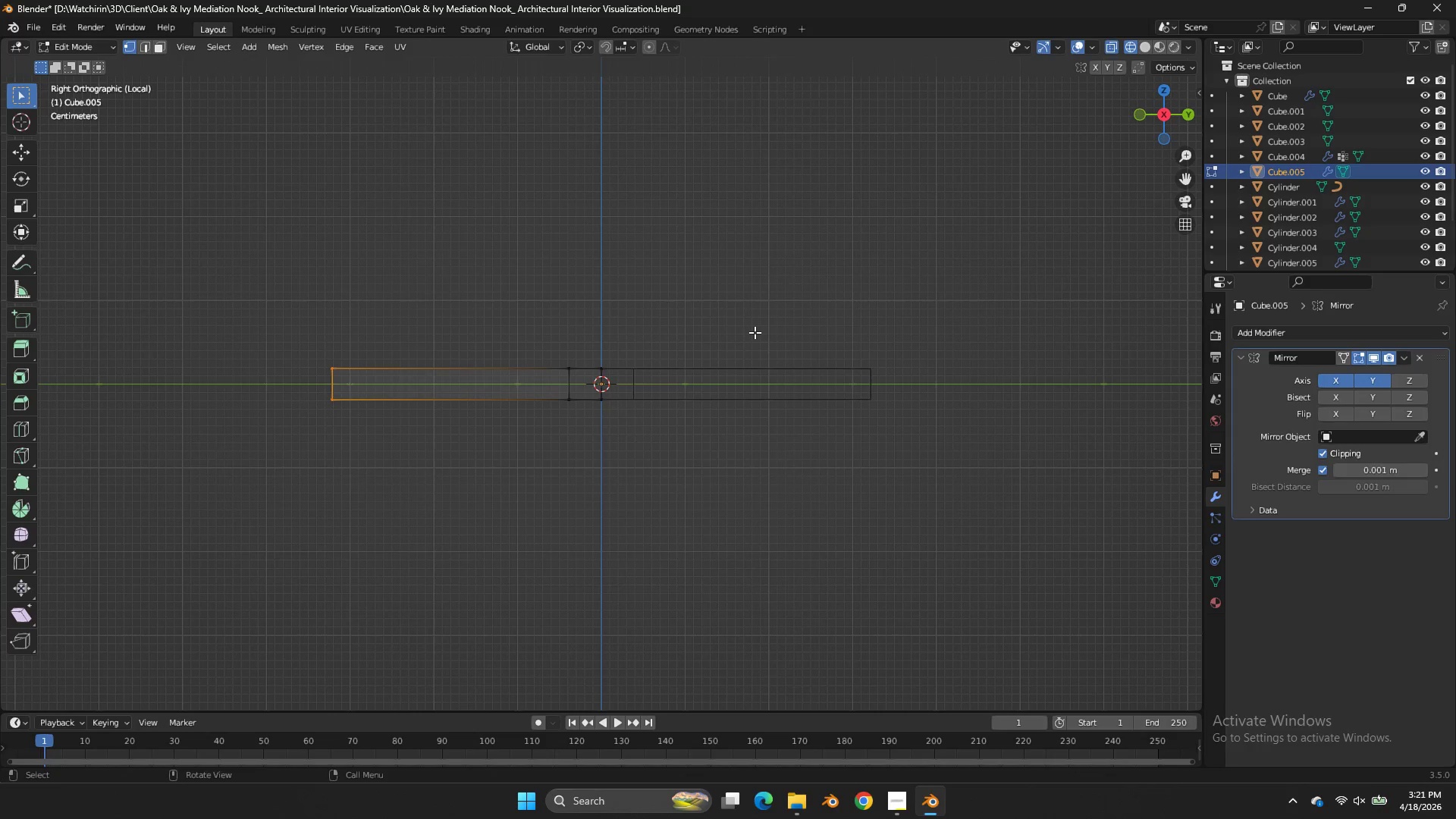 
key(Z)
 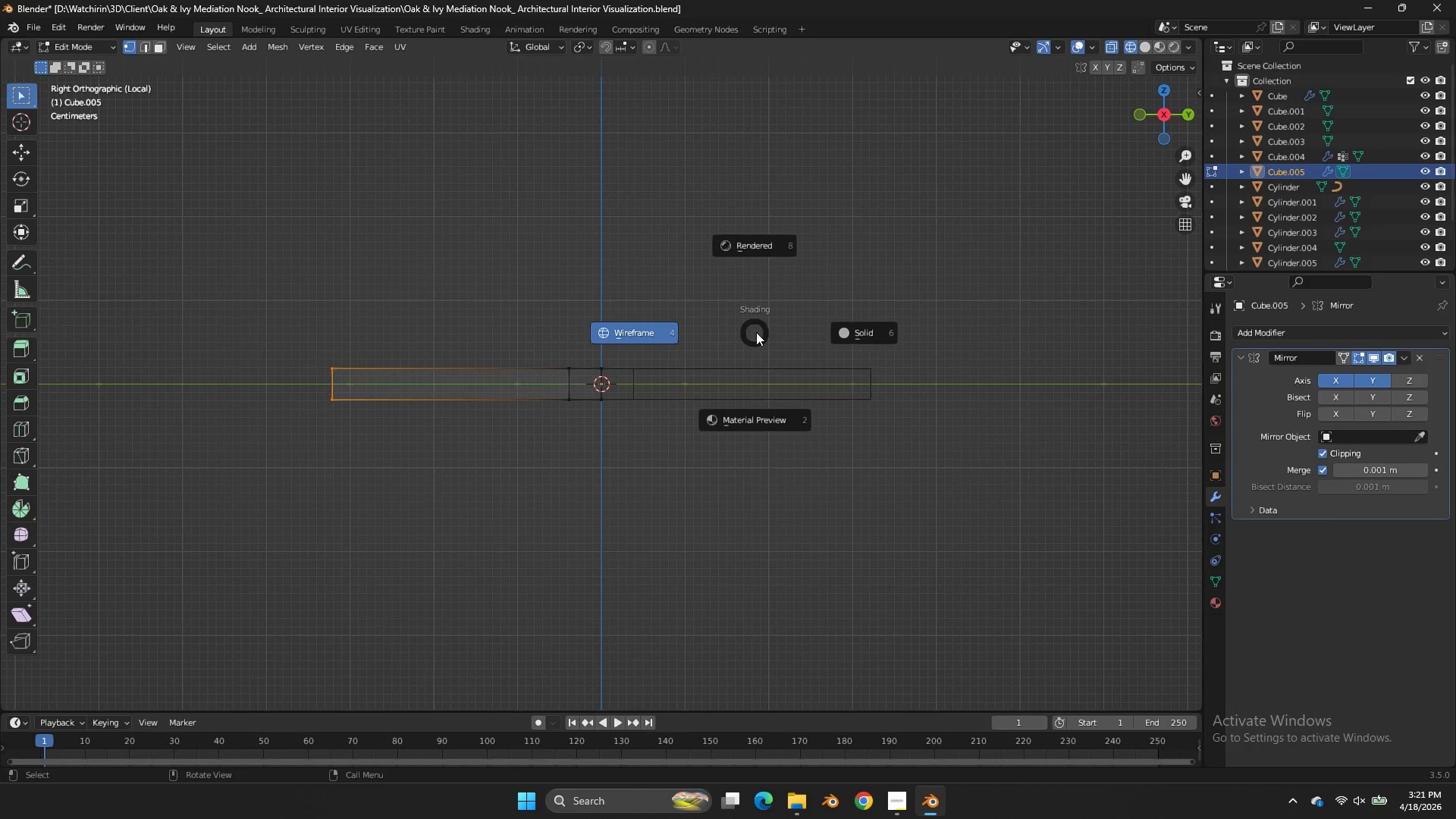 
left_click([856, 328])
 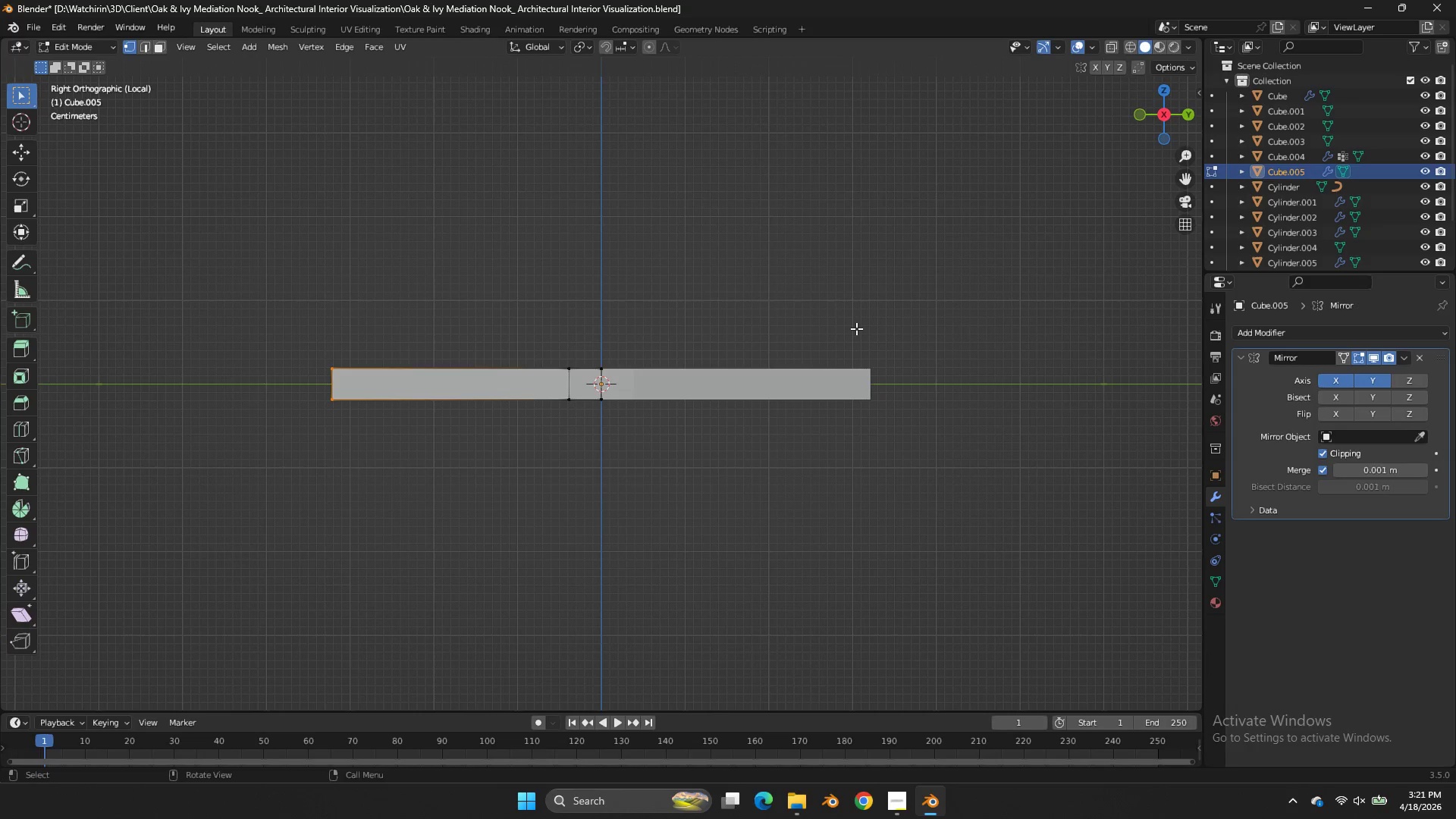 
type(asz)
 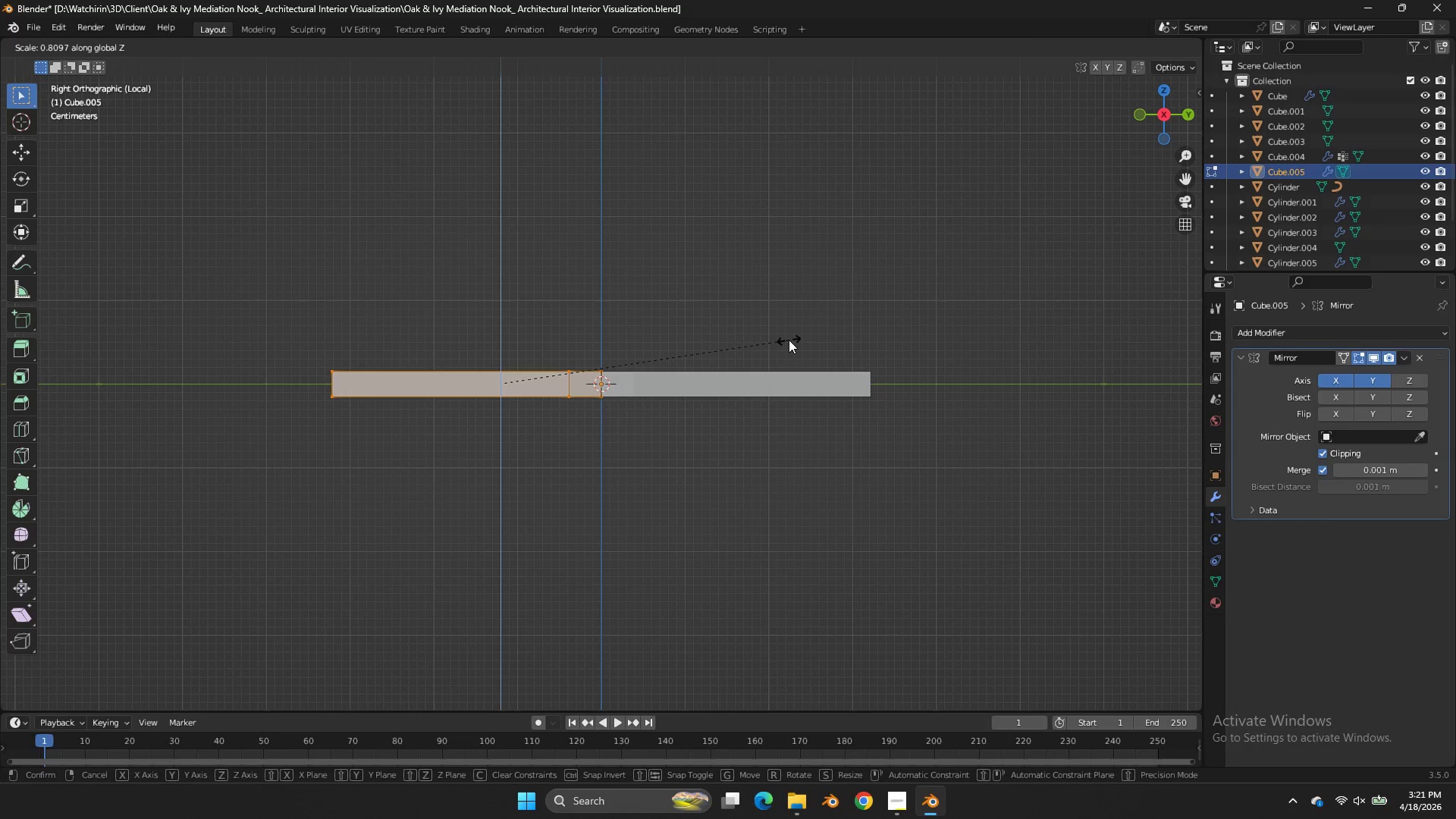 
left_click([789, 340])
 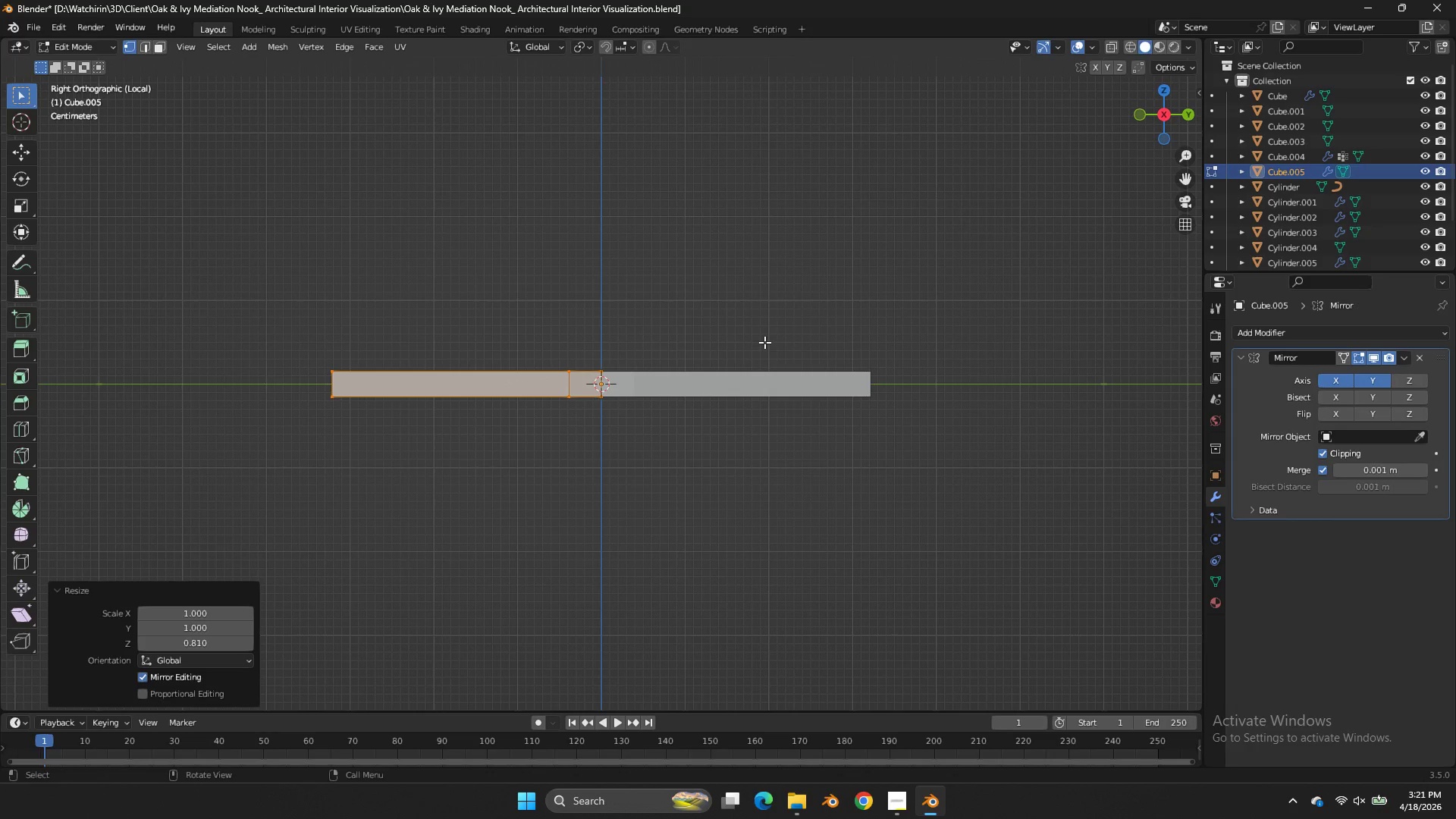 
type(zg)
 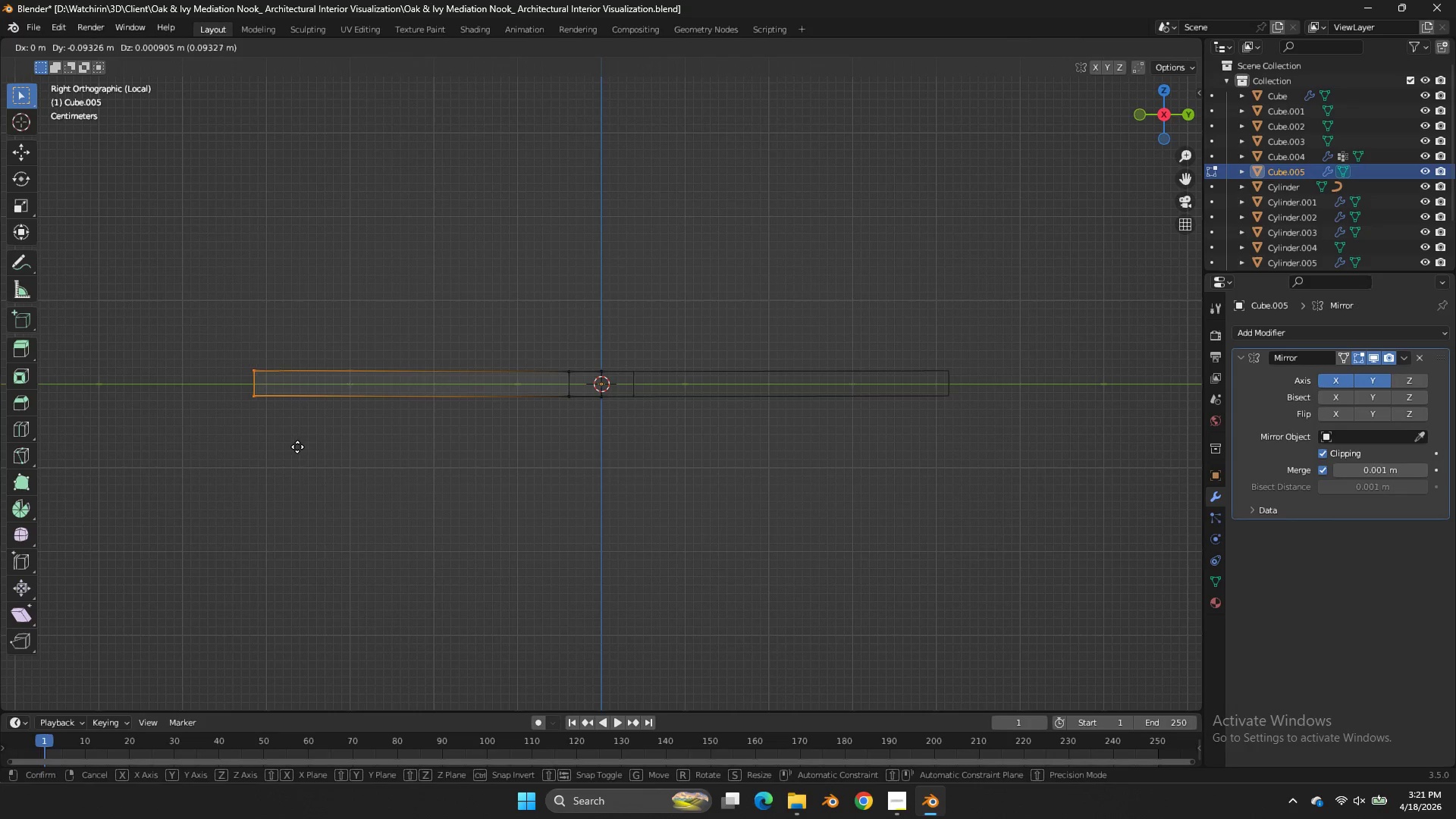 
left_click_drag(start_coordinate=[416, 334], to_coordinate=[210, 494])
 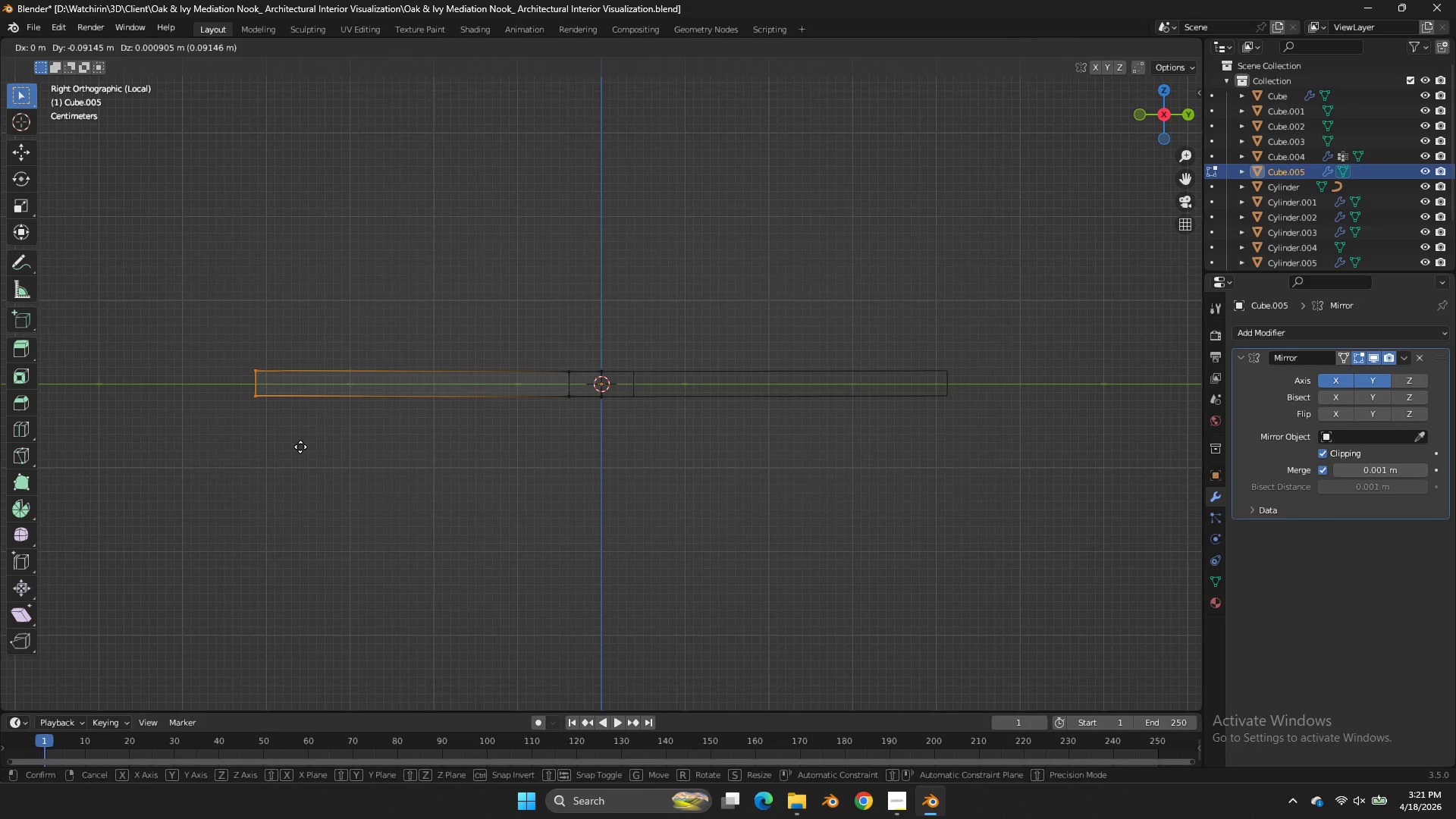 
key(Y)
 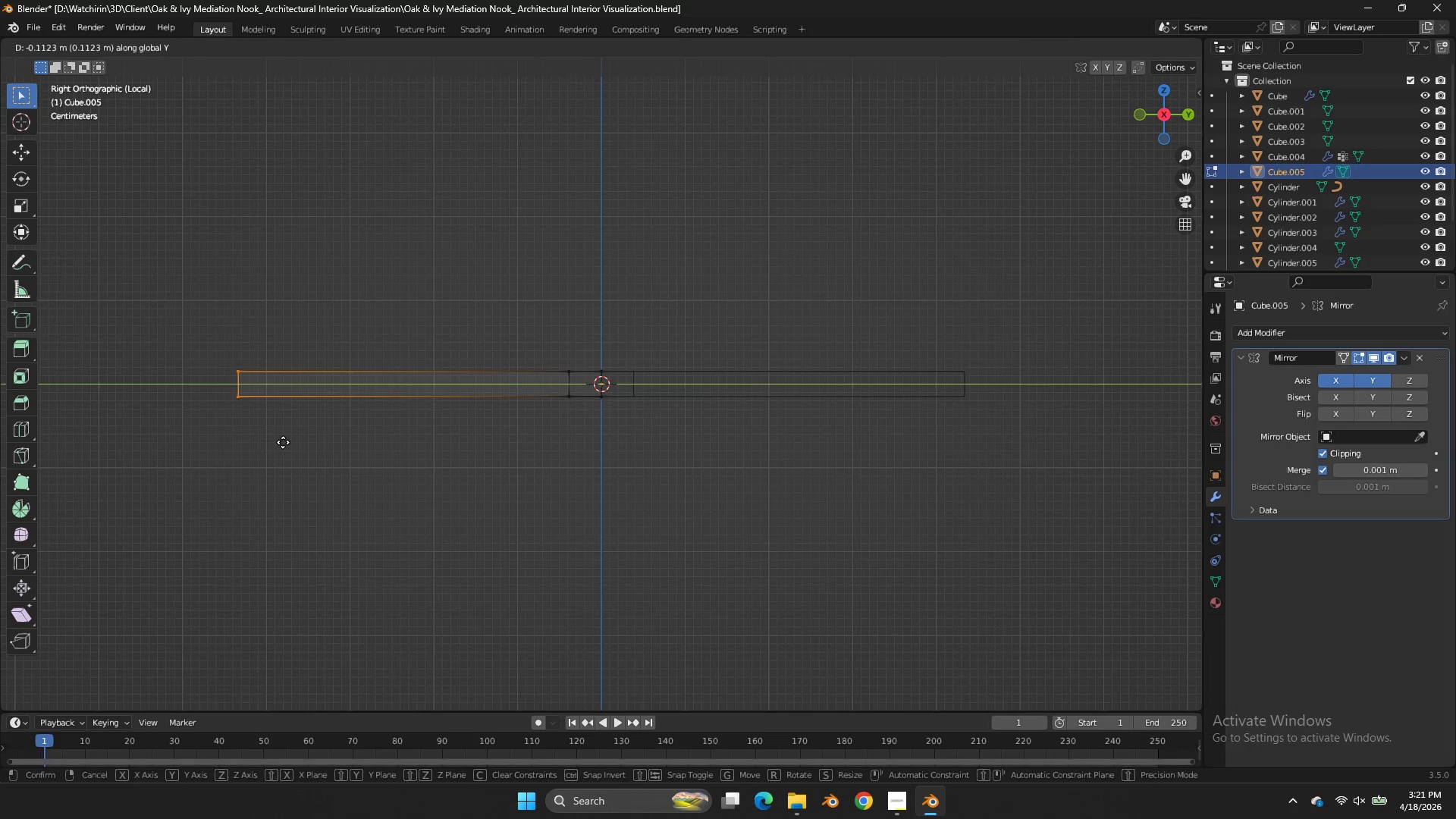 
left_click([283, 442])
 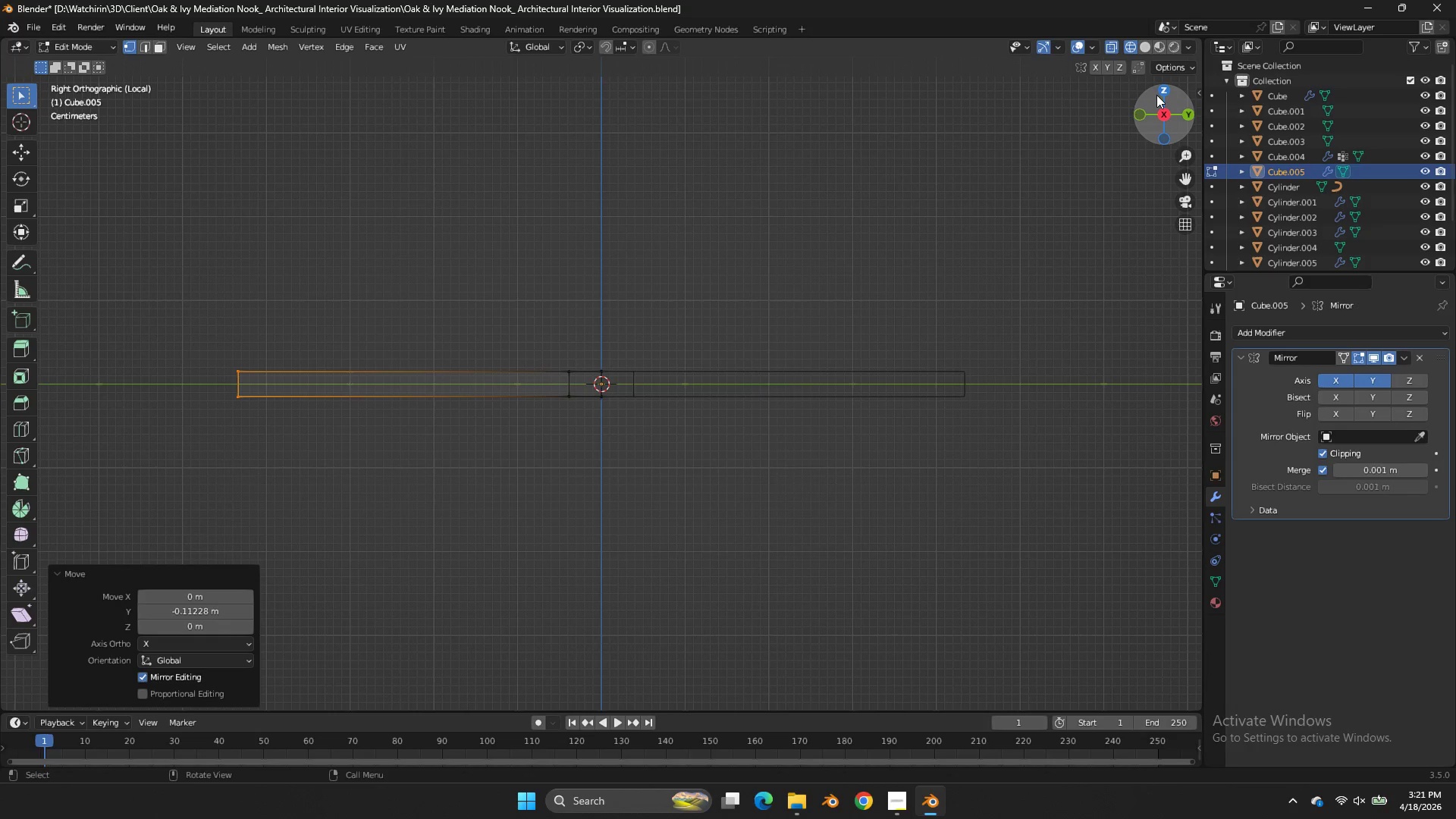 
double_click([1158, 93])
 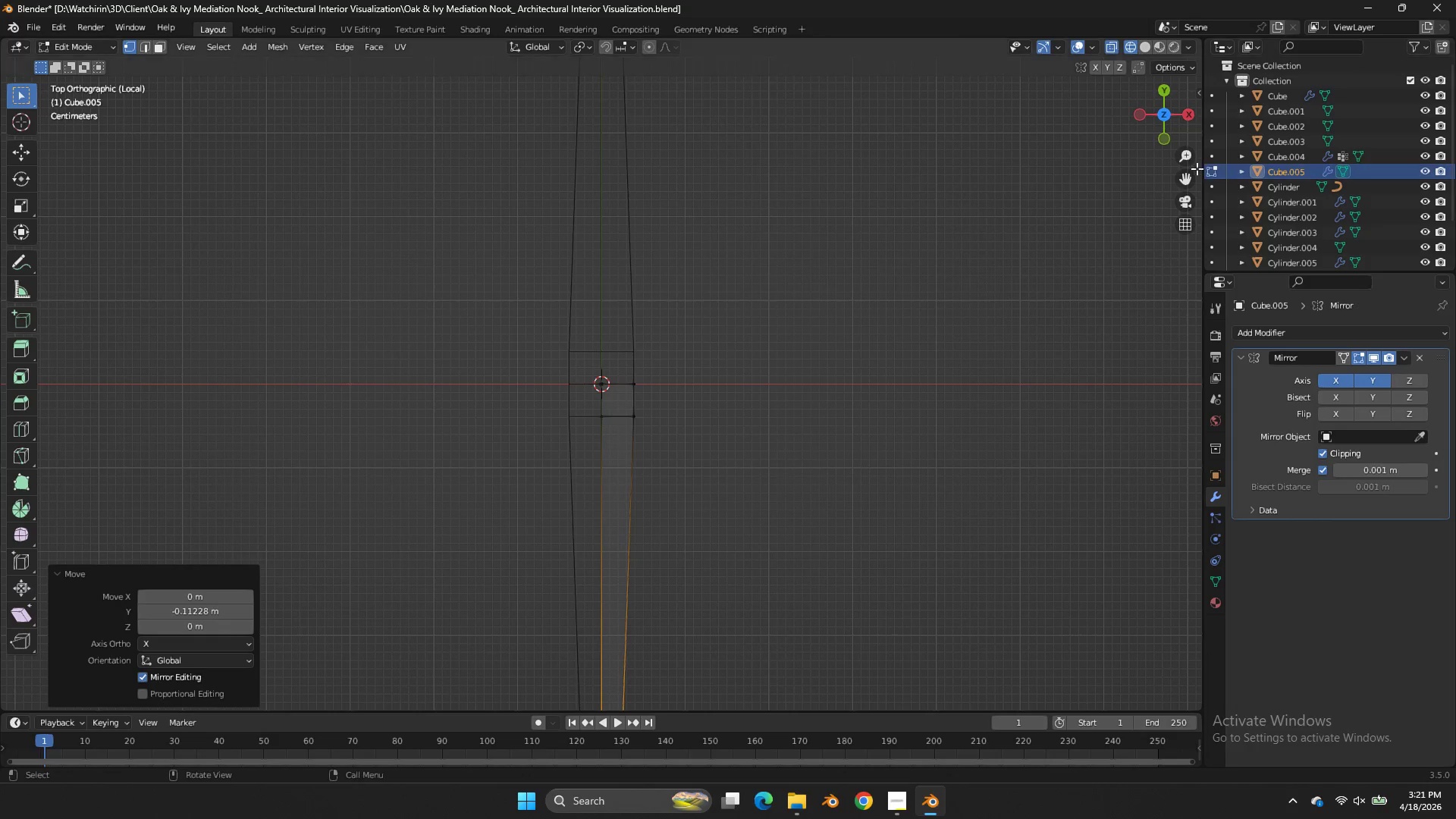 
left_click_drag(start_coordinate=[1191, 180], to_coordinate=[1156, 632])
 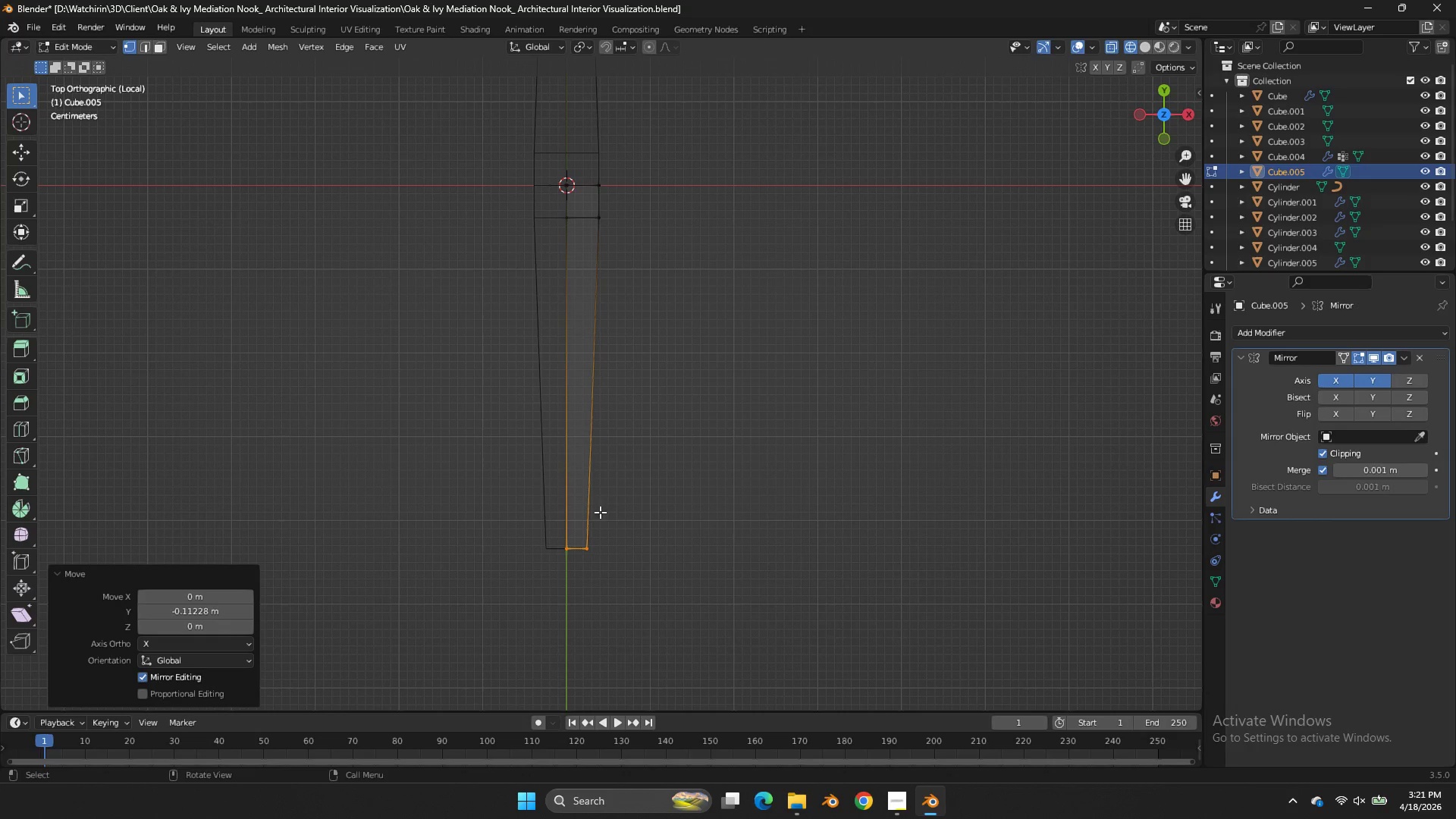 
left_click([590, 519])
 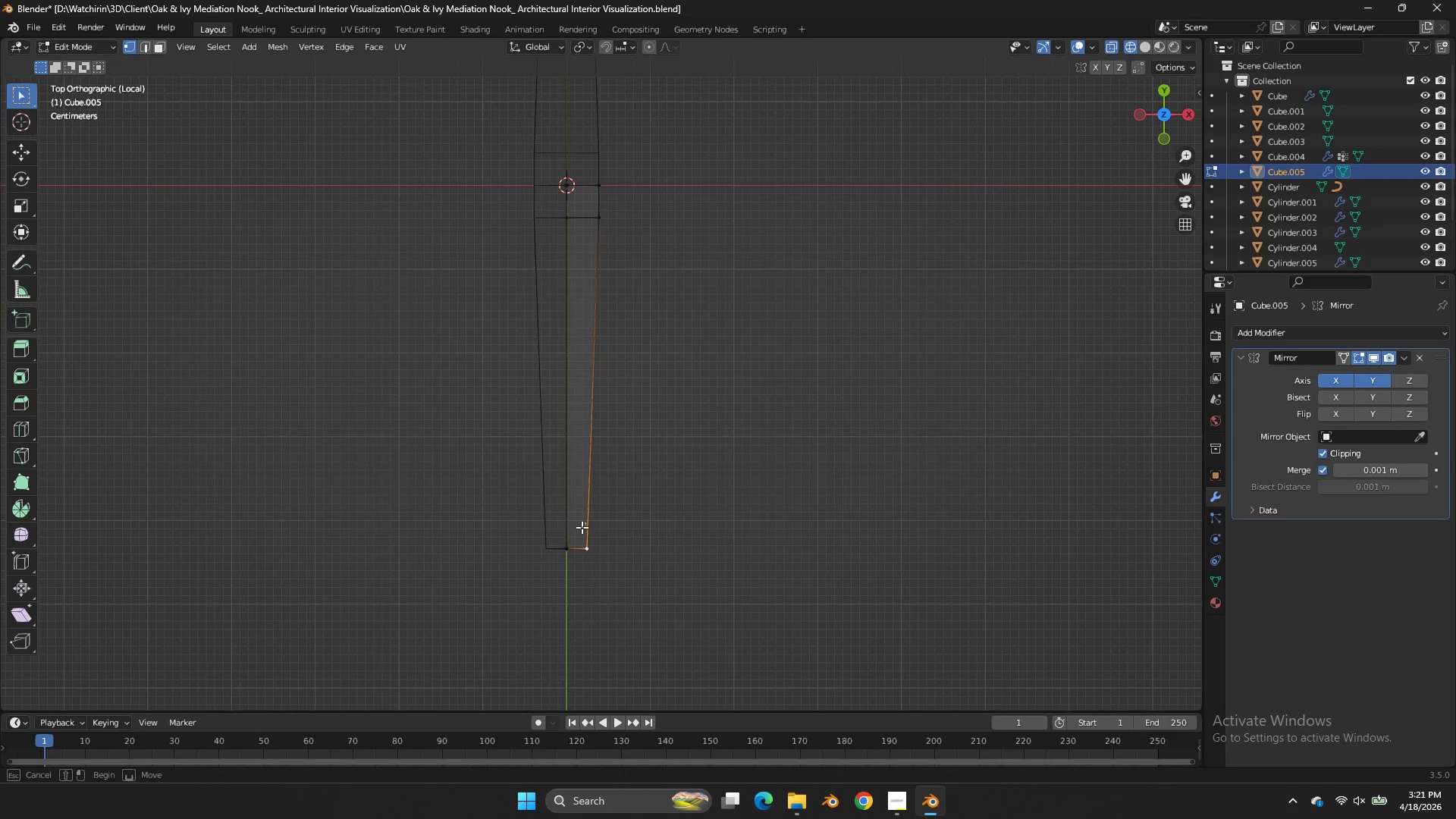 
left_click_drag(start_coordinate=[585, 522], to_coordinate=[555, 570])
 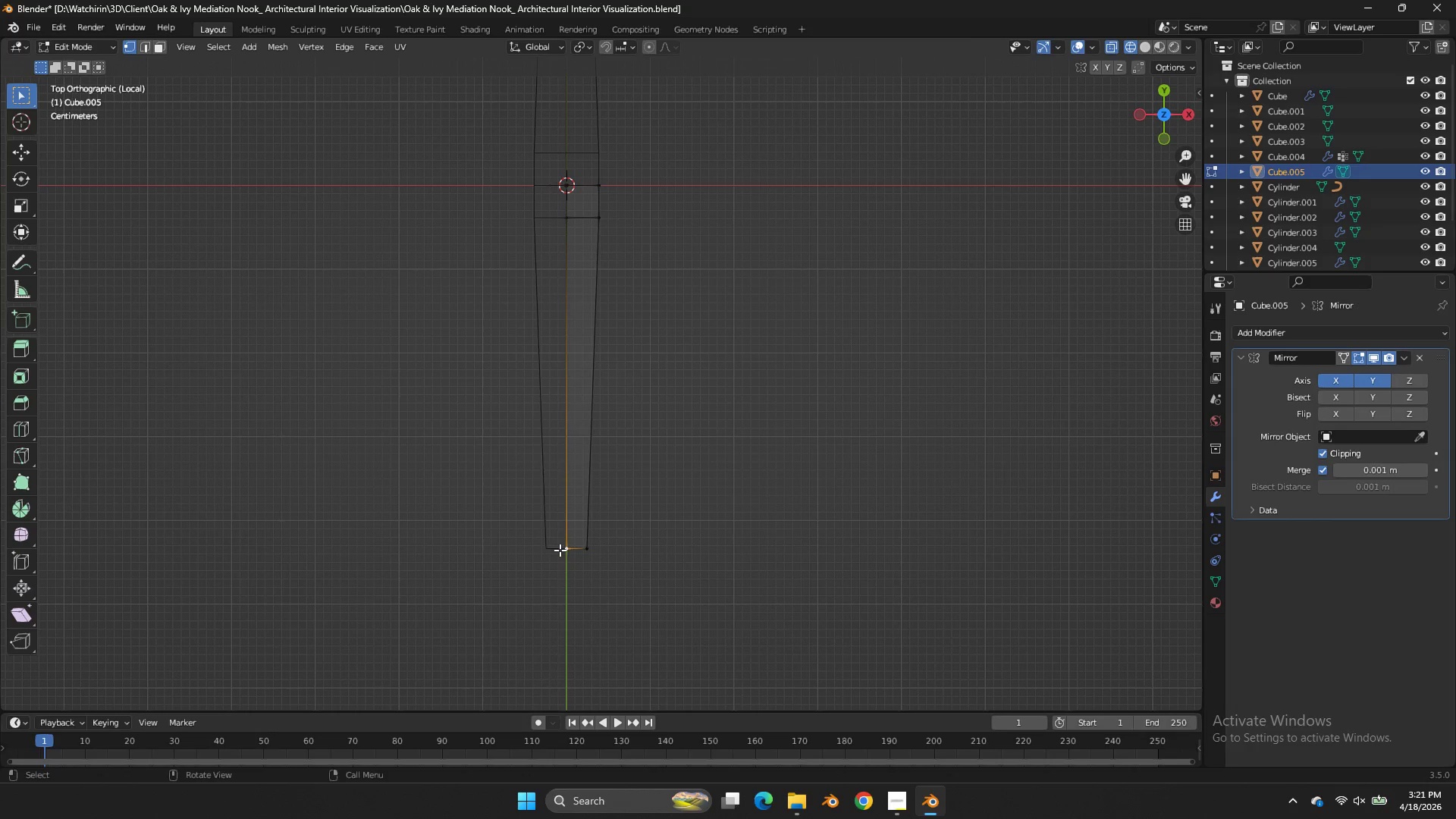 
left_click_drag(start_coordinate=[576, 530], to_coordinate=[538, 584])
 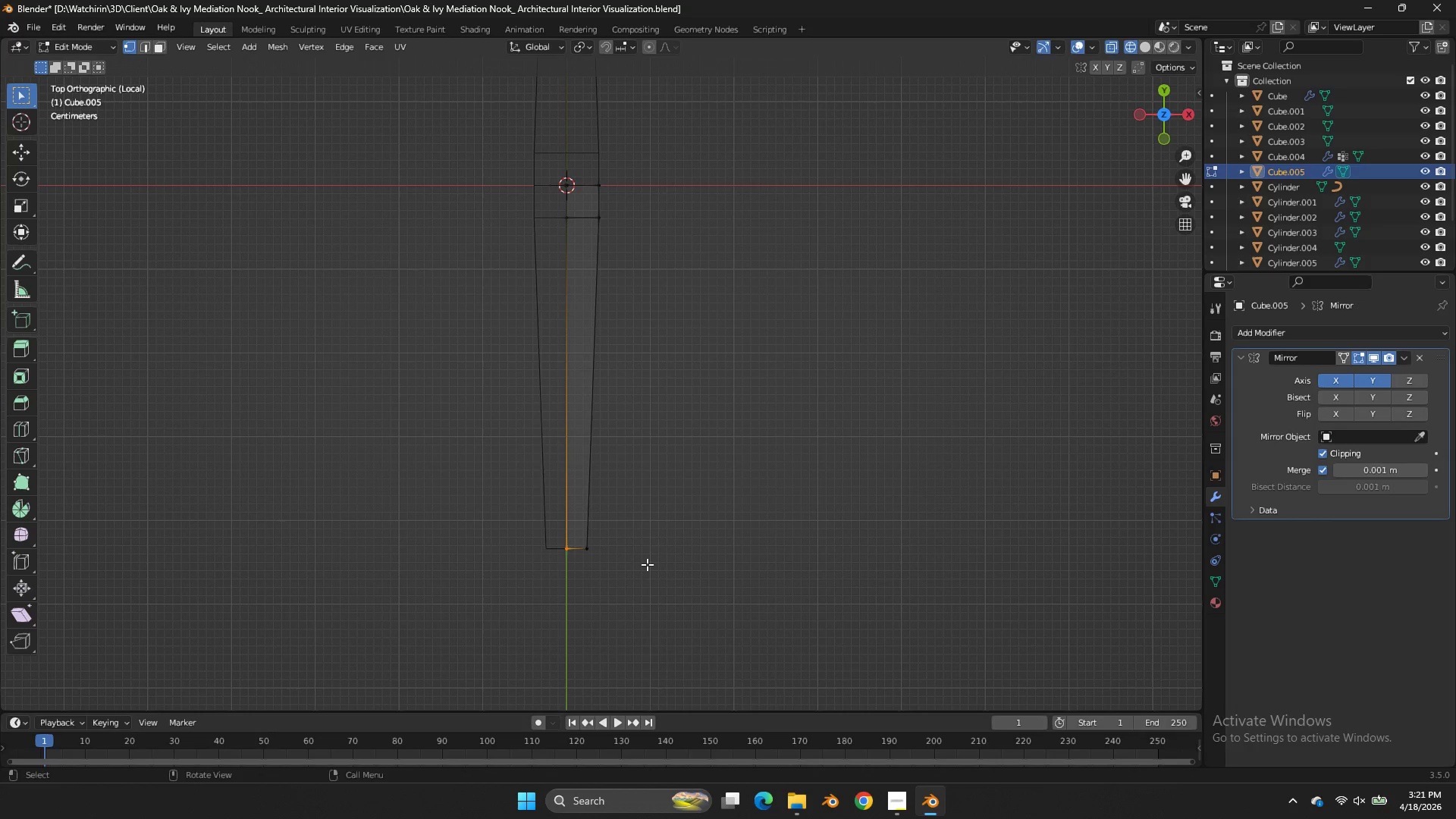 
type(gy)
 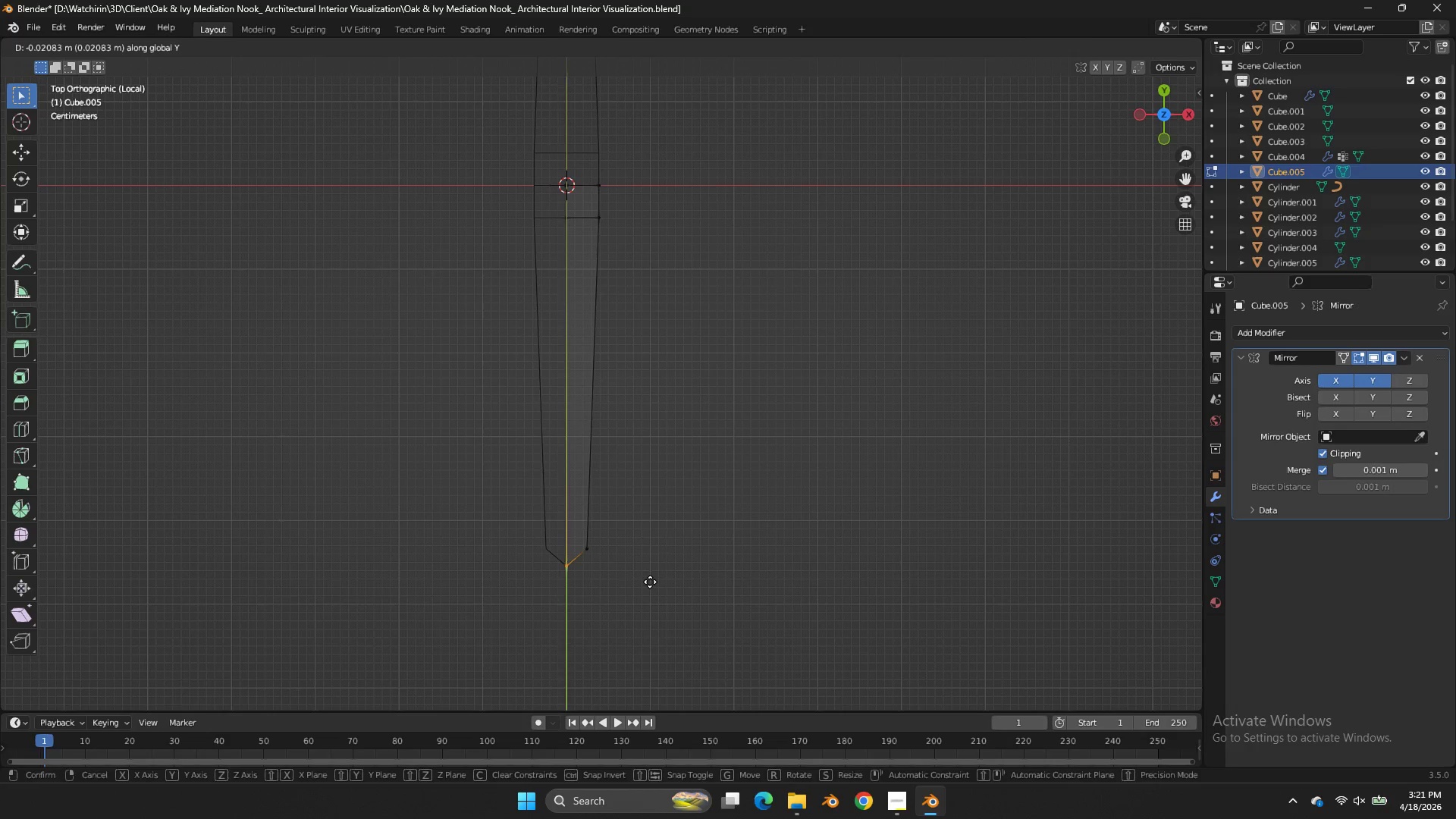 
double_click([650, 582])
 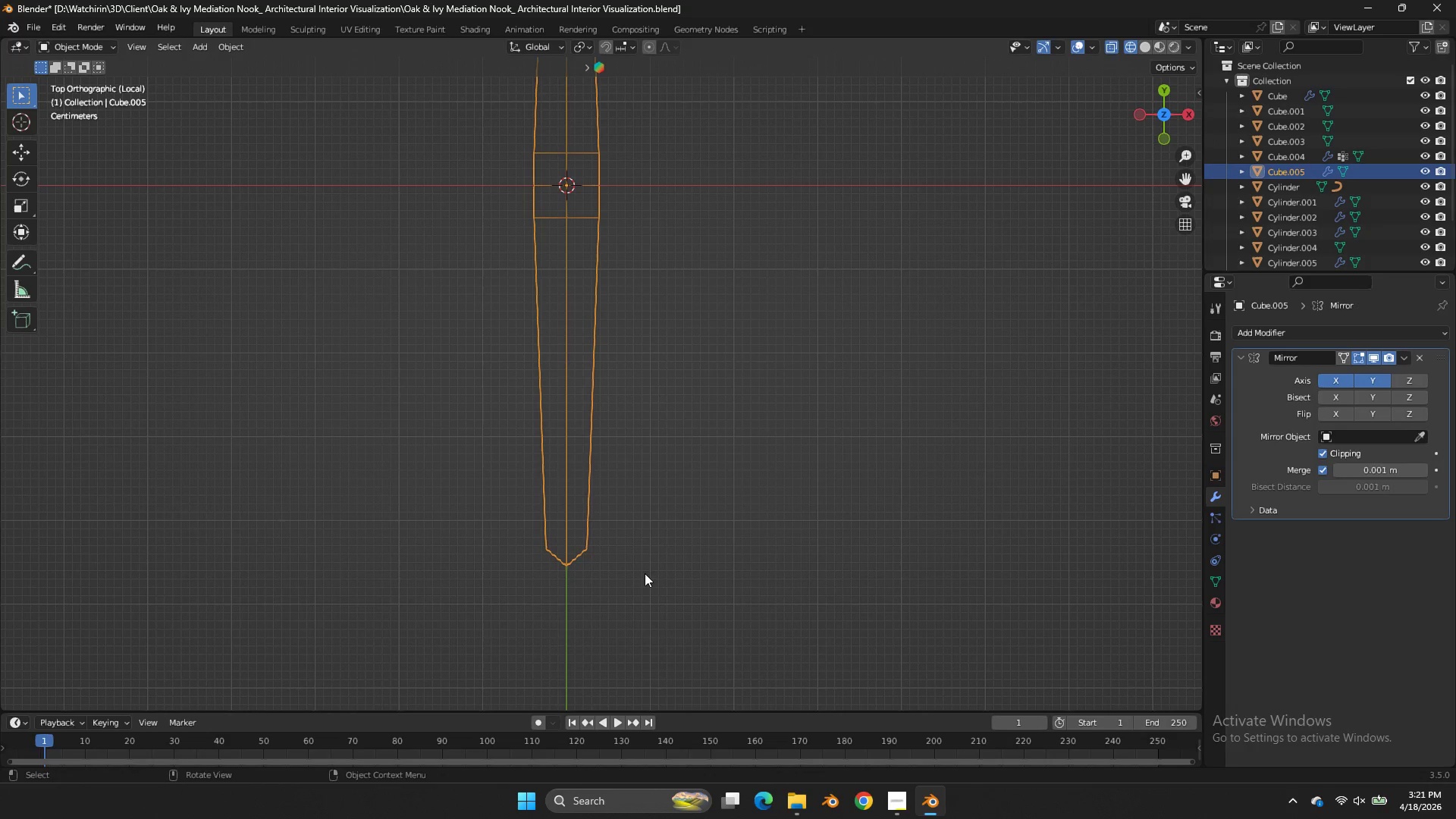 
key(Tab)
 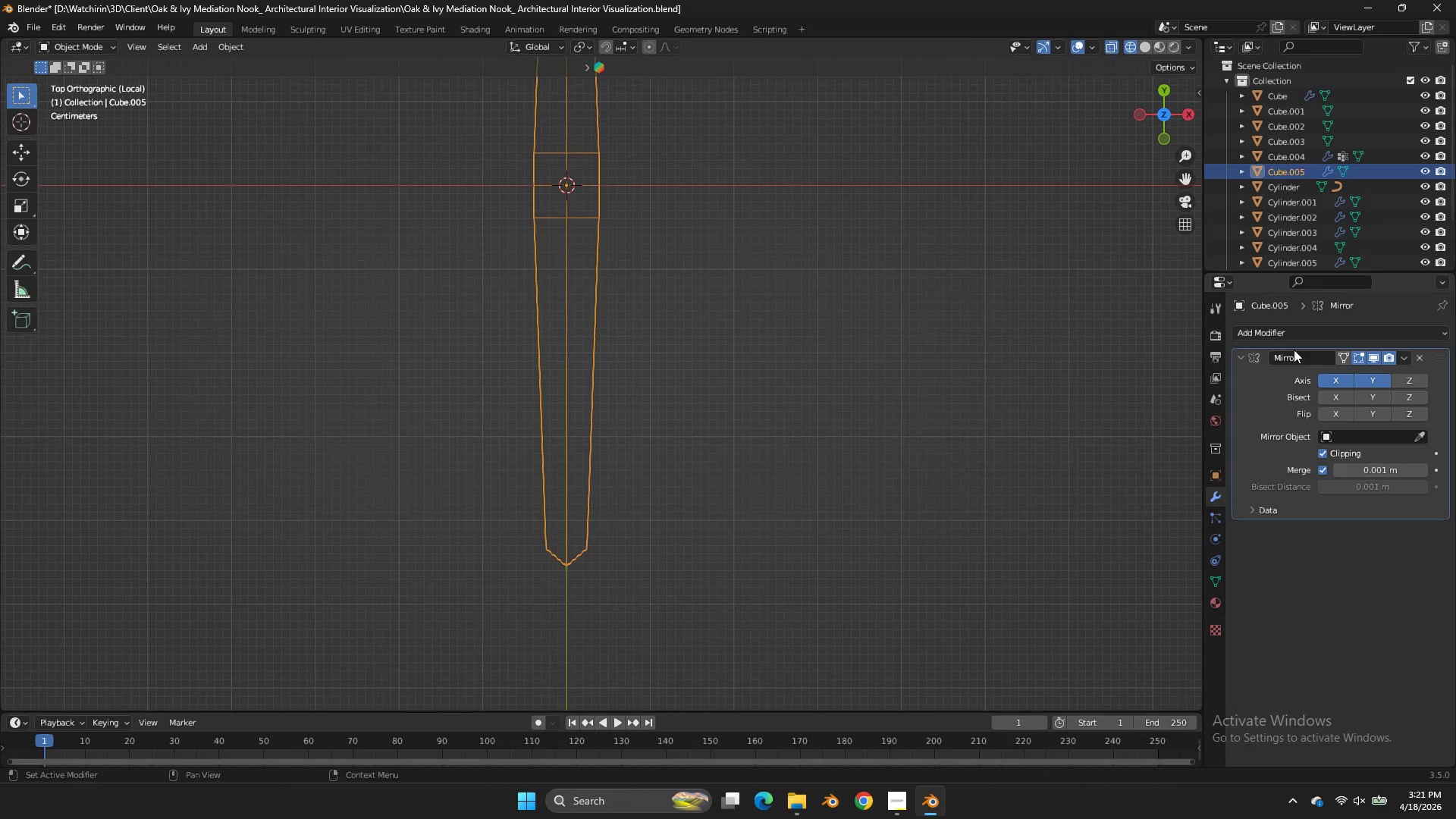 
left_click([1291, 332])
 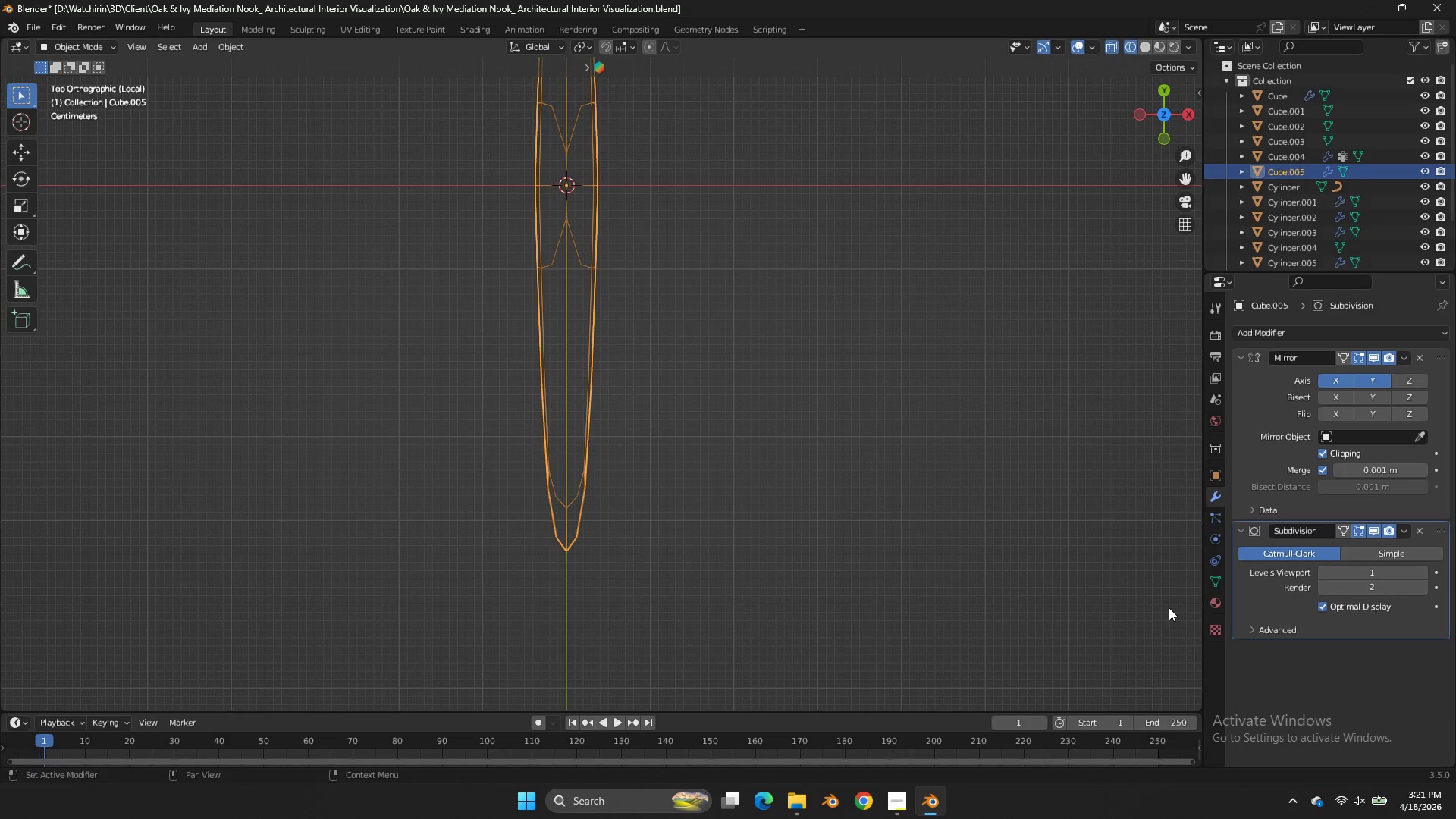 
key(Tab)
 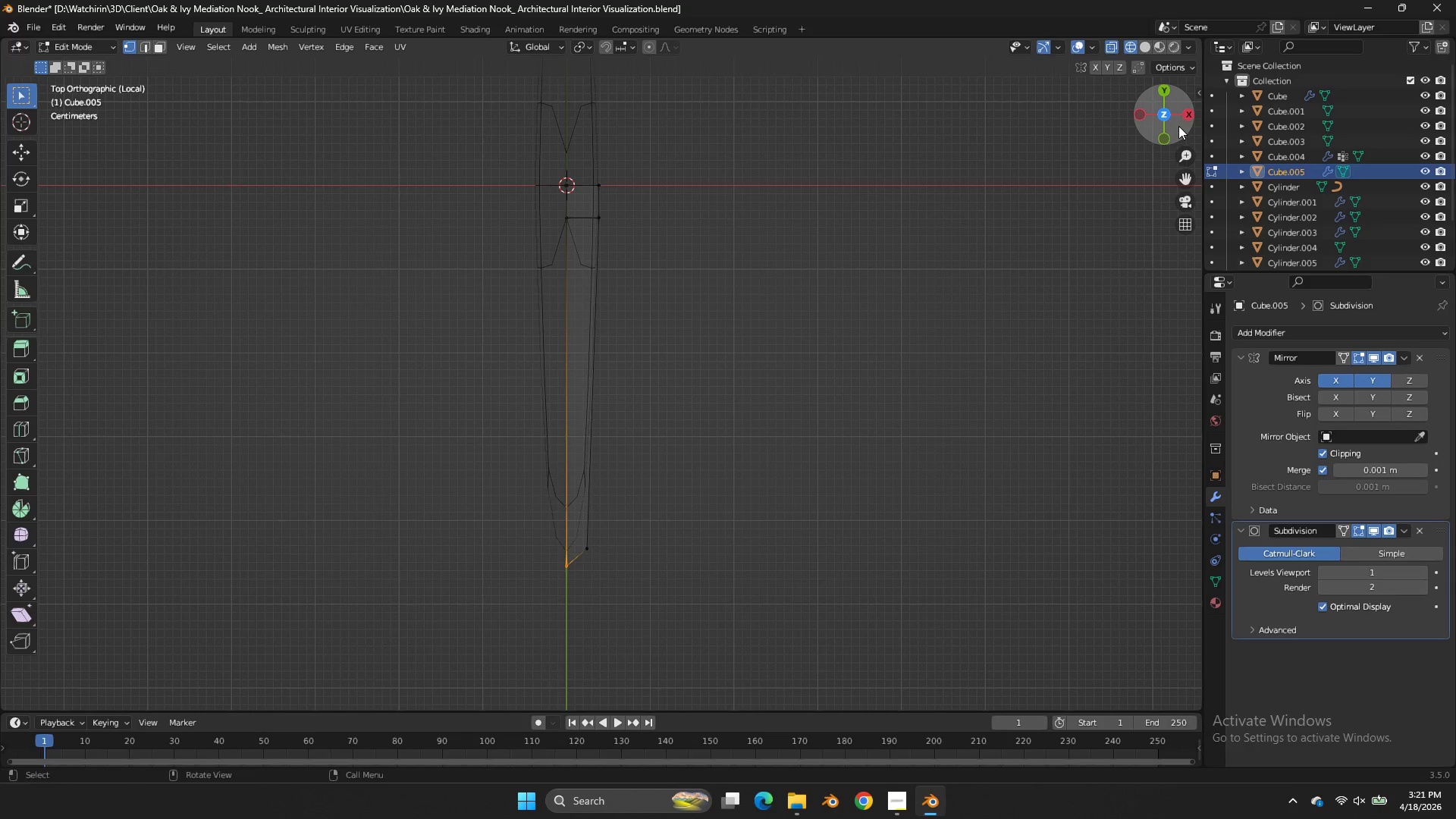 
left_click([1184, 119])
 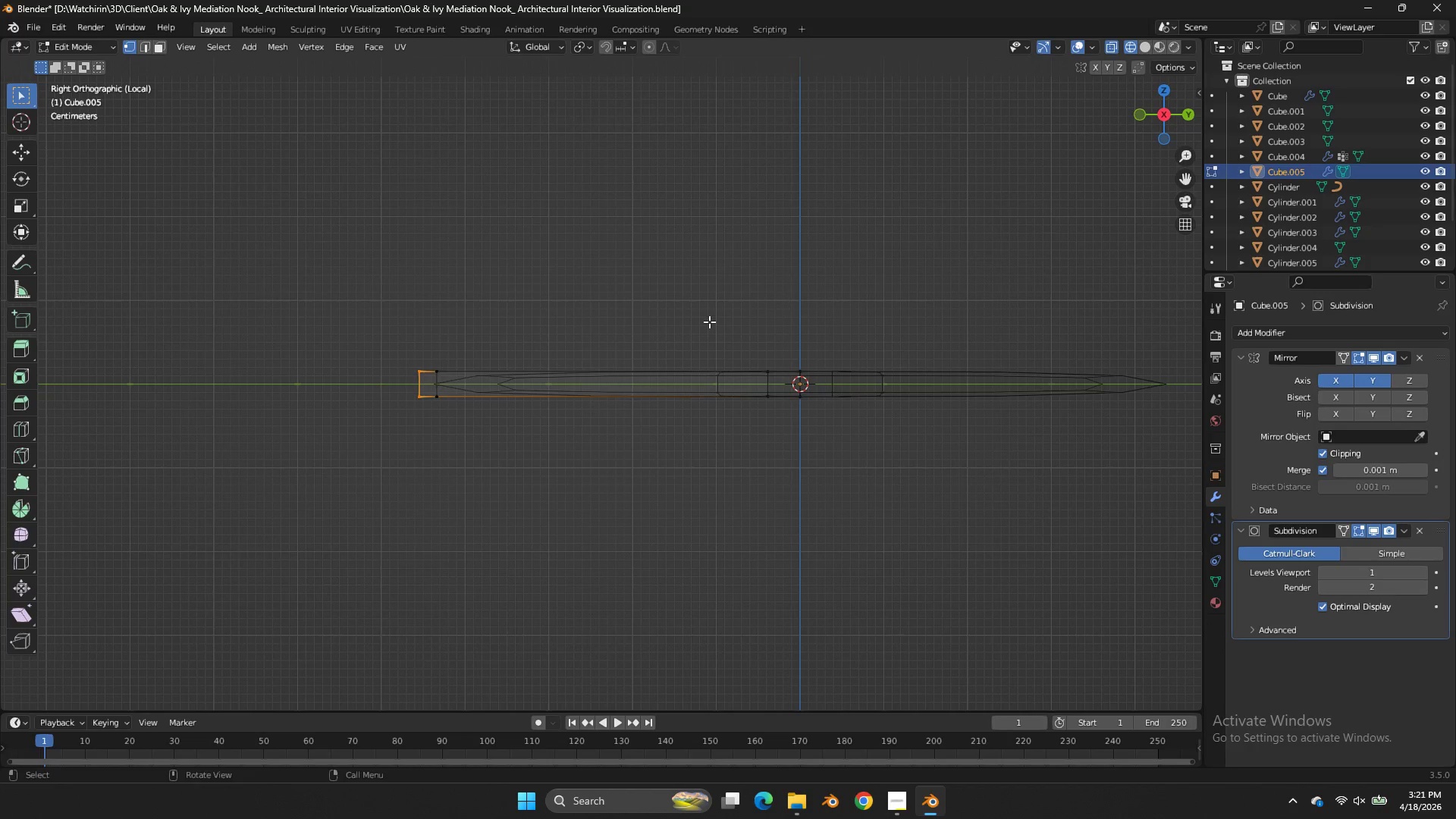 
hold_key(key=AltLeft, duration=1.19)
double_click([570, 357])
 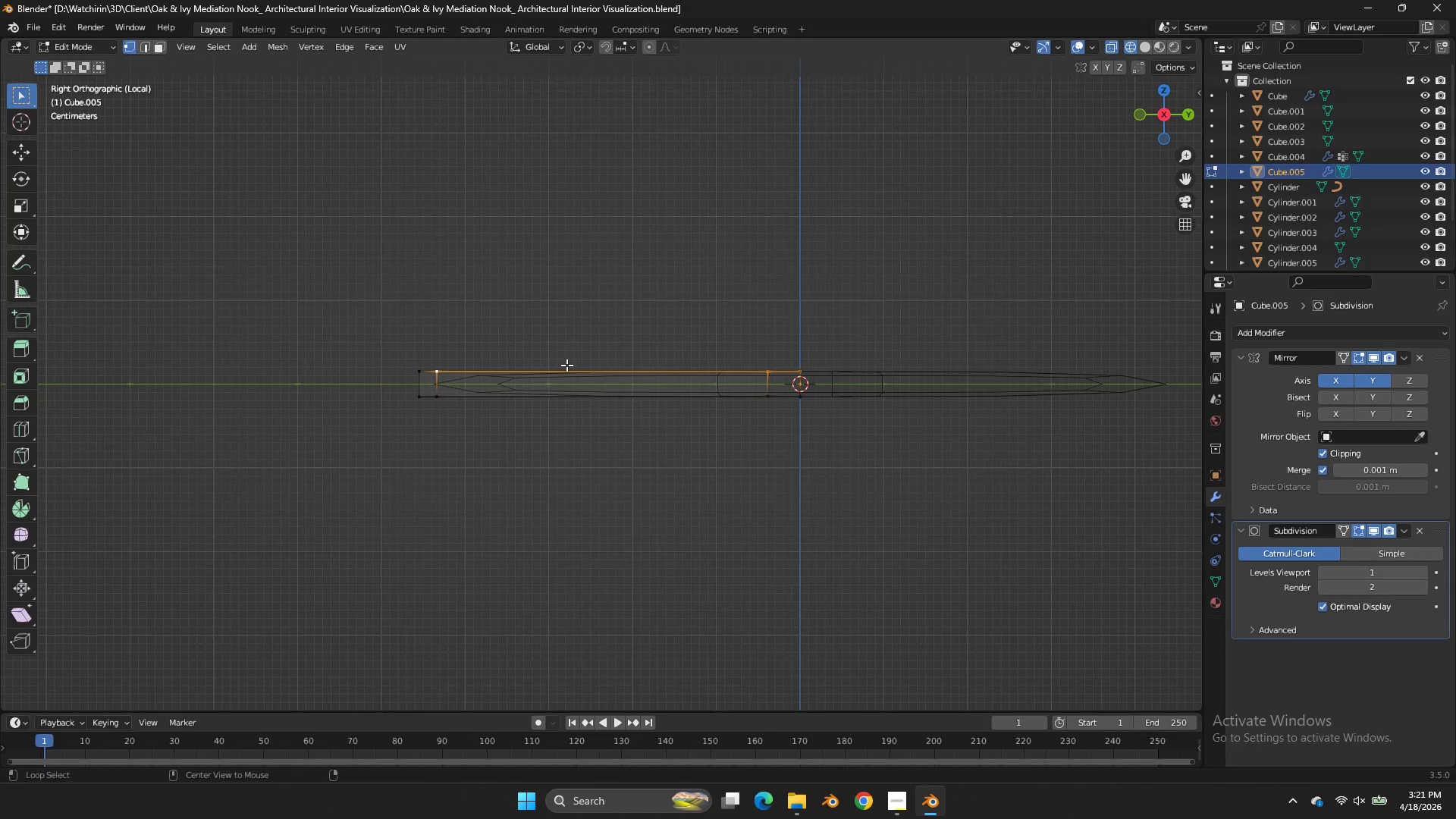 
key(Shift+E)
 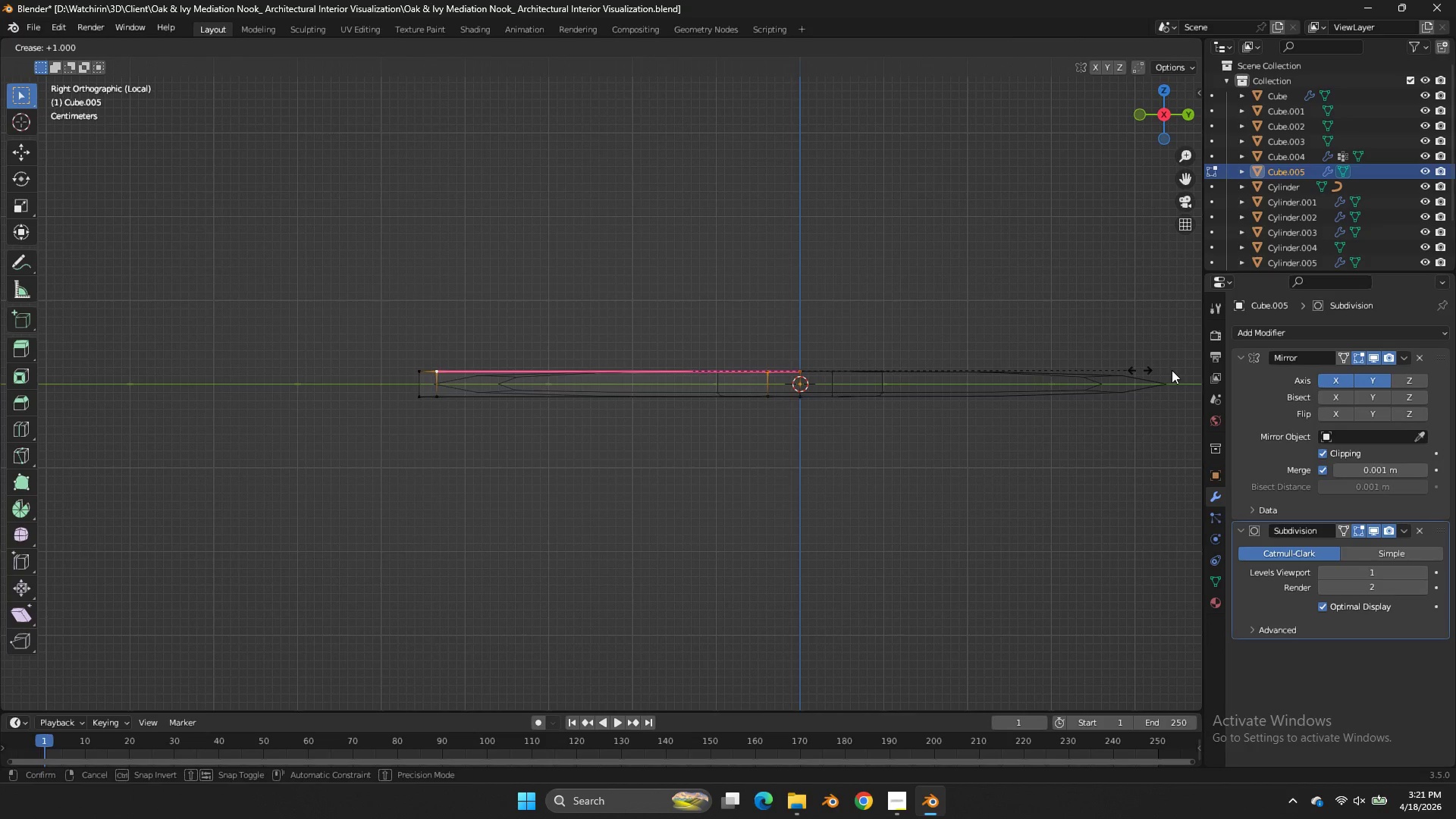 
left_click([74, 370])
 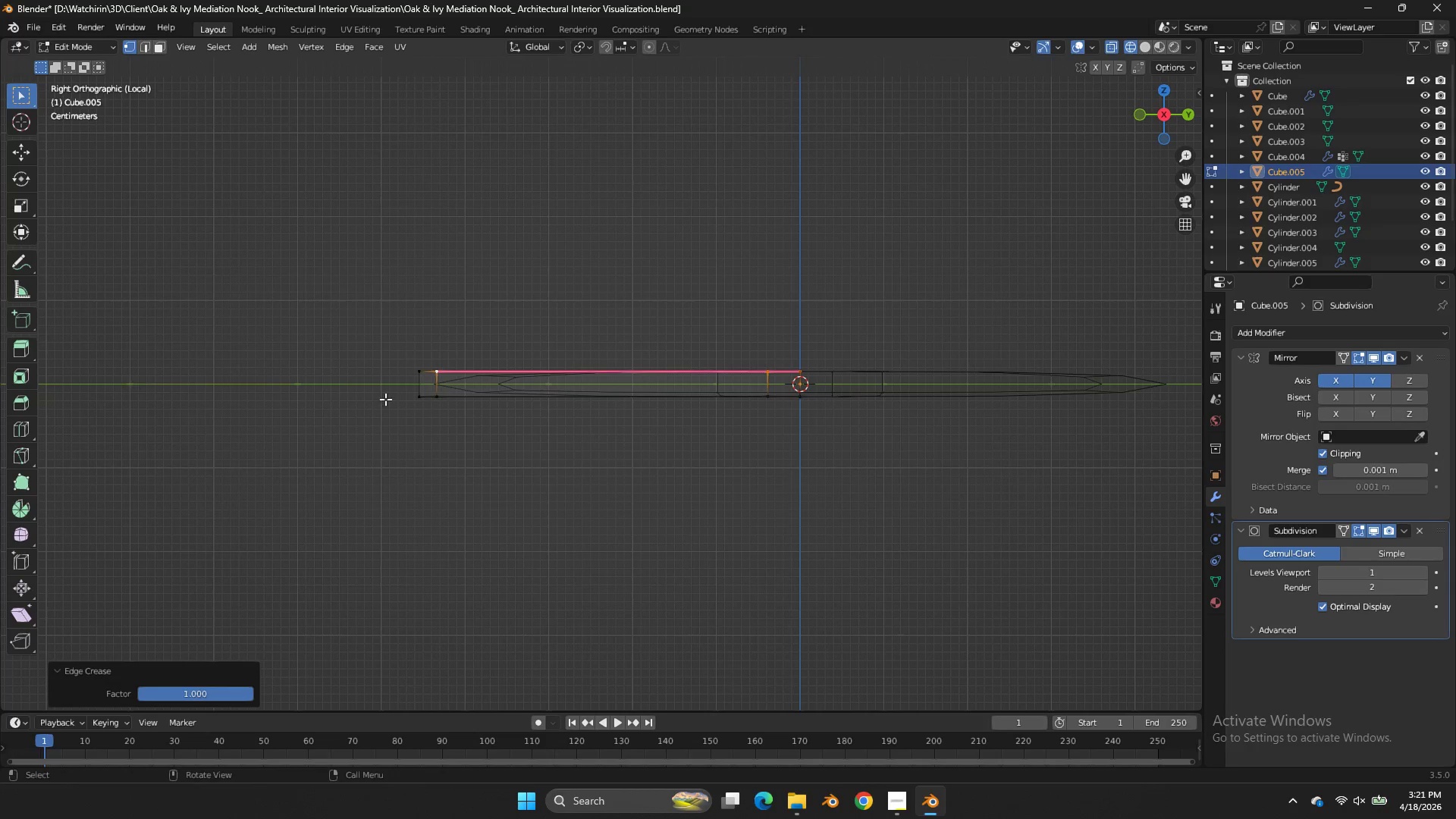 
hold_key(key=AltLeft, duration=0.39)
 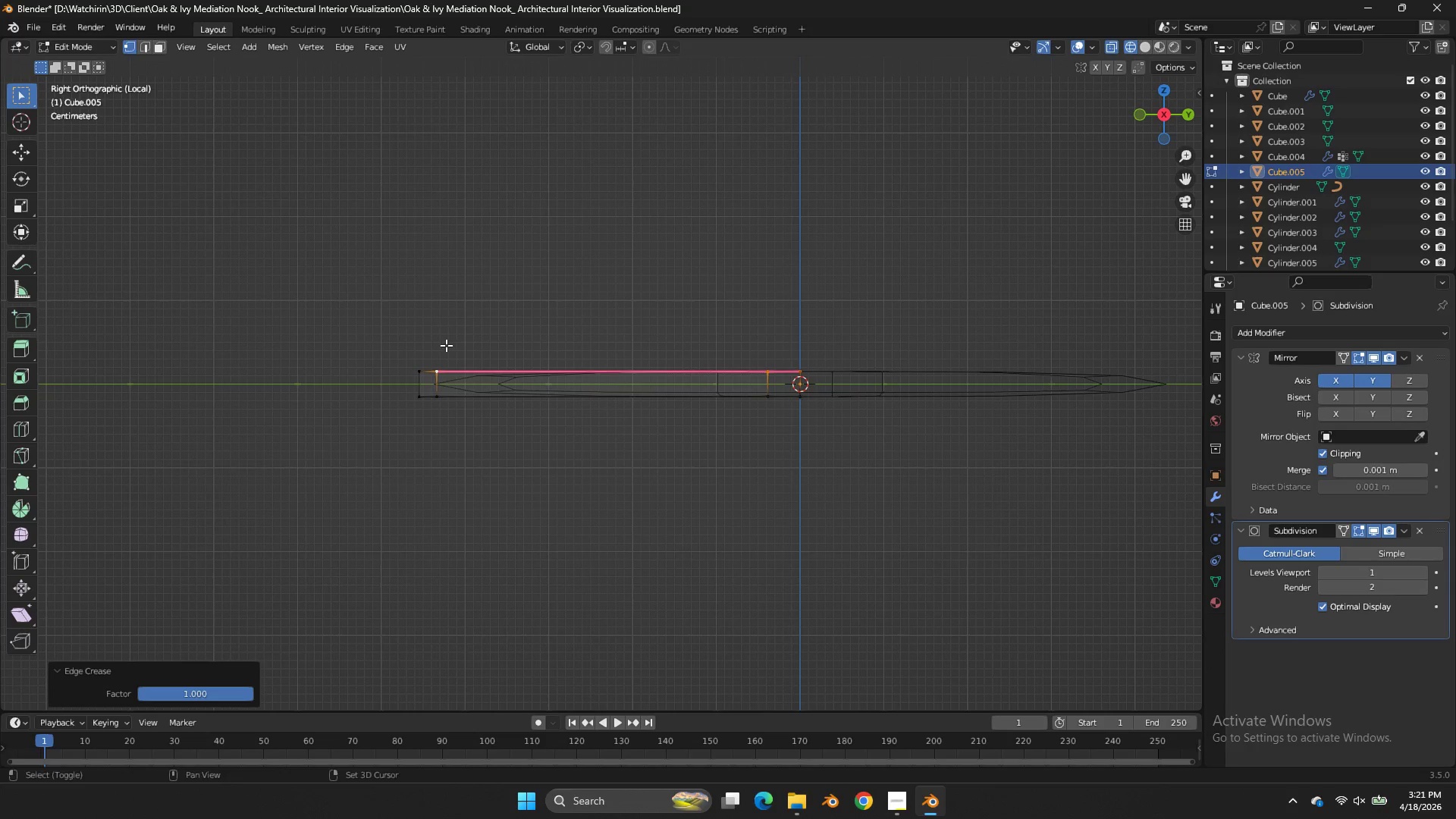 
left_click_drag(start_coordinate=[453, 340], to_coordinate=[367, 390])
 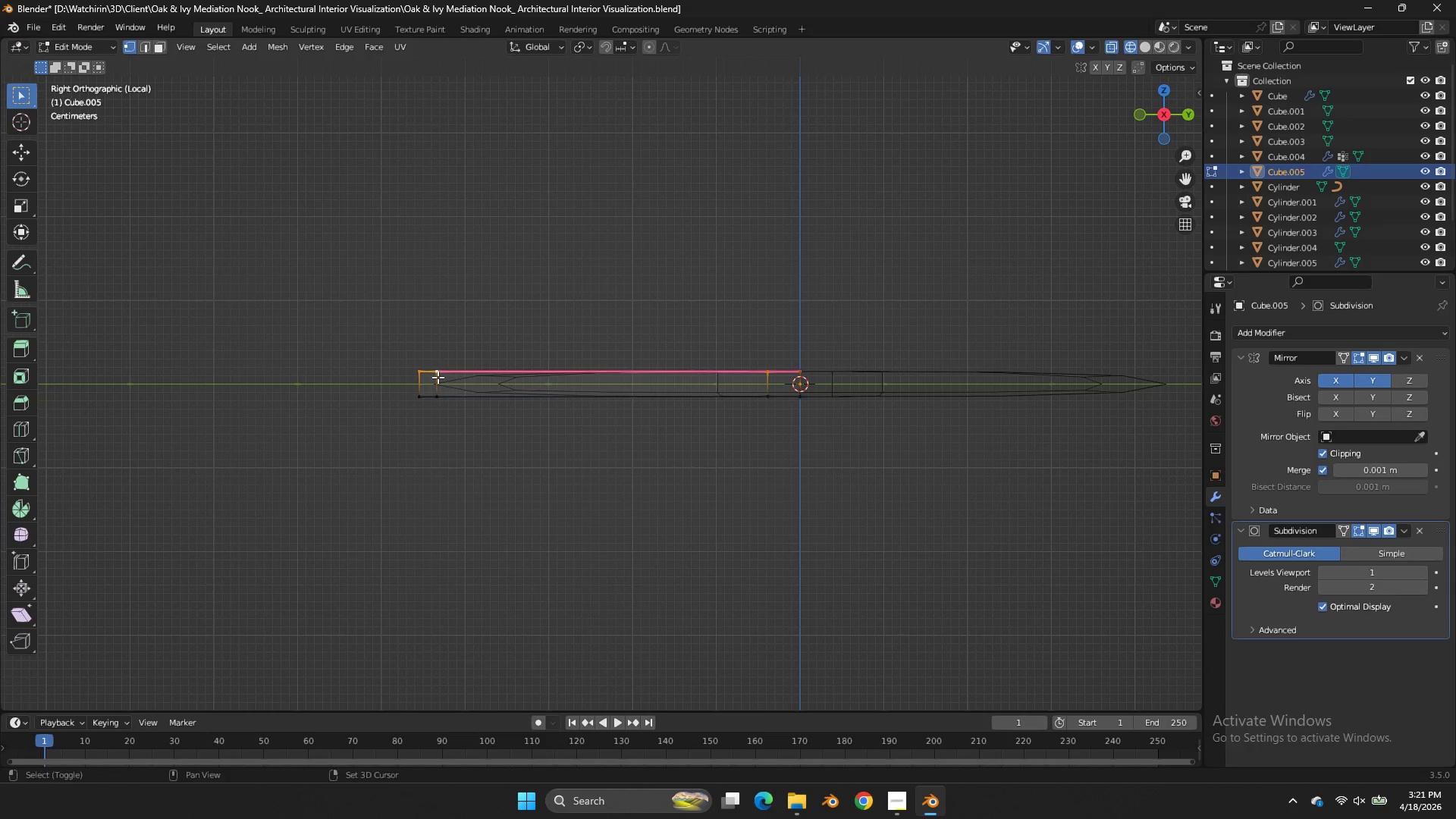 
type(EE)
key(Tab)
key(Tab)
 